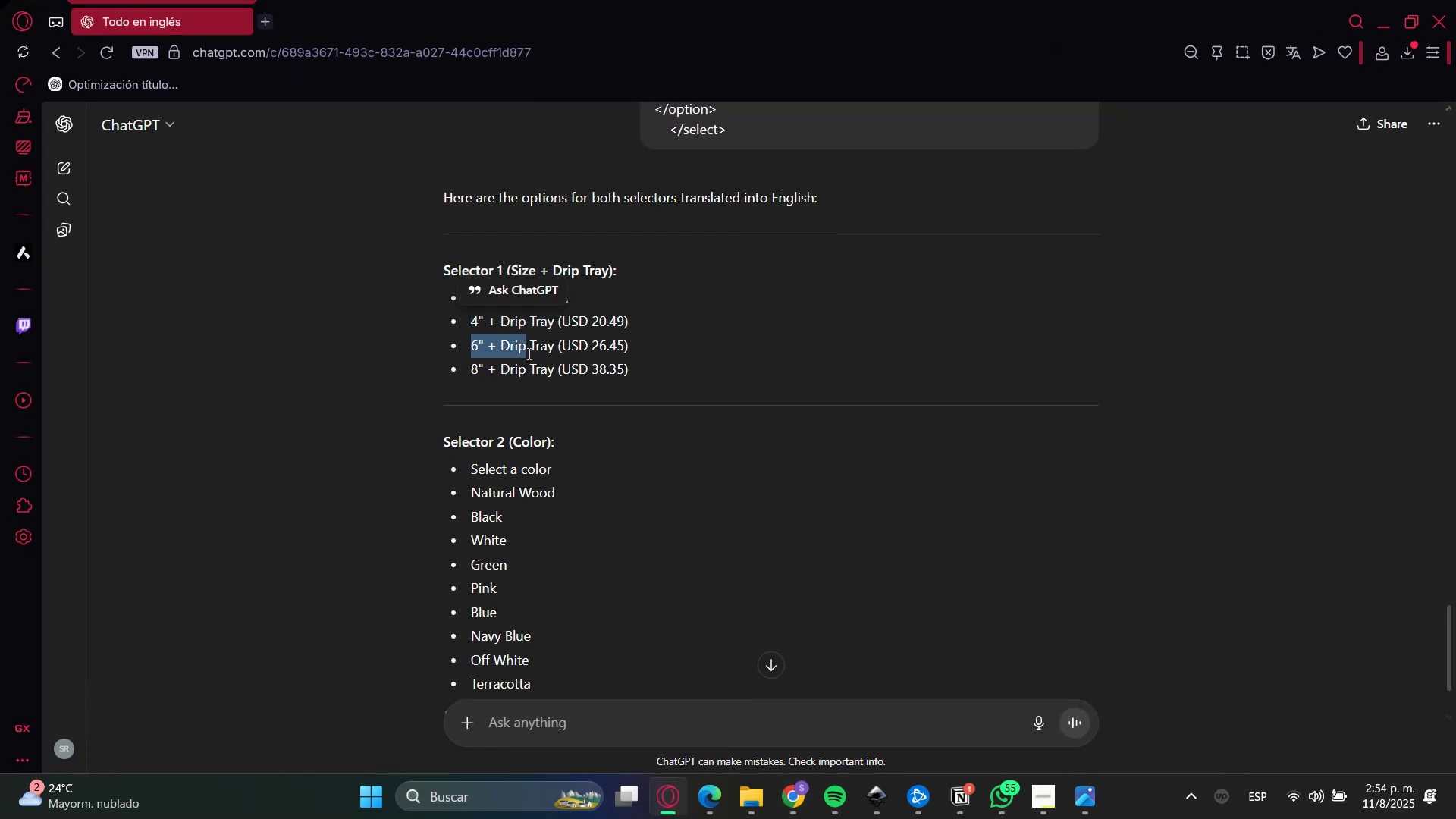 
key(Control+C)
 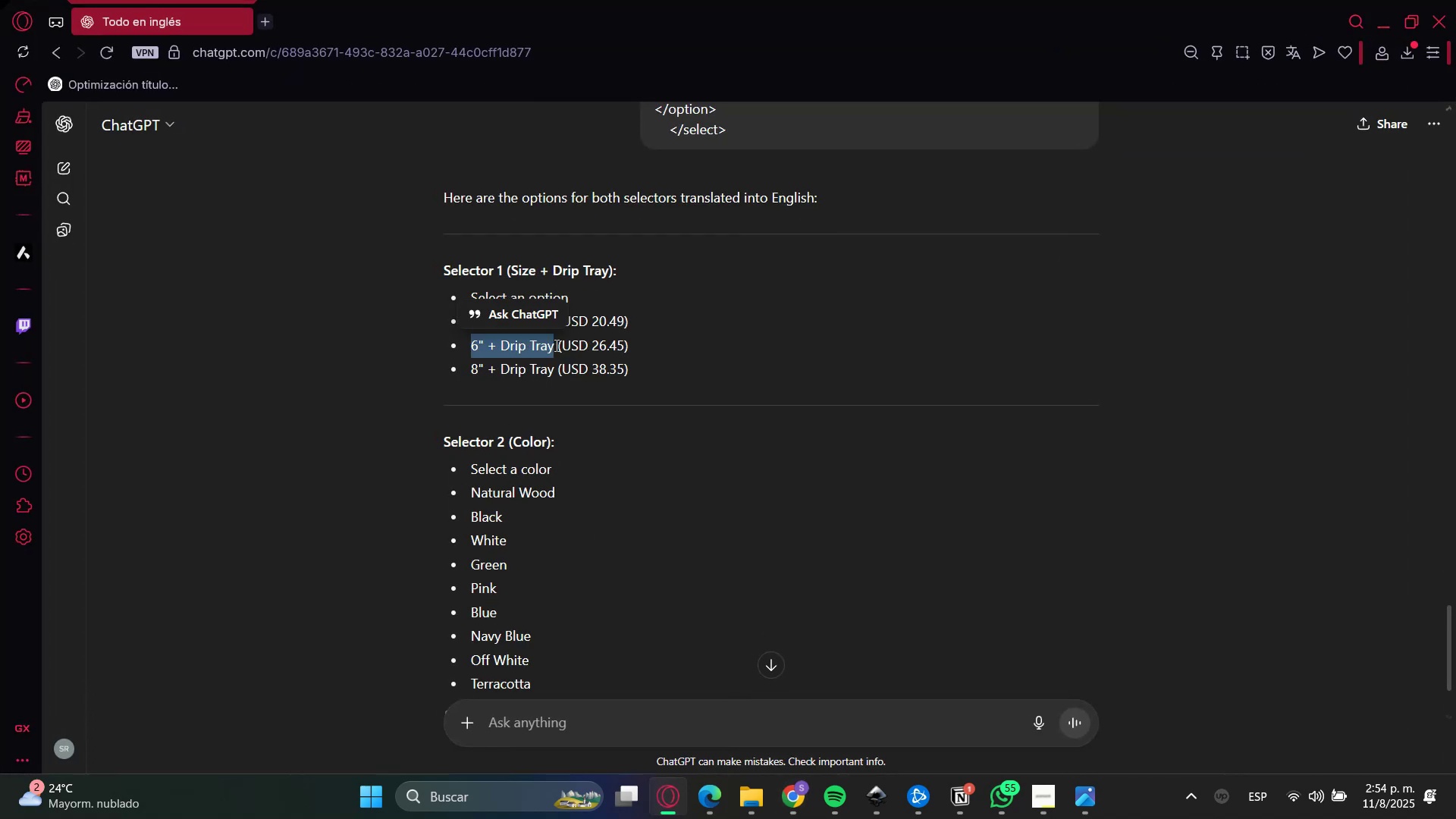 
key(Control+C)
 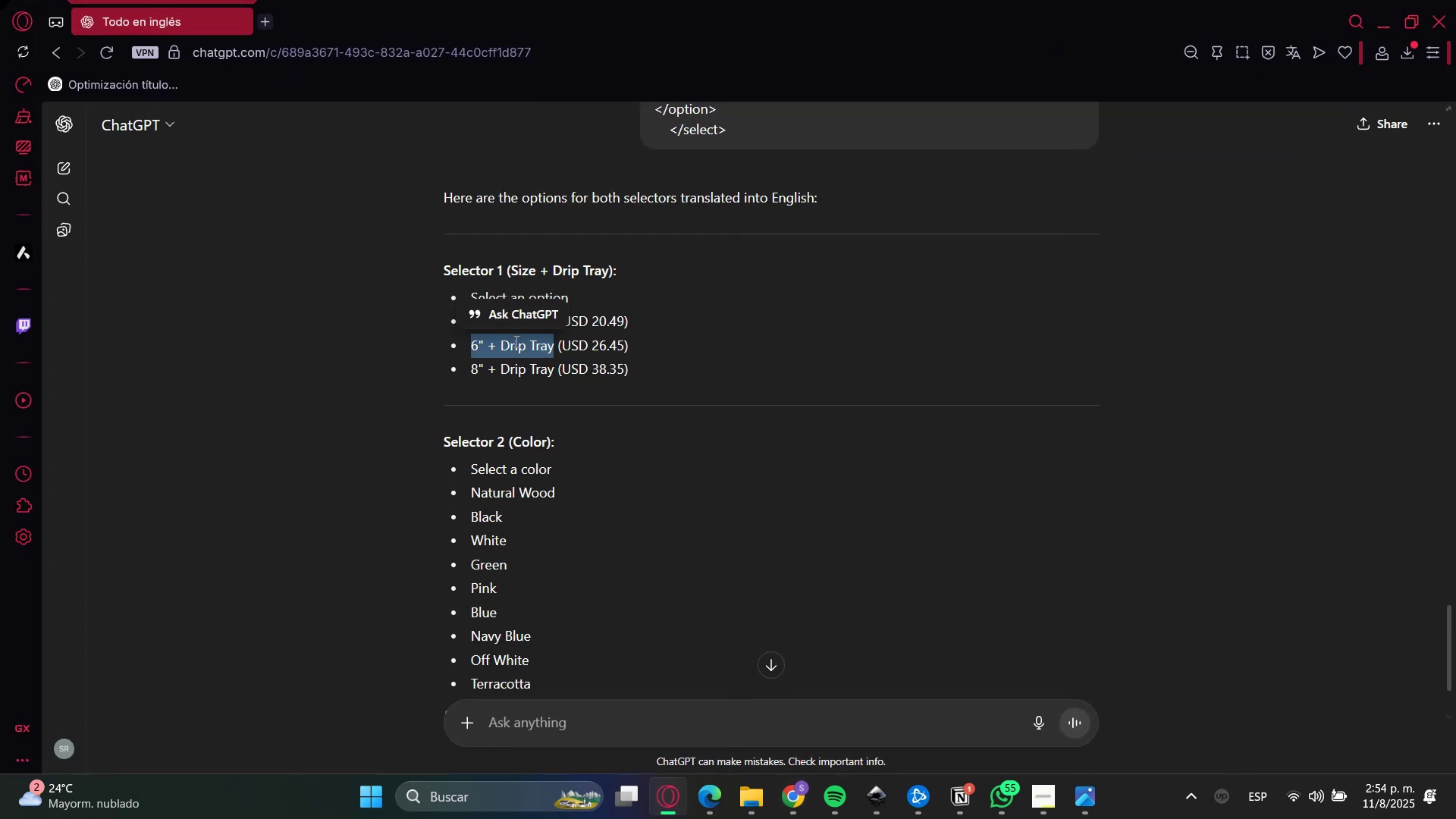 
left_click([491, 337])
 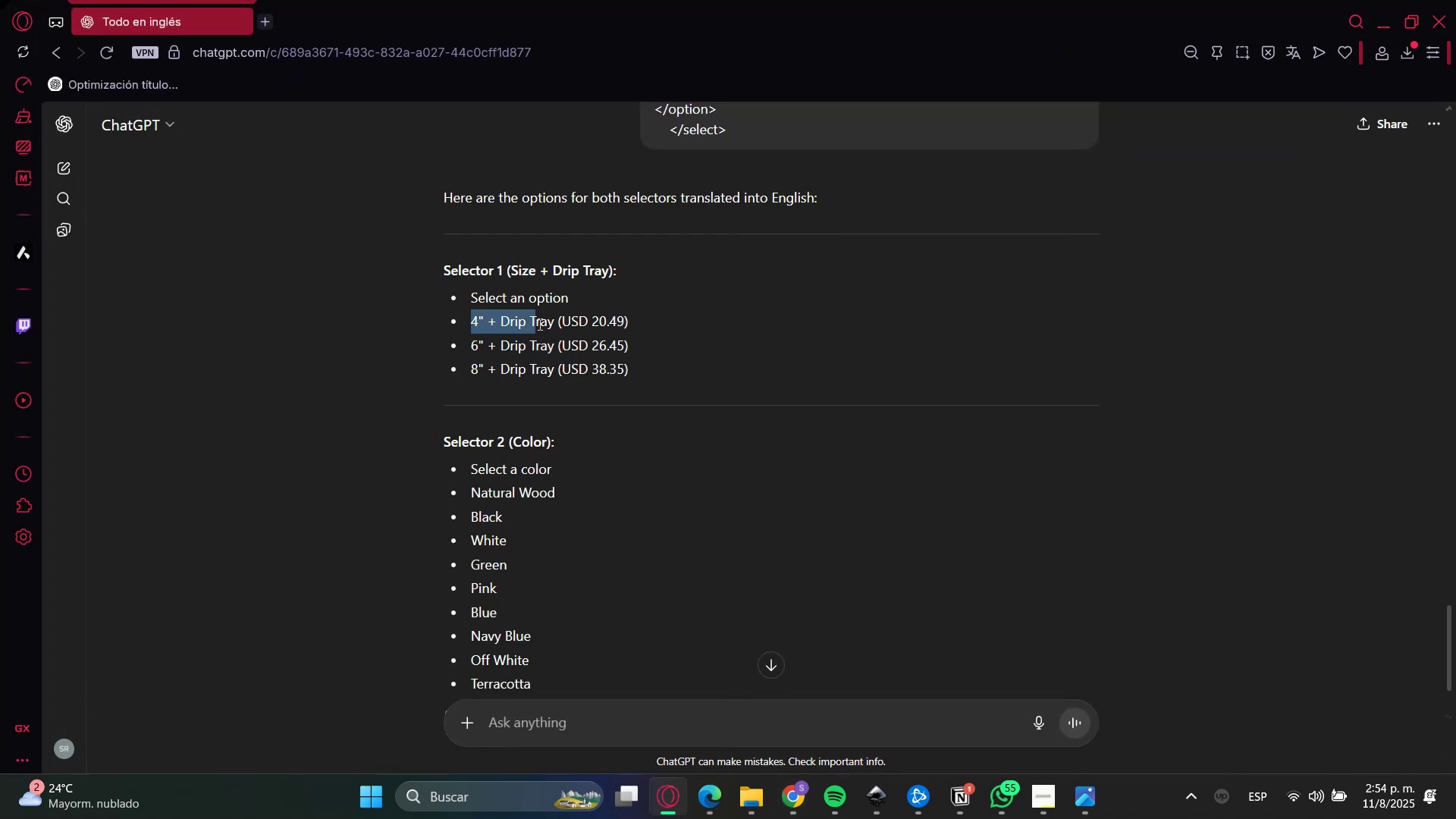 
key(Control+C)
 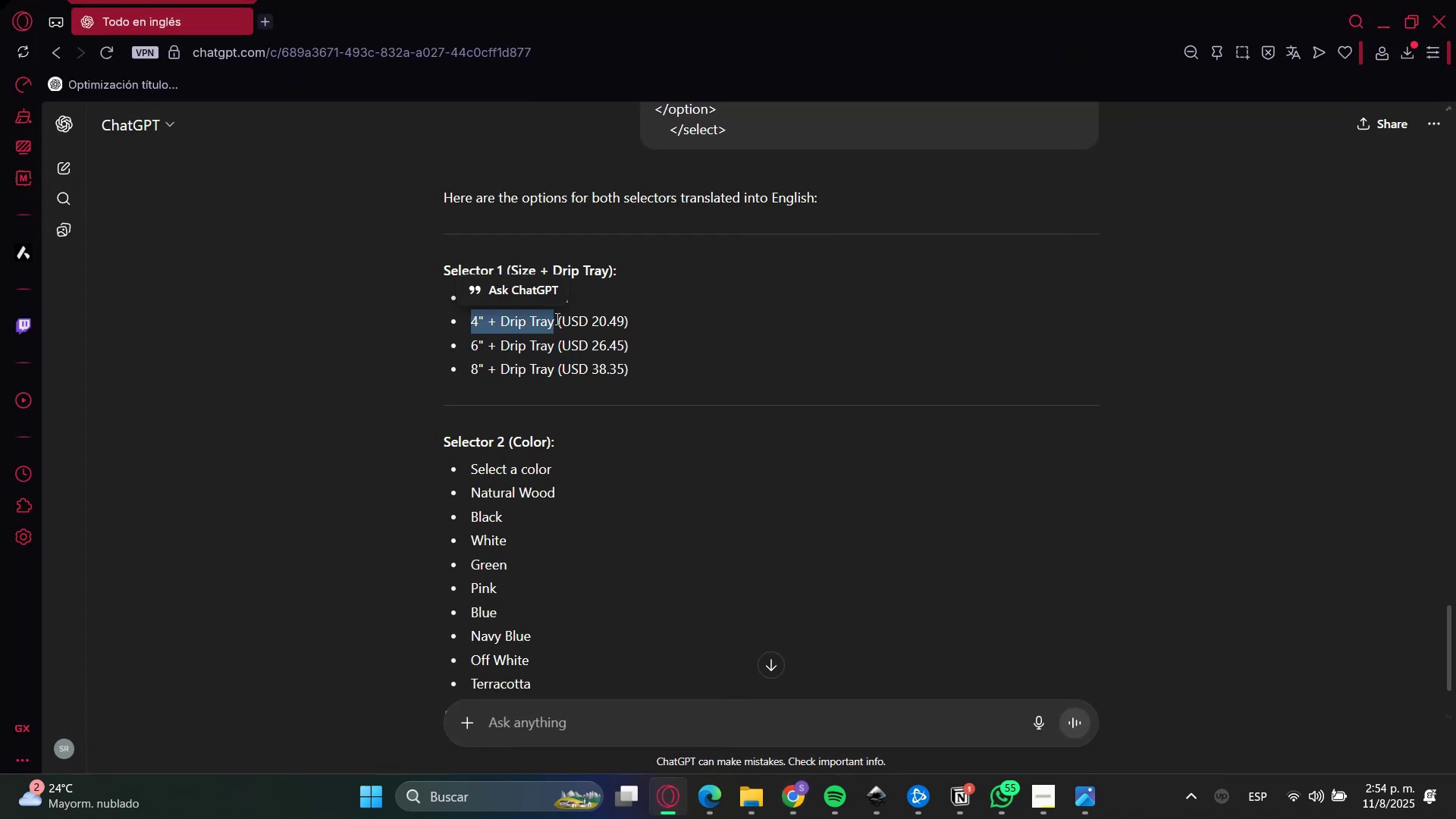 
key(Control+C)
 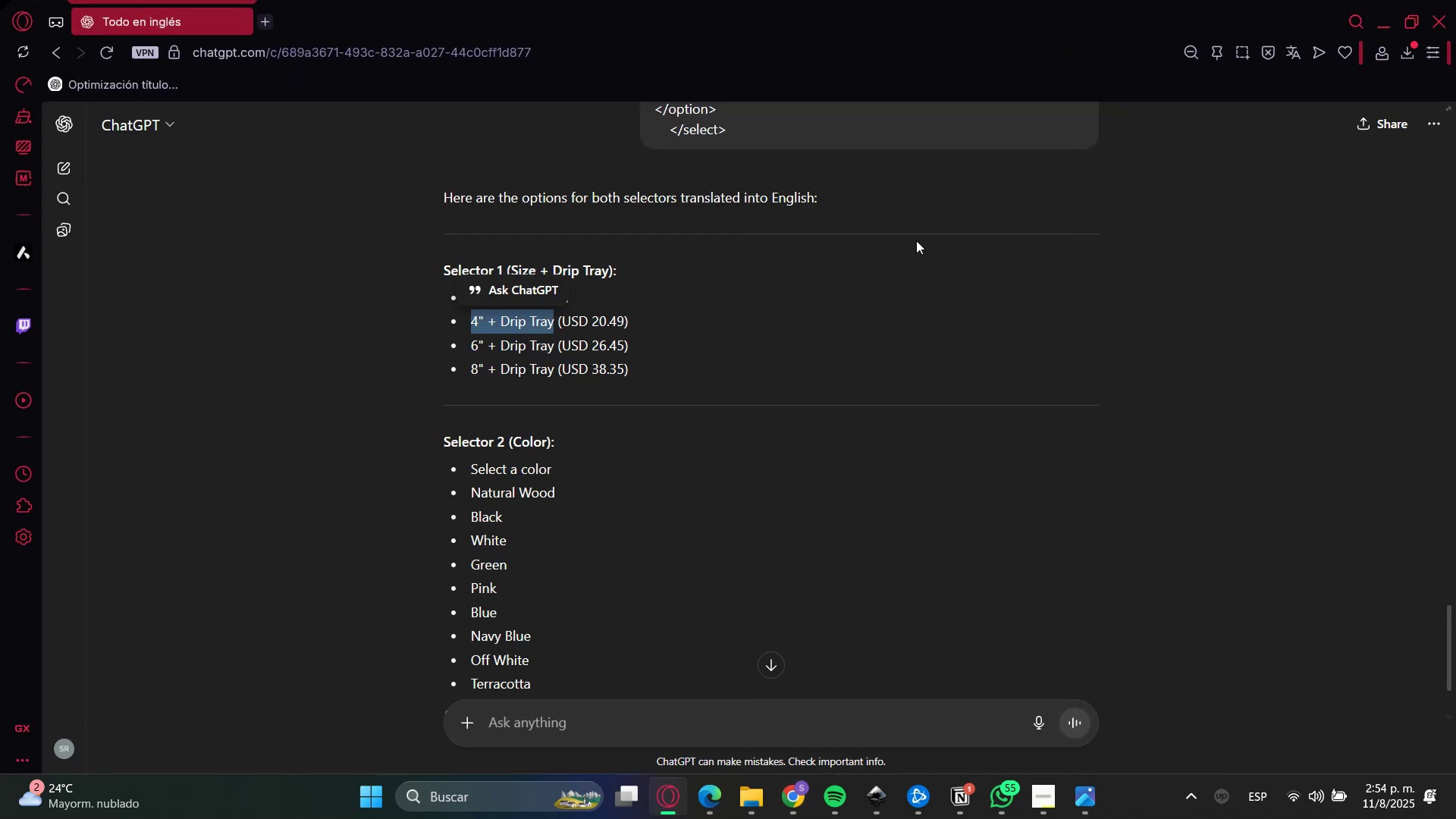 
key(Control+C)
 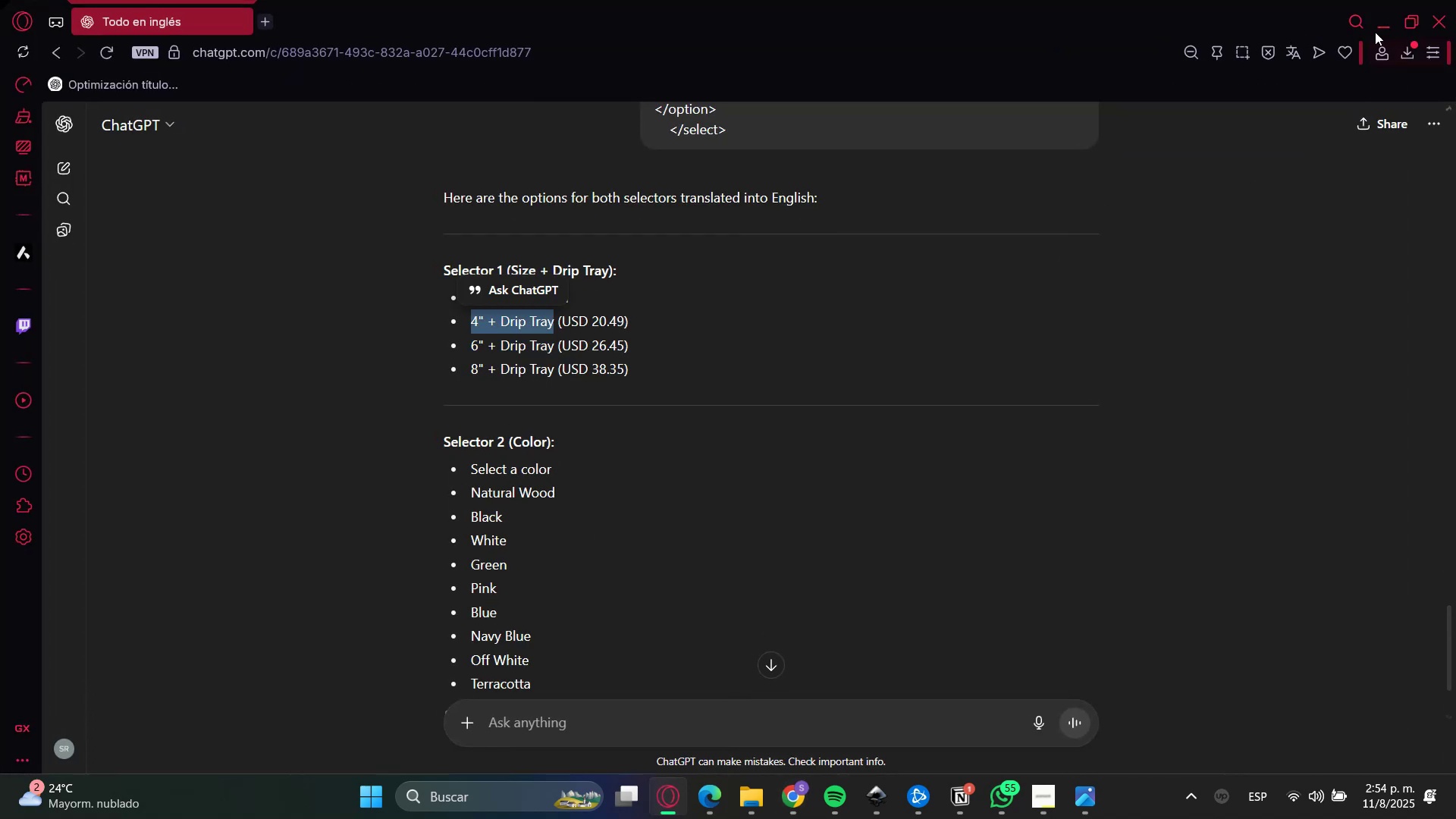 
left_click([1376, 18])
 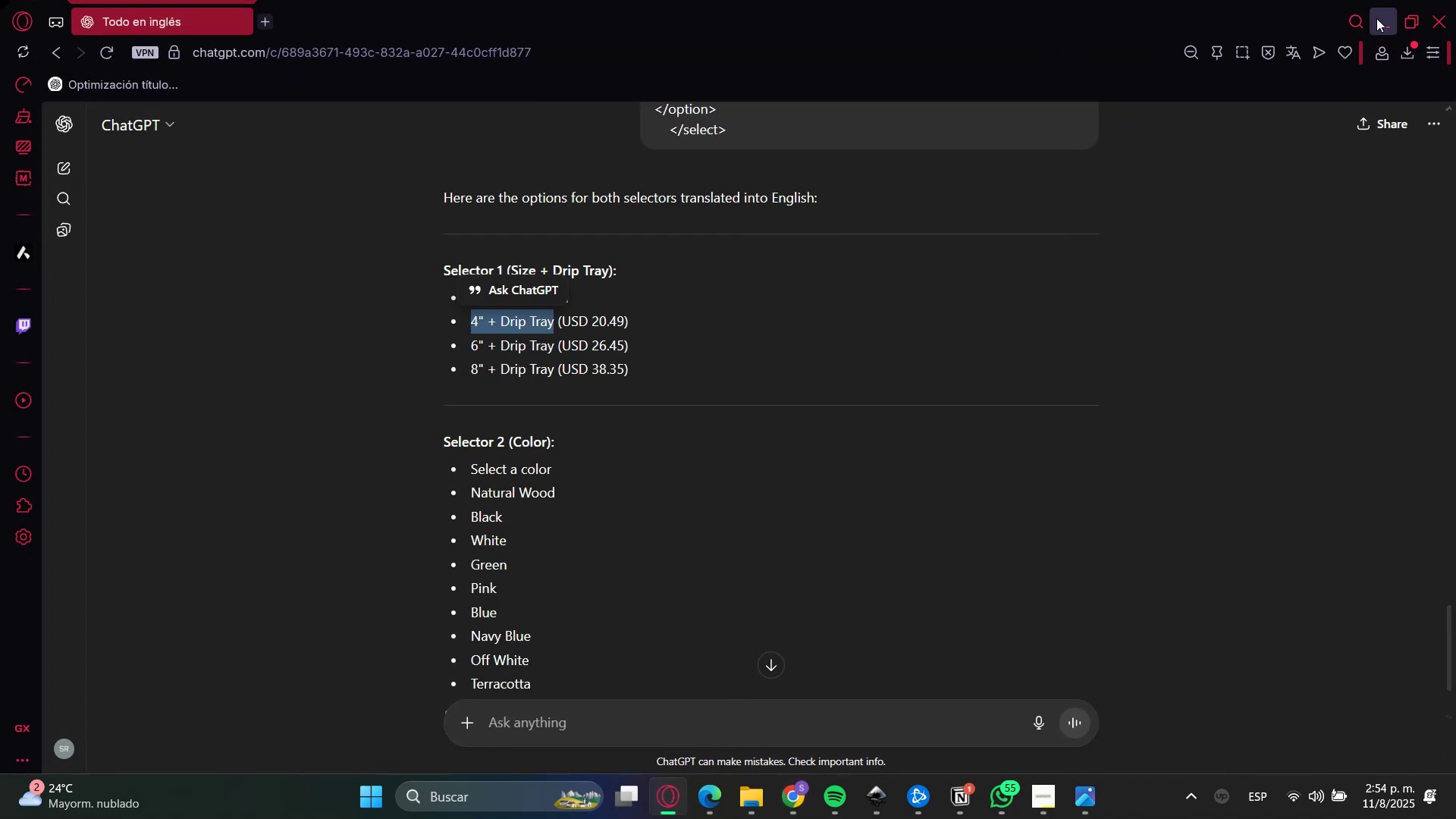 
key(Control+V)
 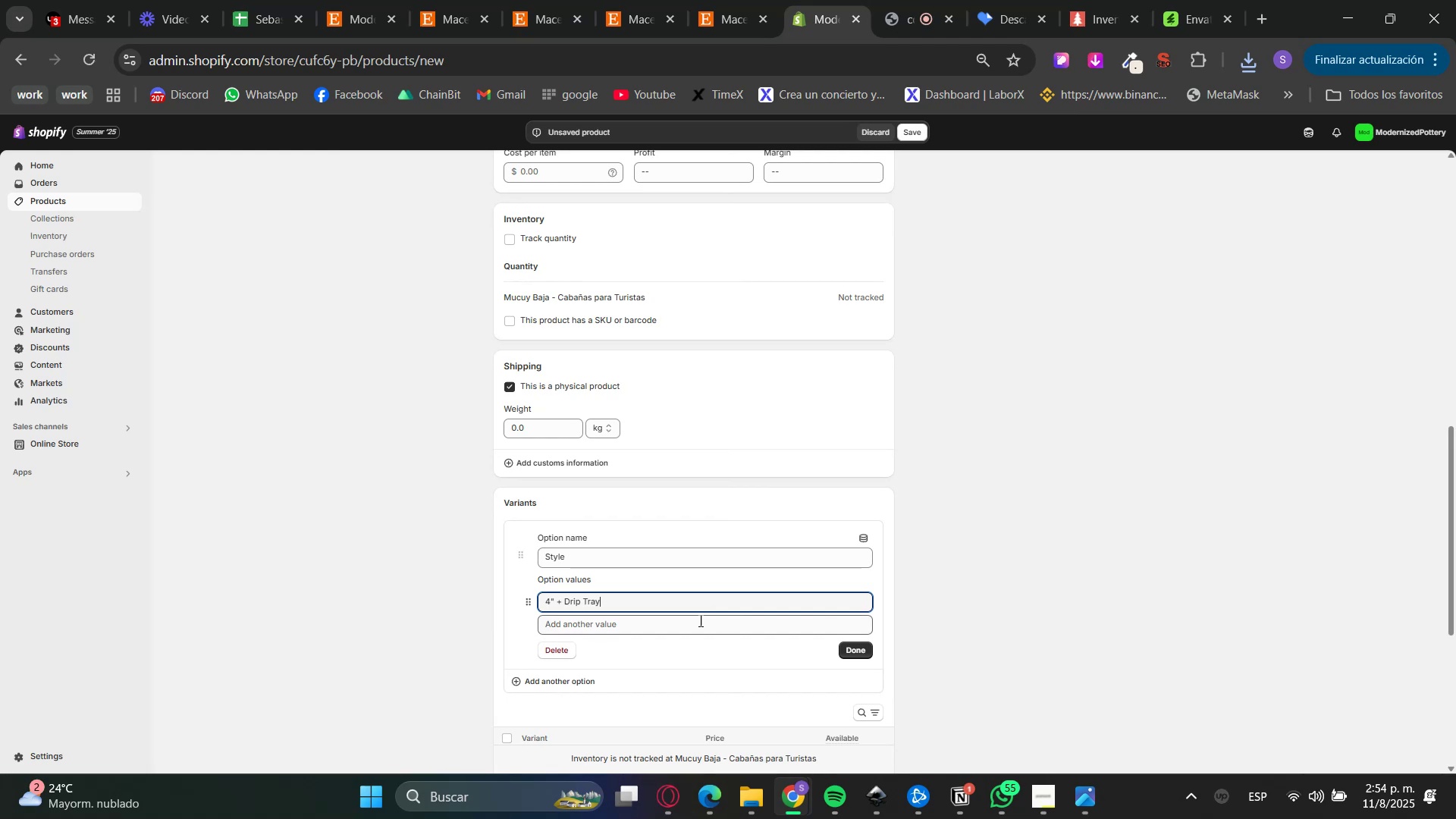 
key(Tab)
 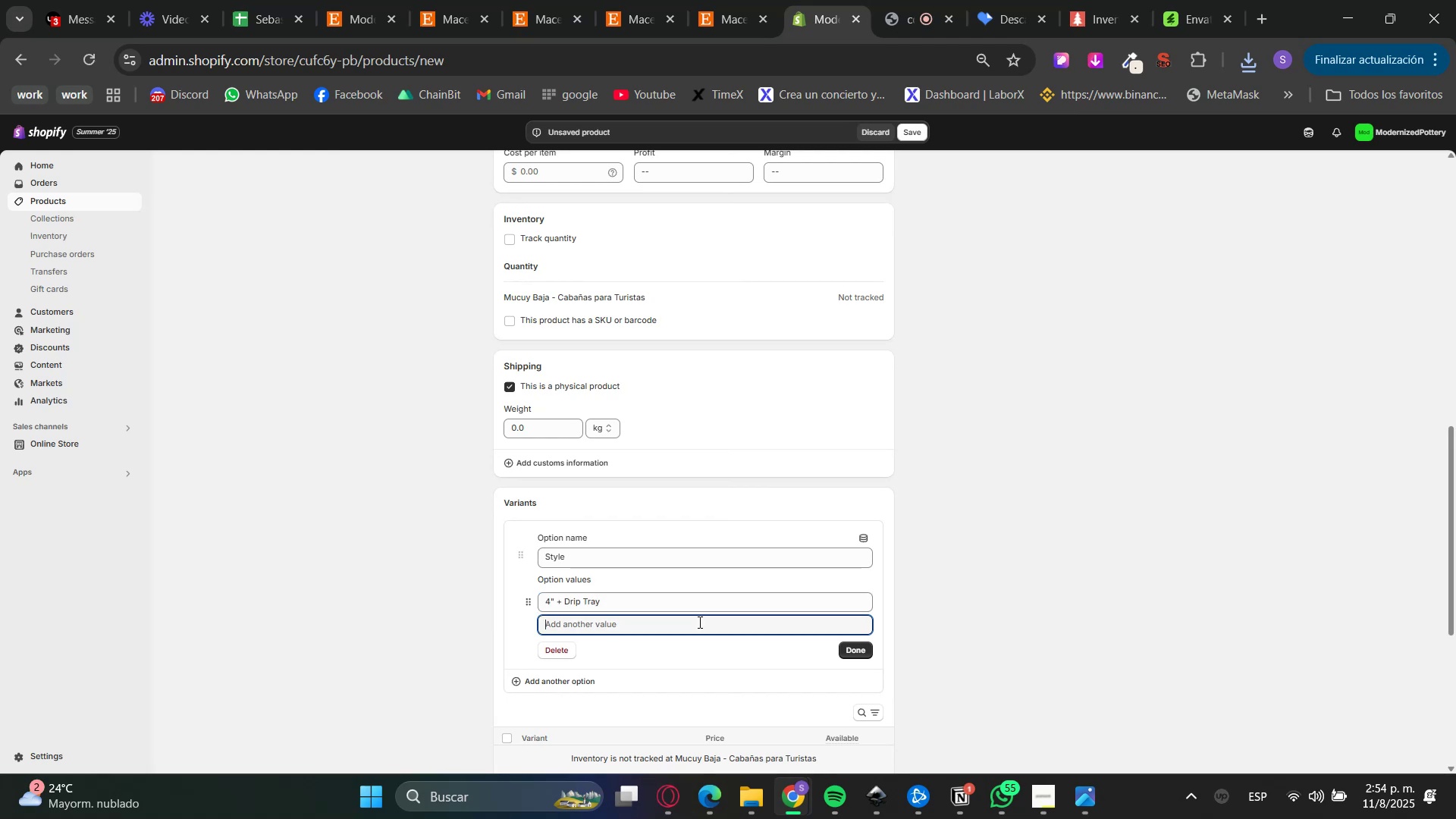 
key(Control+ControlLeft)
 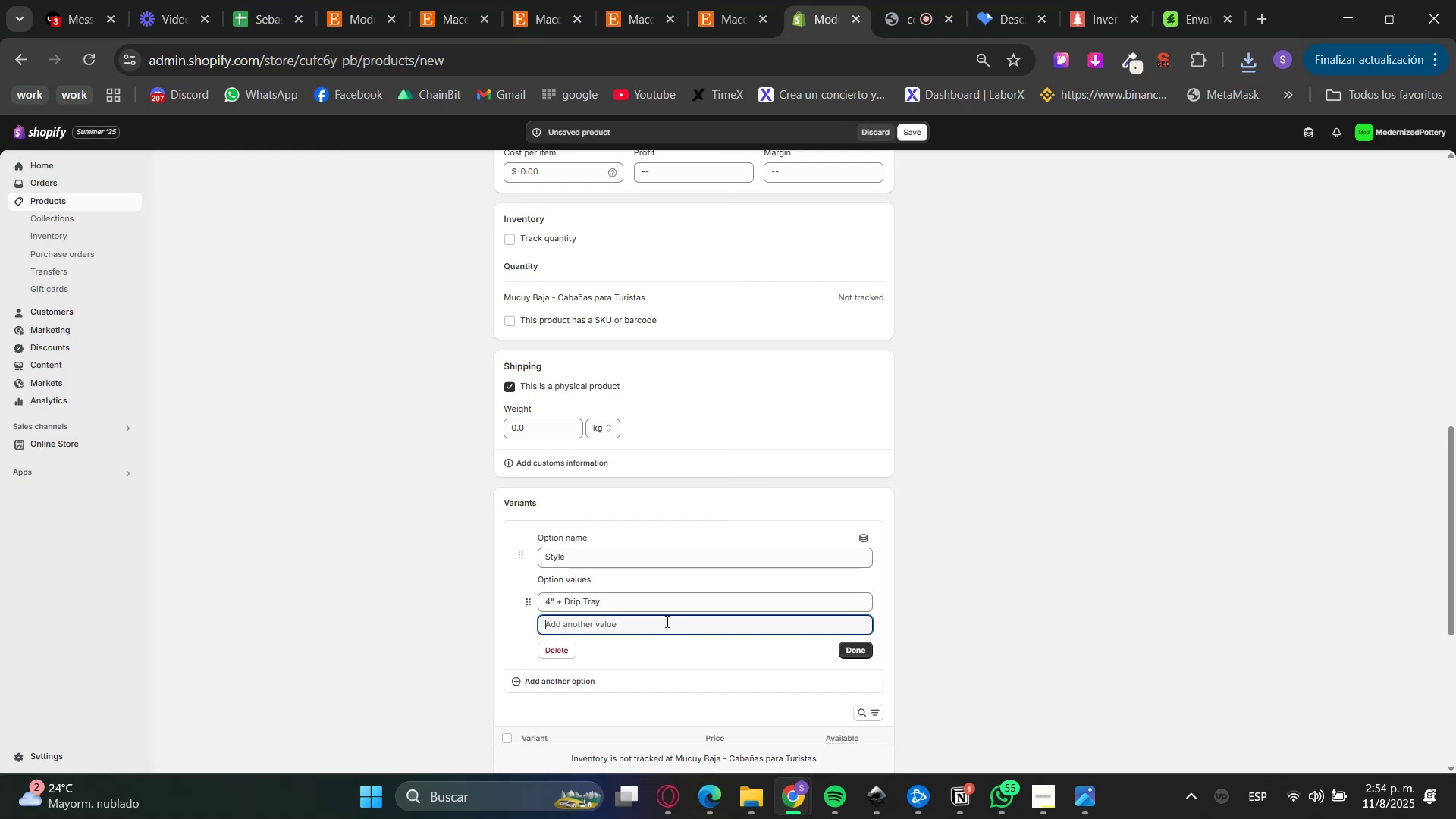 
key(Control+V)
 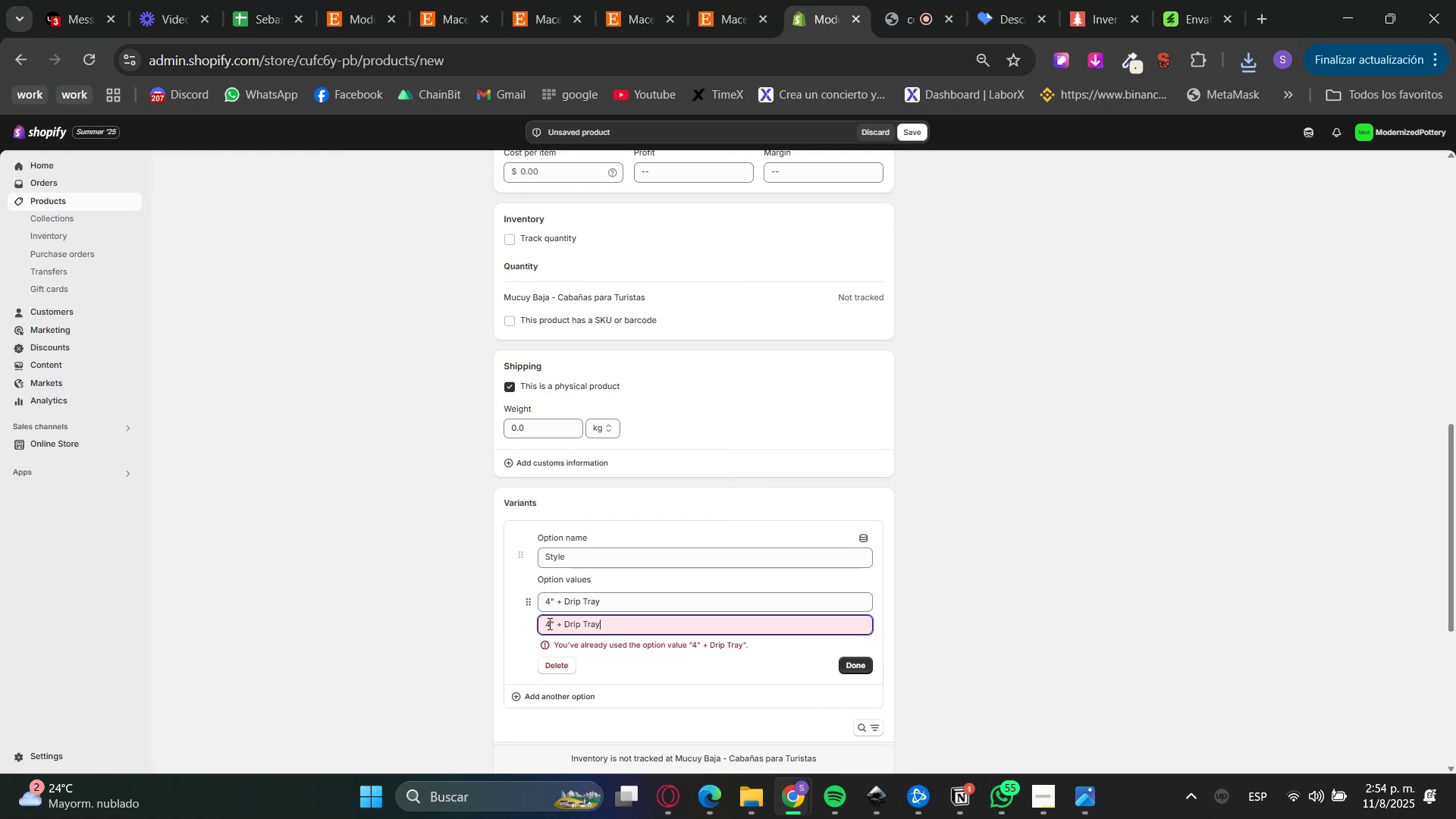 
key(6)
 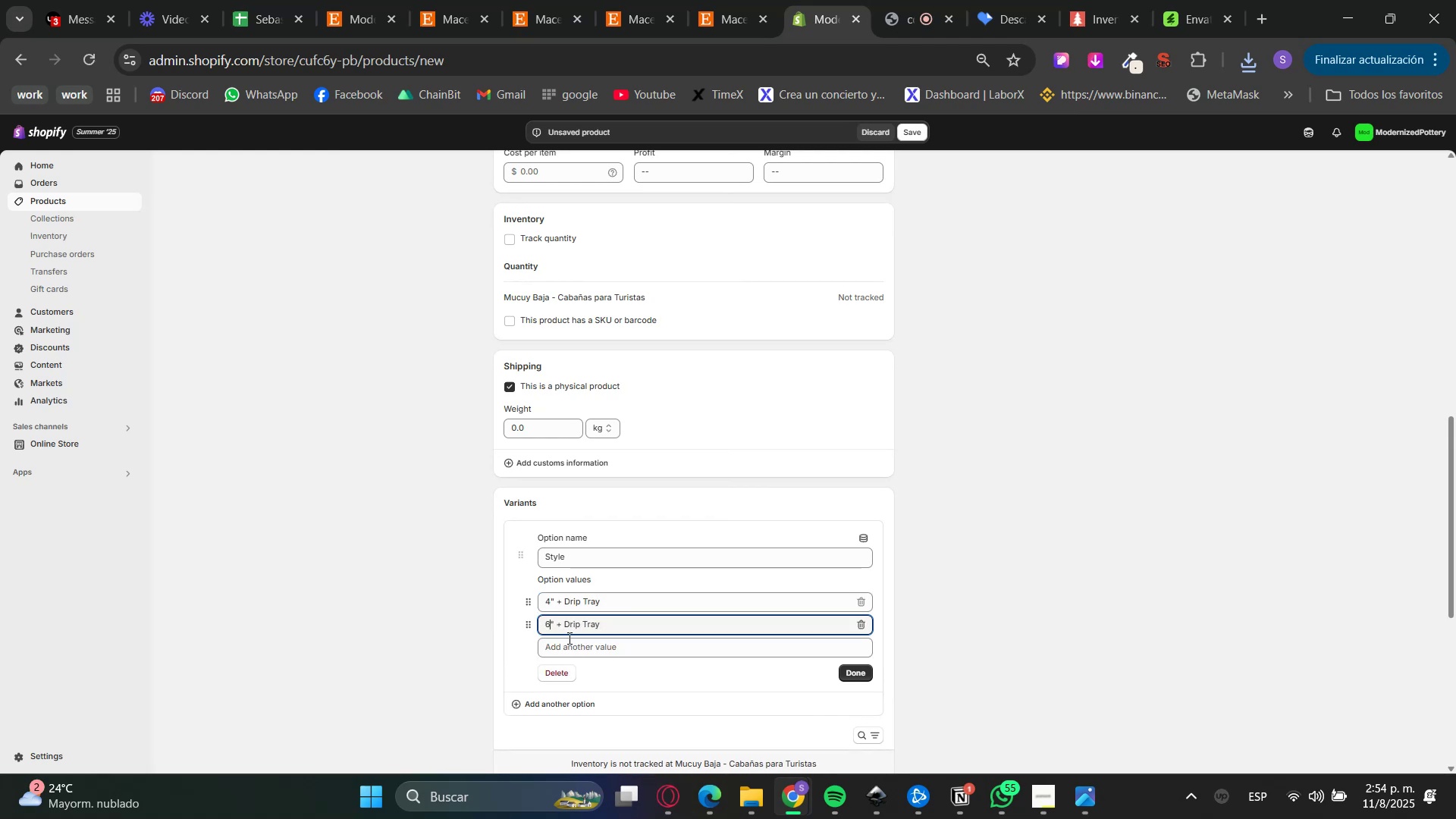 
key(Control+ControlLeft)
 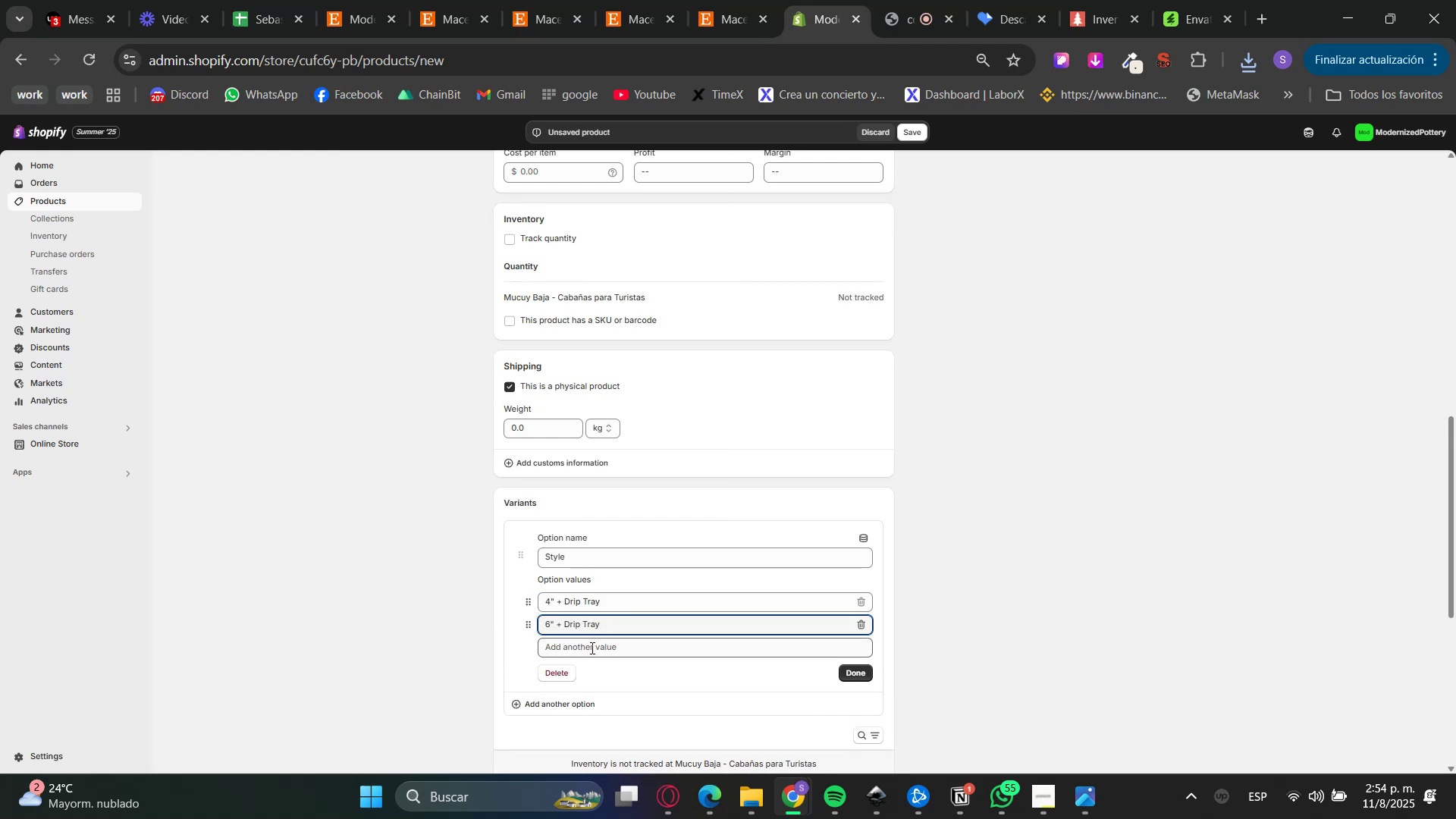 
left_click([591, 648])
 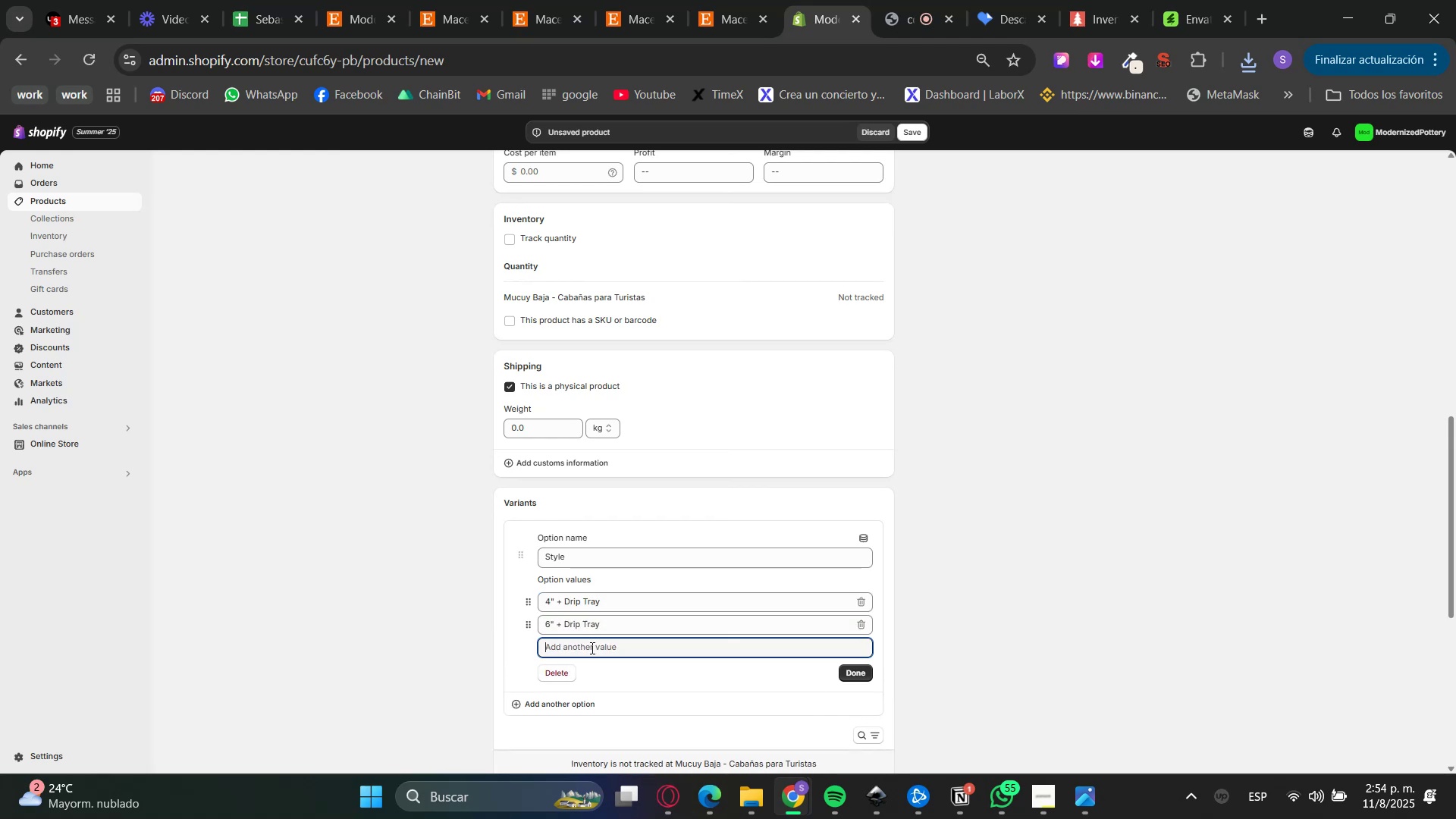 
key(Control+V)
 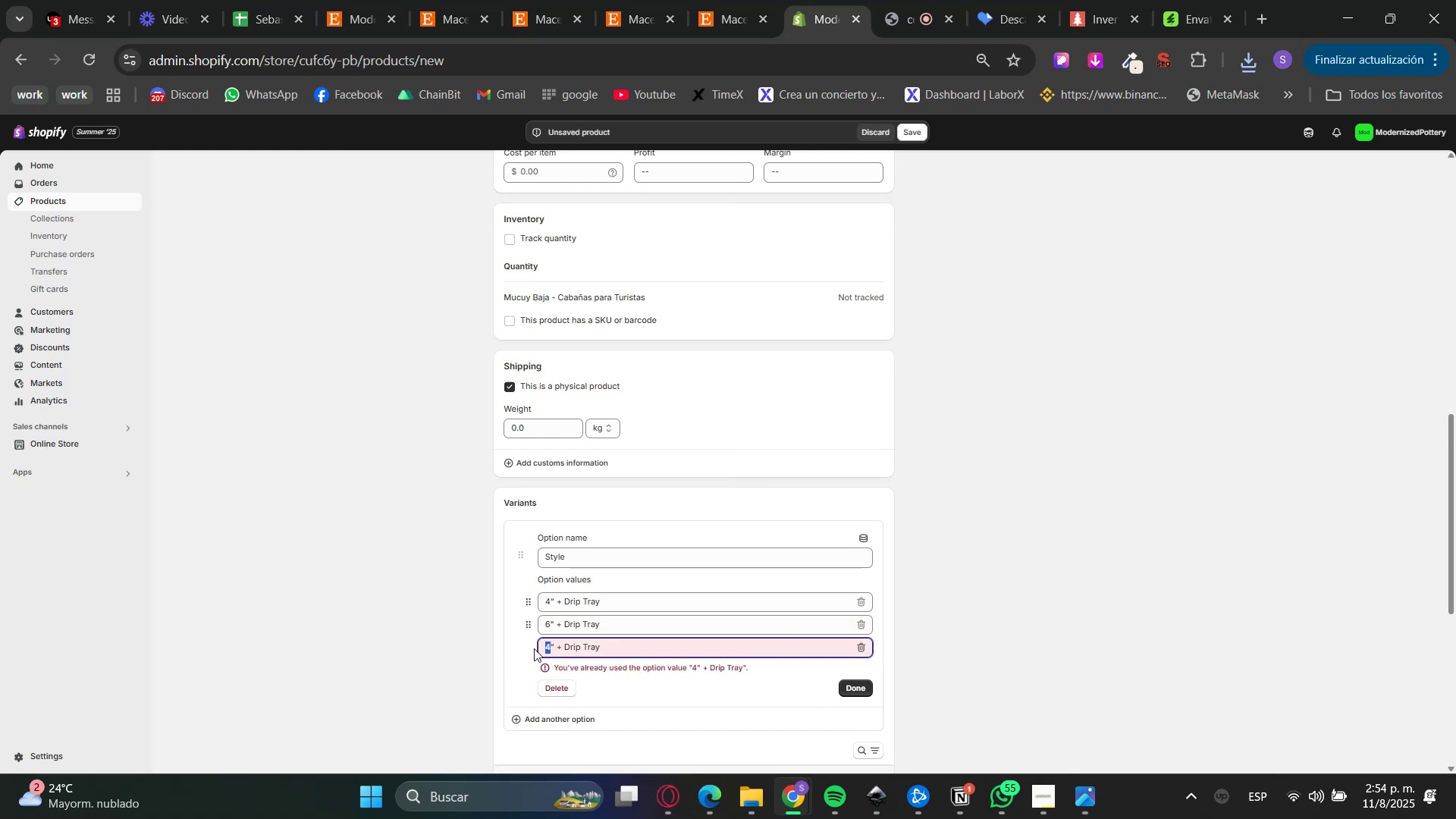 
key(8)
 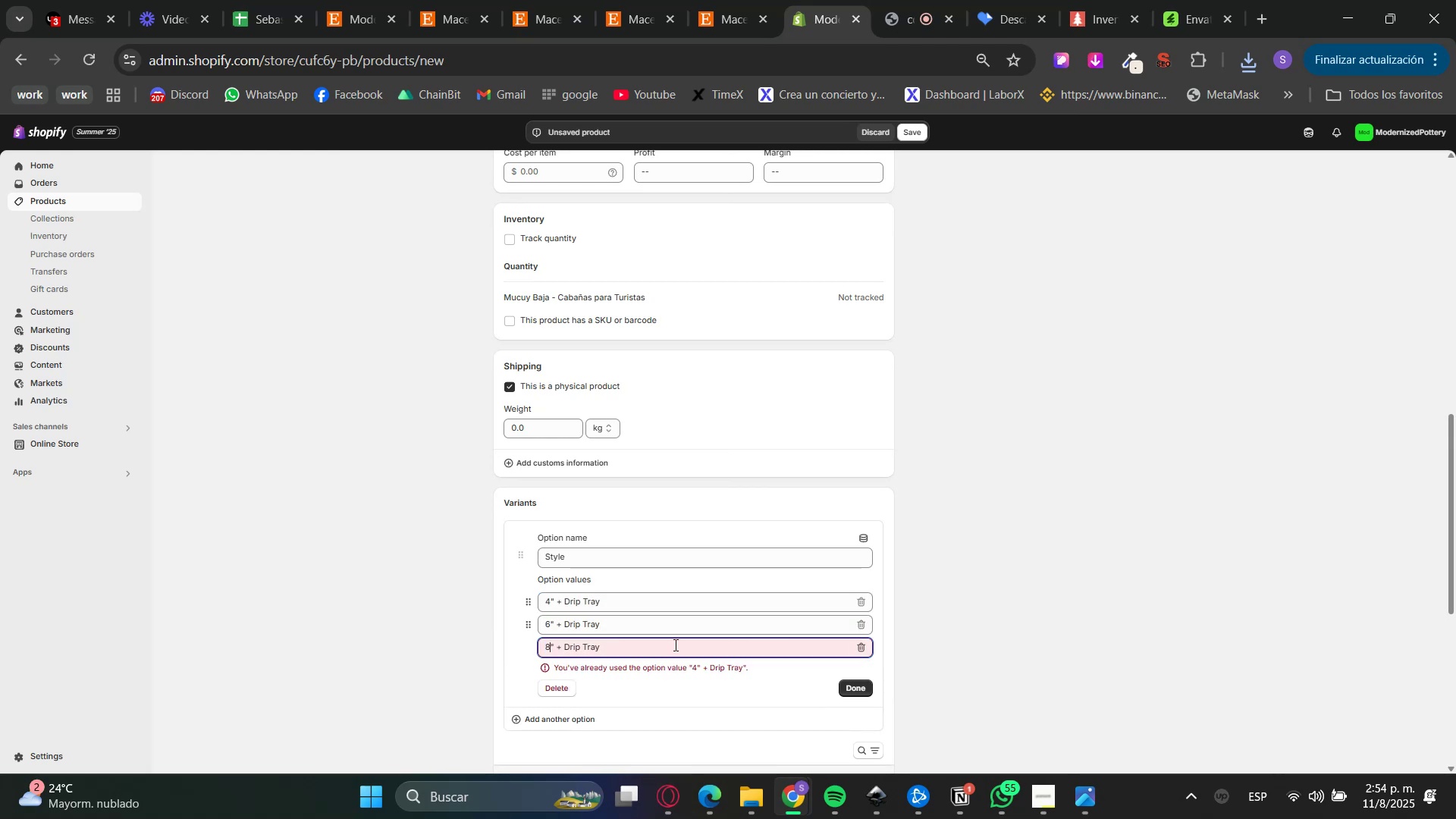 
left_click([1094, 598])
 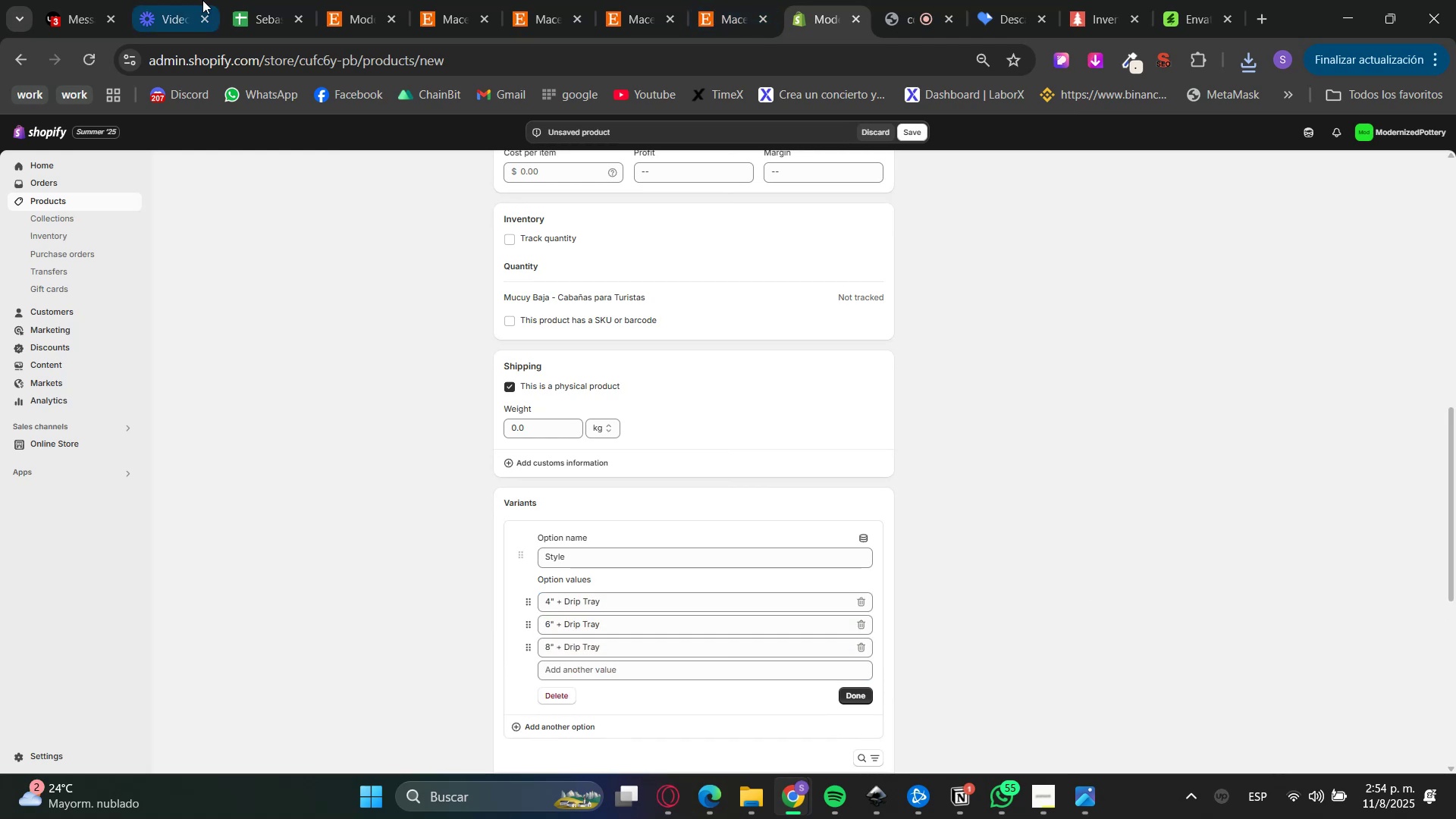 
left_click([350, 0])
 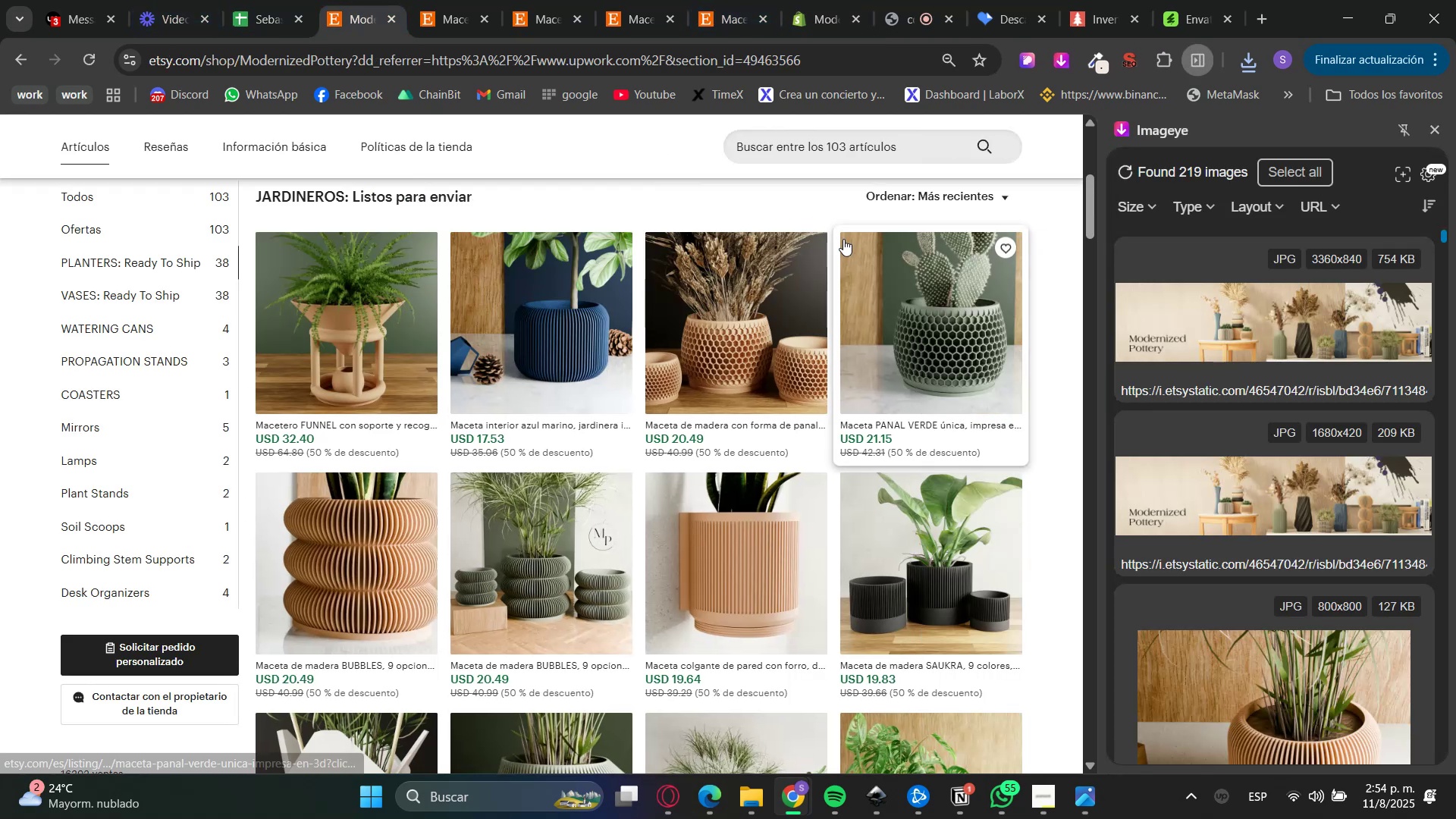 
left_click([438, 0])
 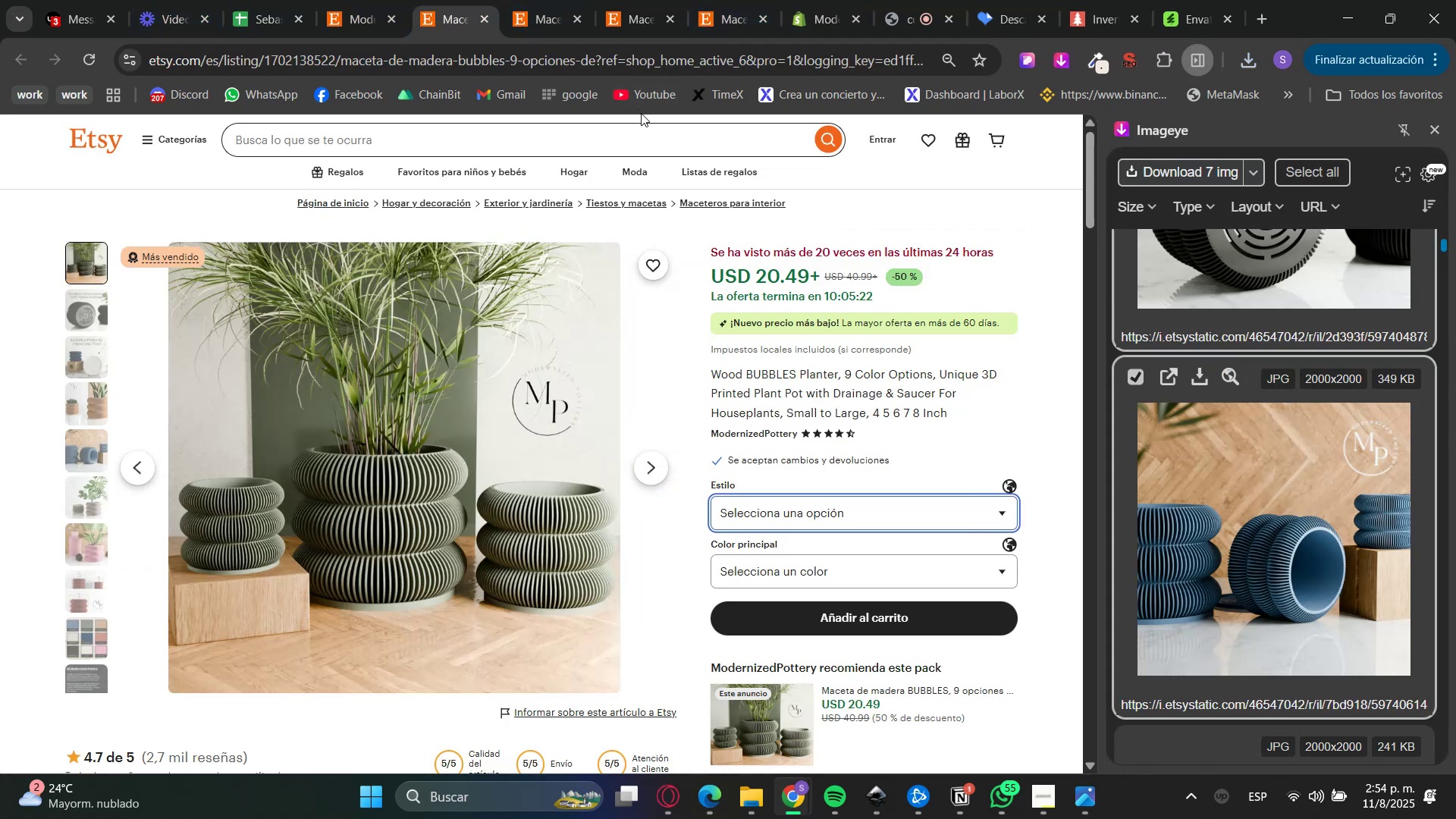 
left_click([801, 491])
 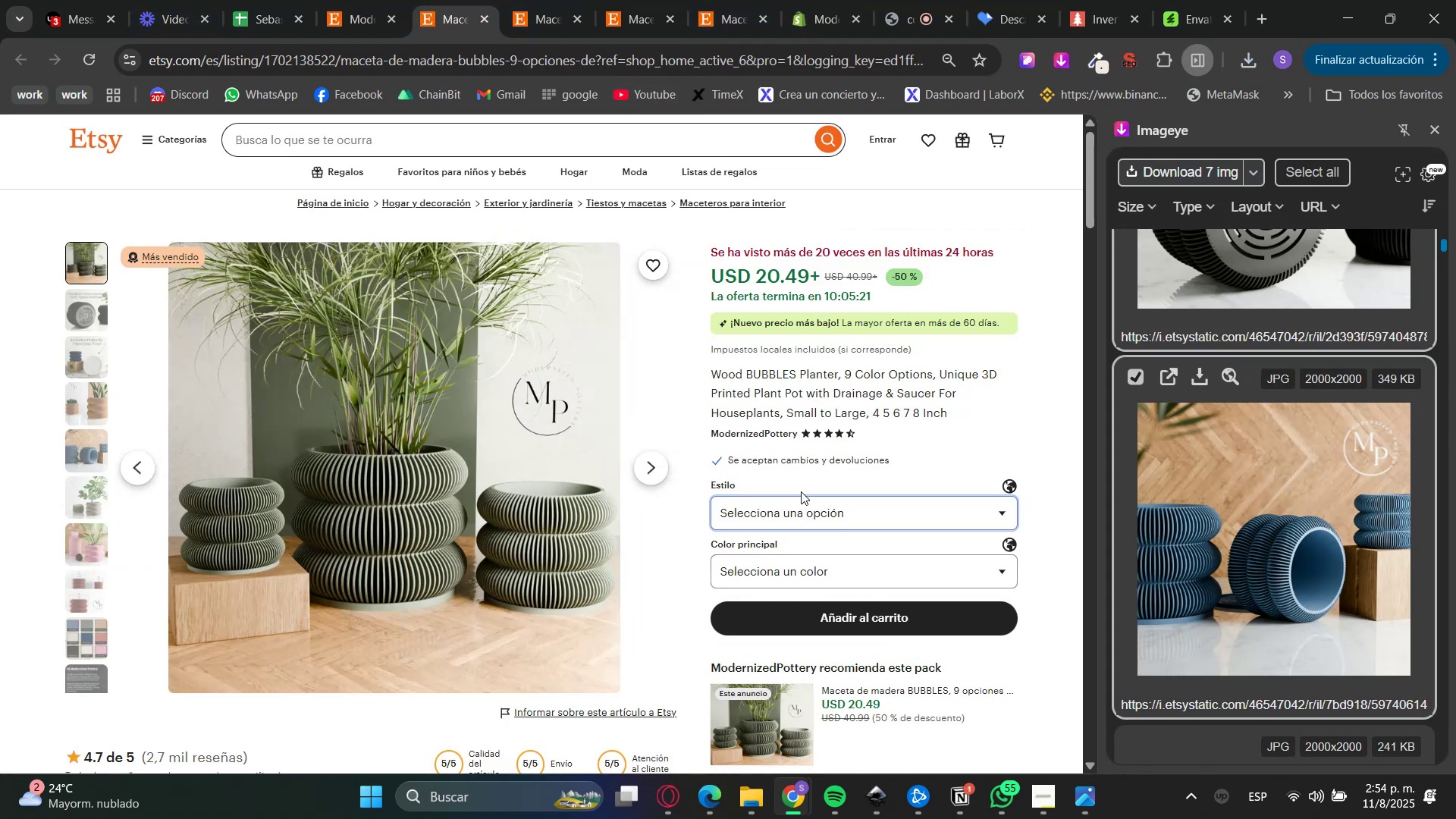 
mouse_move([787, 493])
 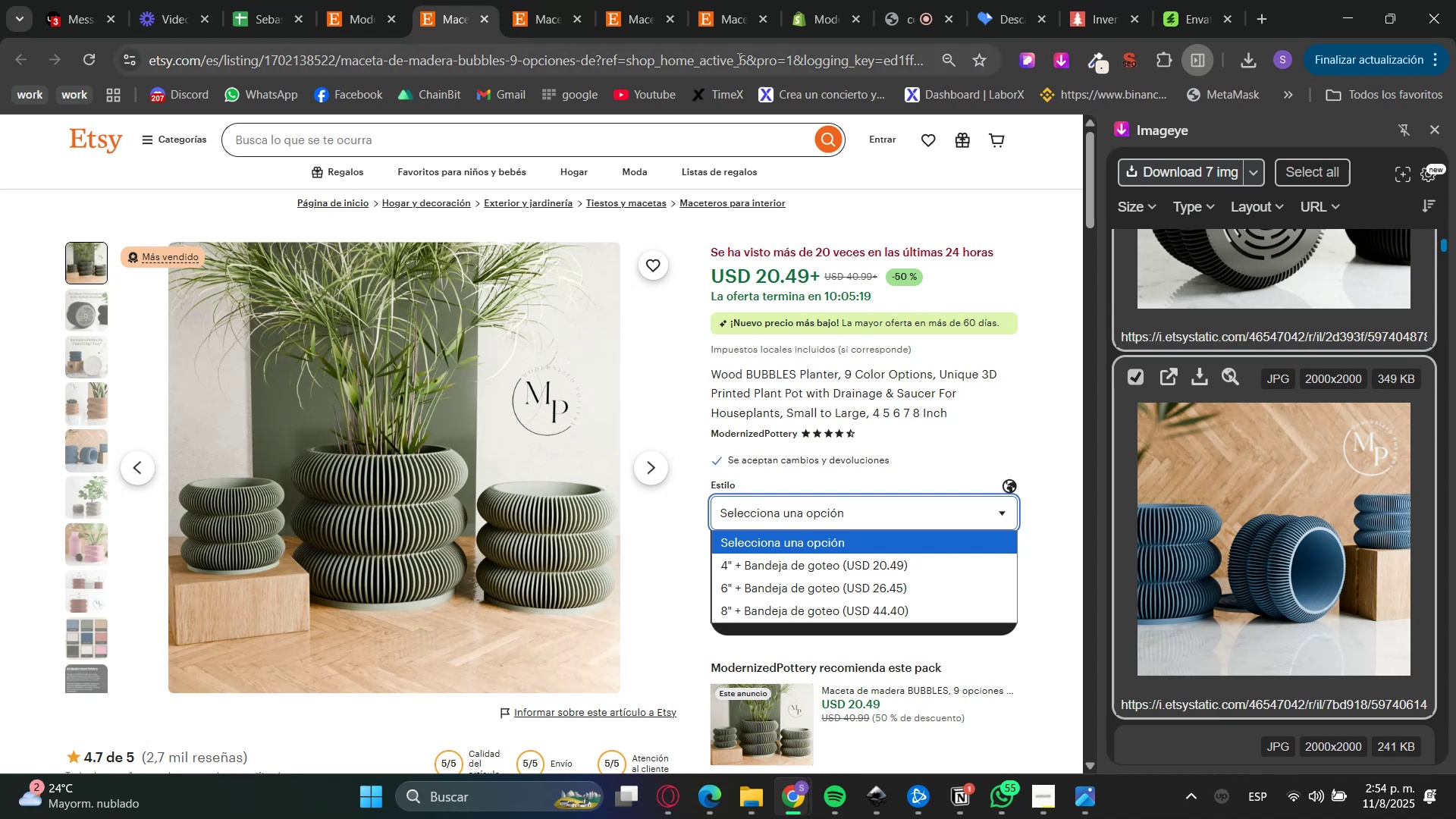 
left_click([846, 0])
 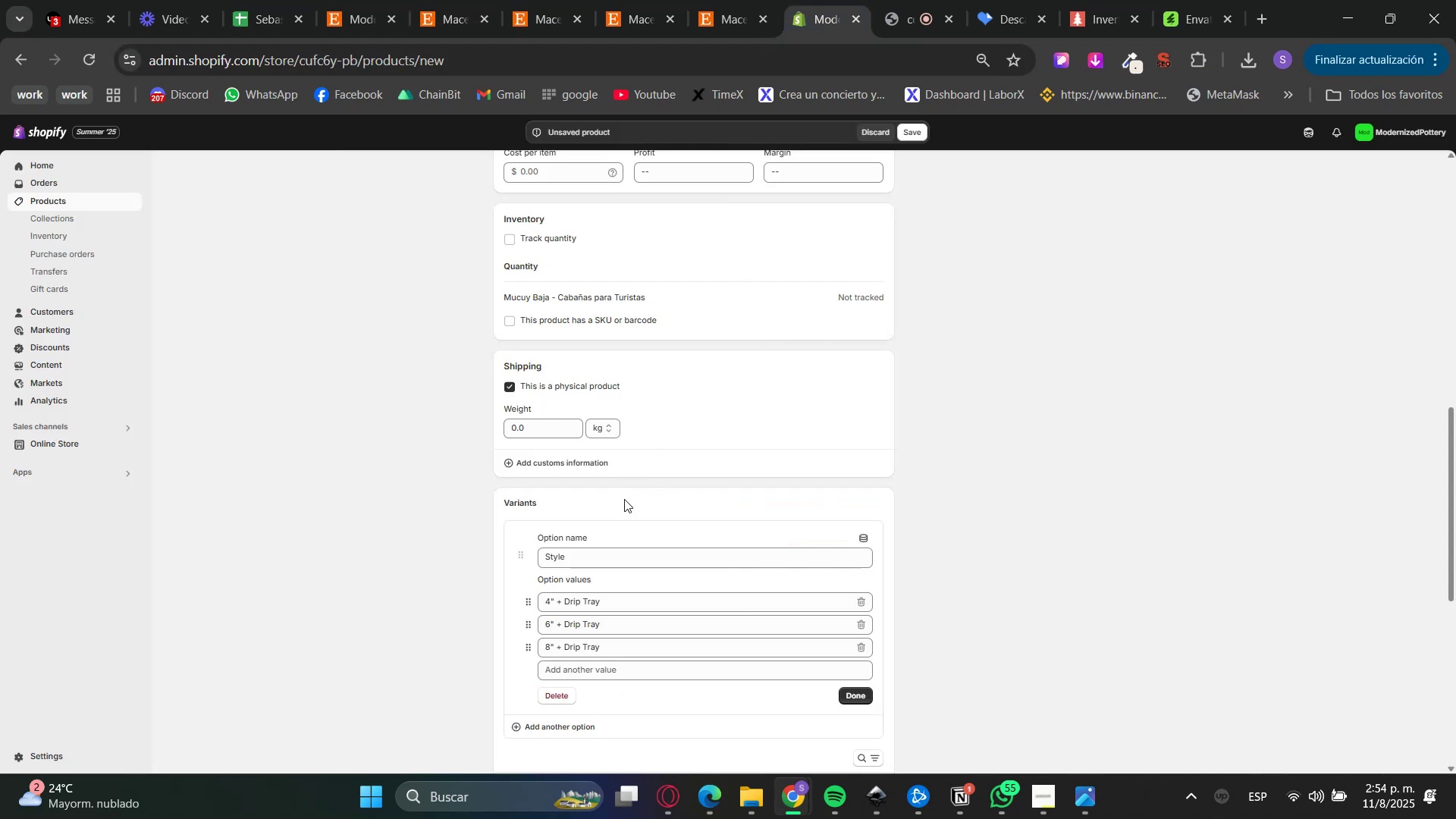 
scroll: coordinate [750, 656], scroll_direction: down, amount: 2.0
 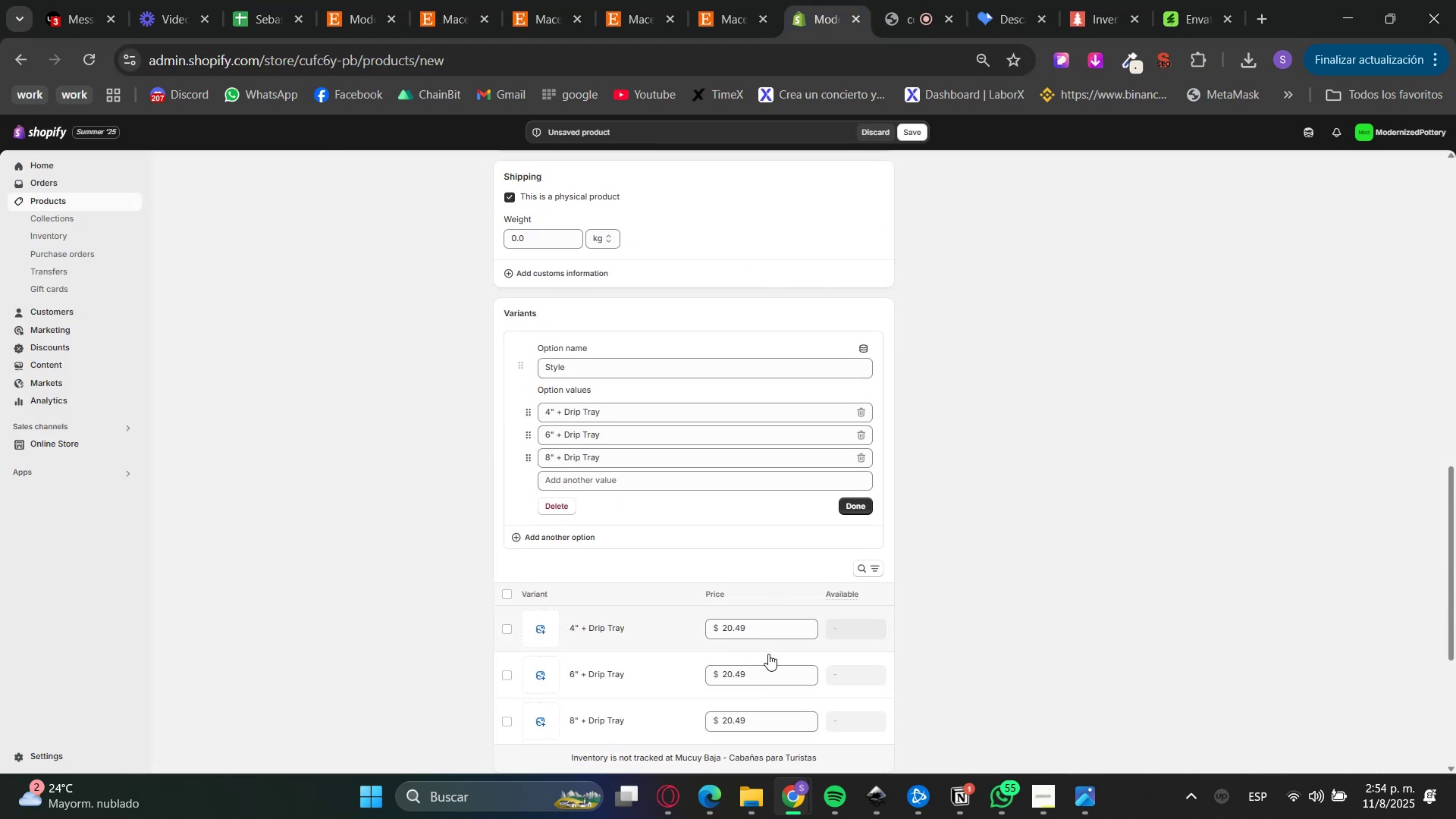 
left_click([763, 666])
 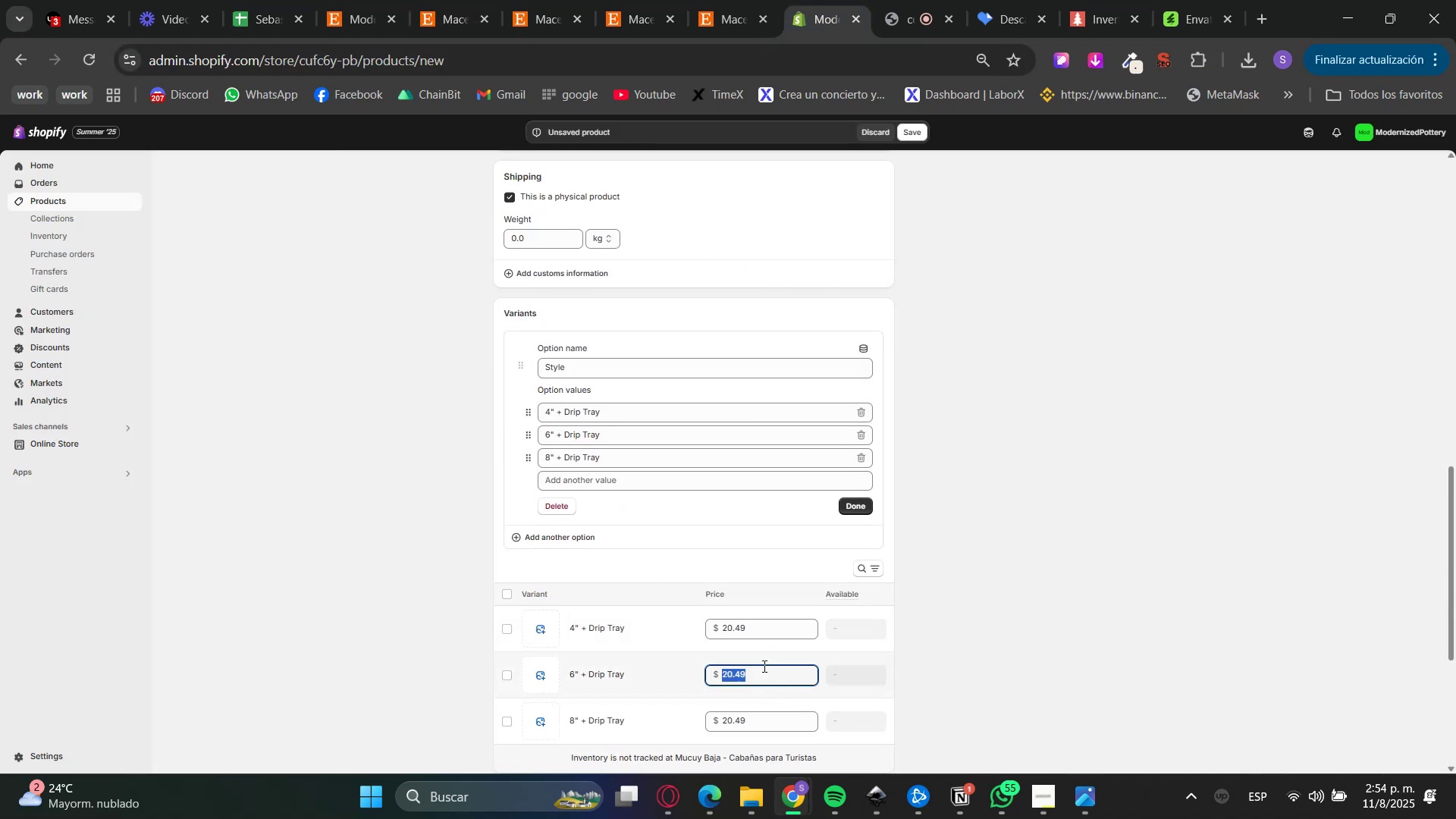 
key(Numpad2)
 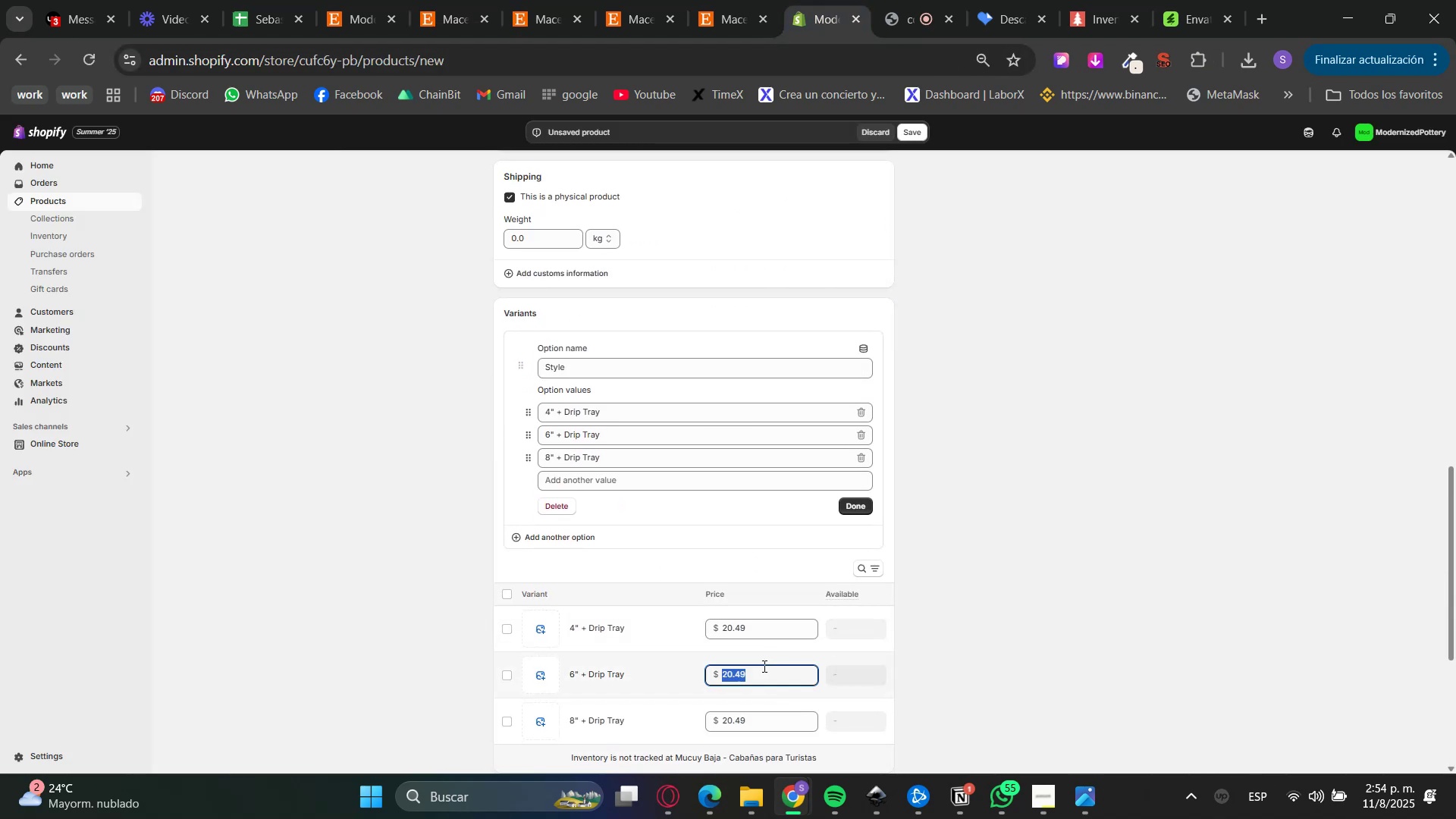 
key(Numpad6)
 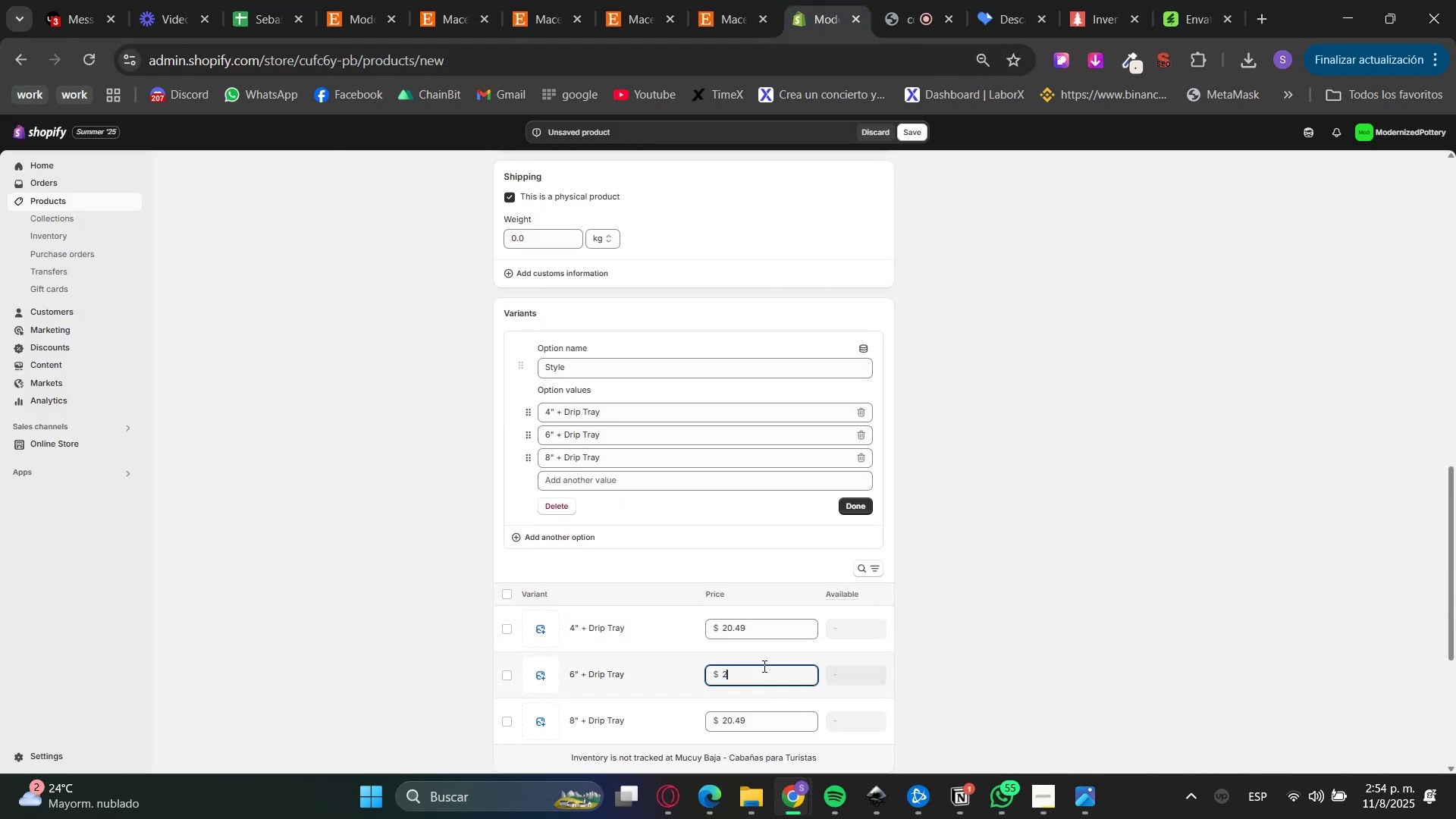 
key(NumpadDecimal)
 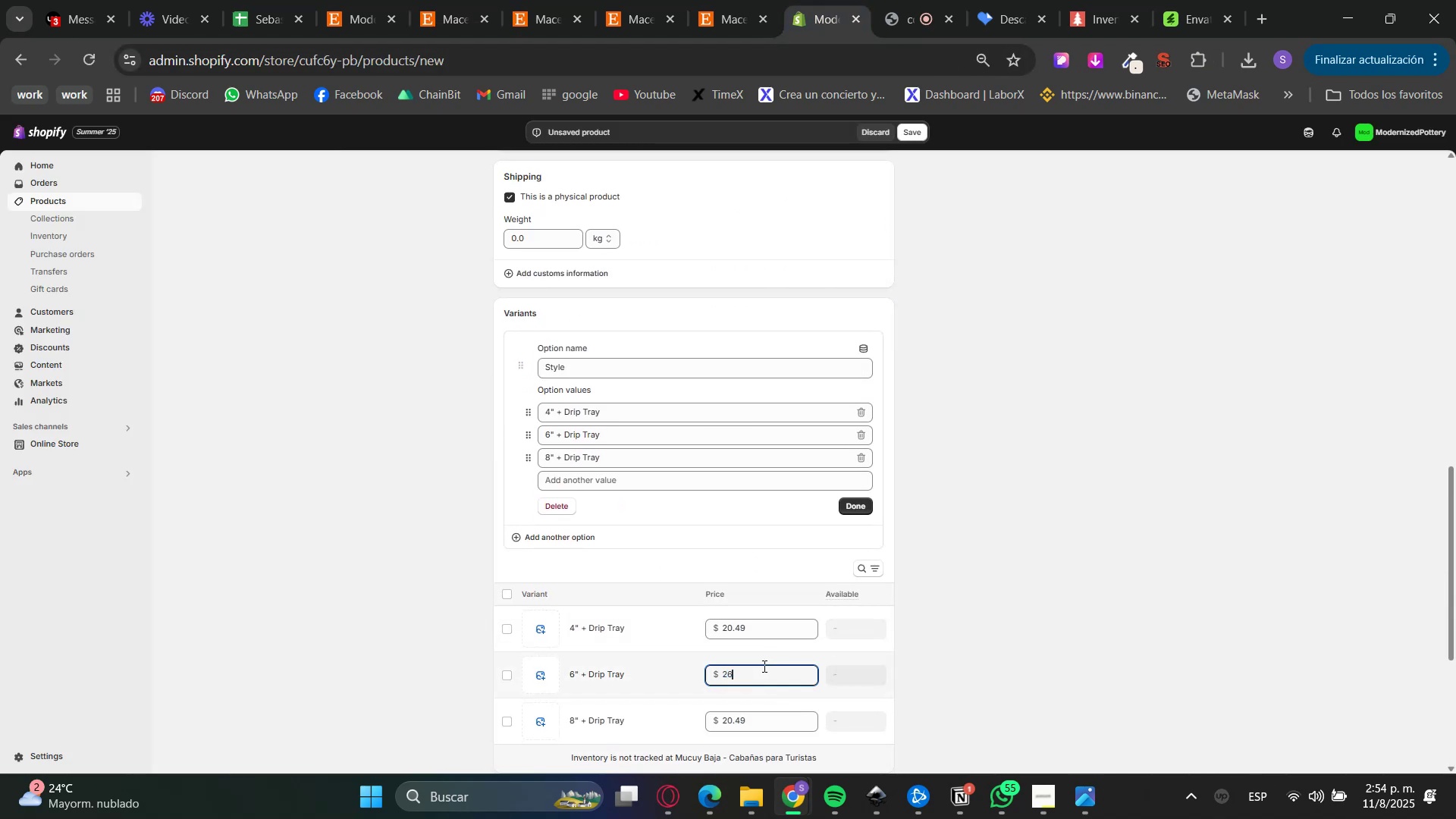 
key(Numpad5)
 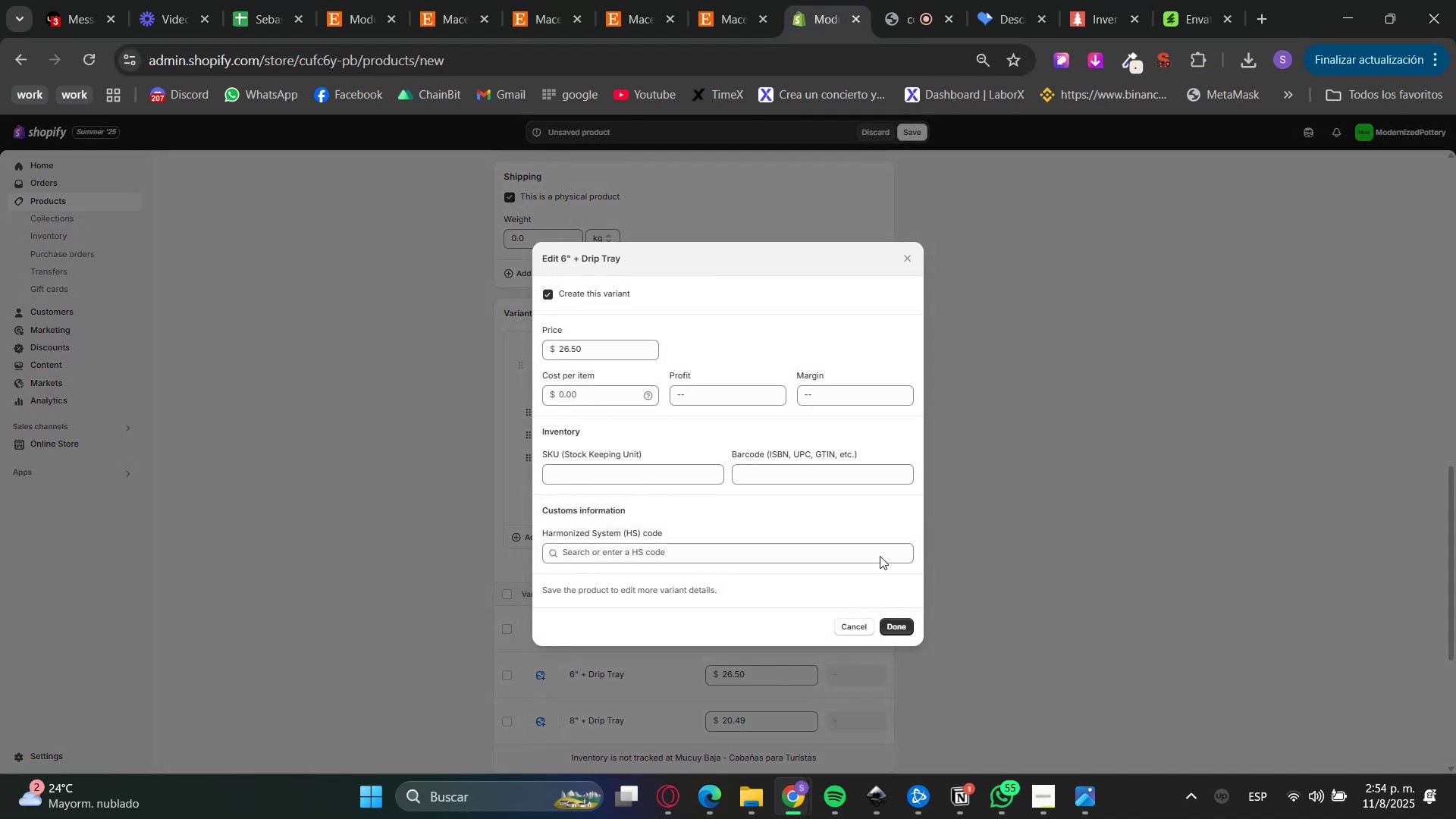 
double_click([613, 350])
 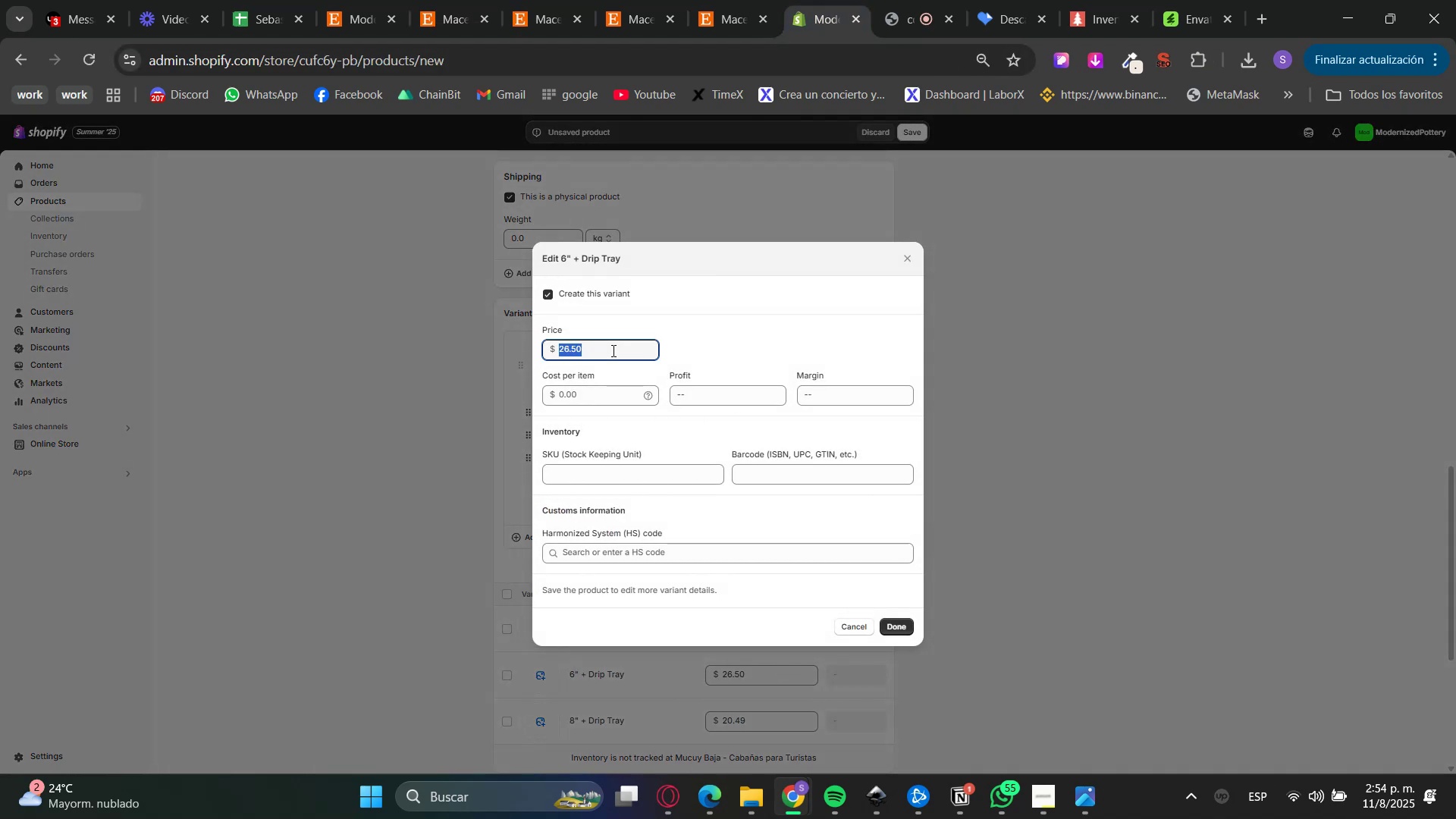 
key(Numpad2)
 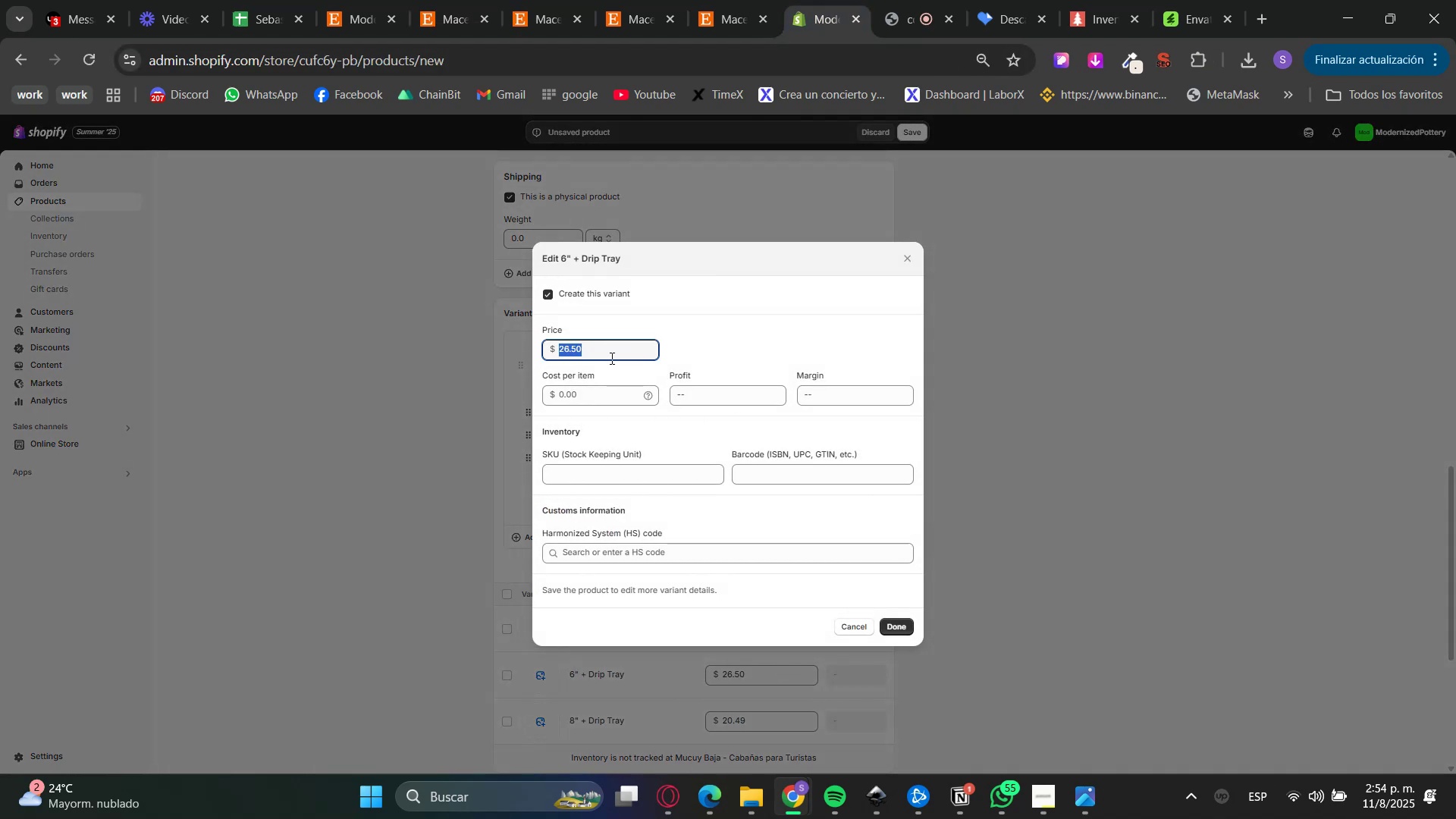 
key(Numpad6)
 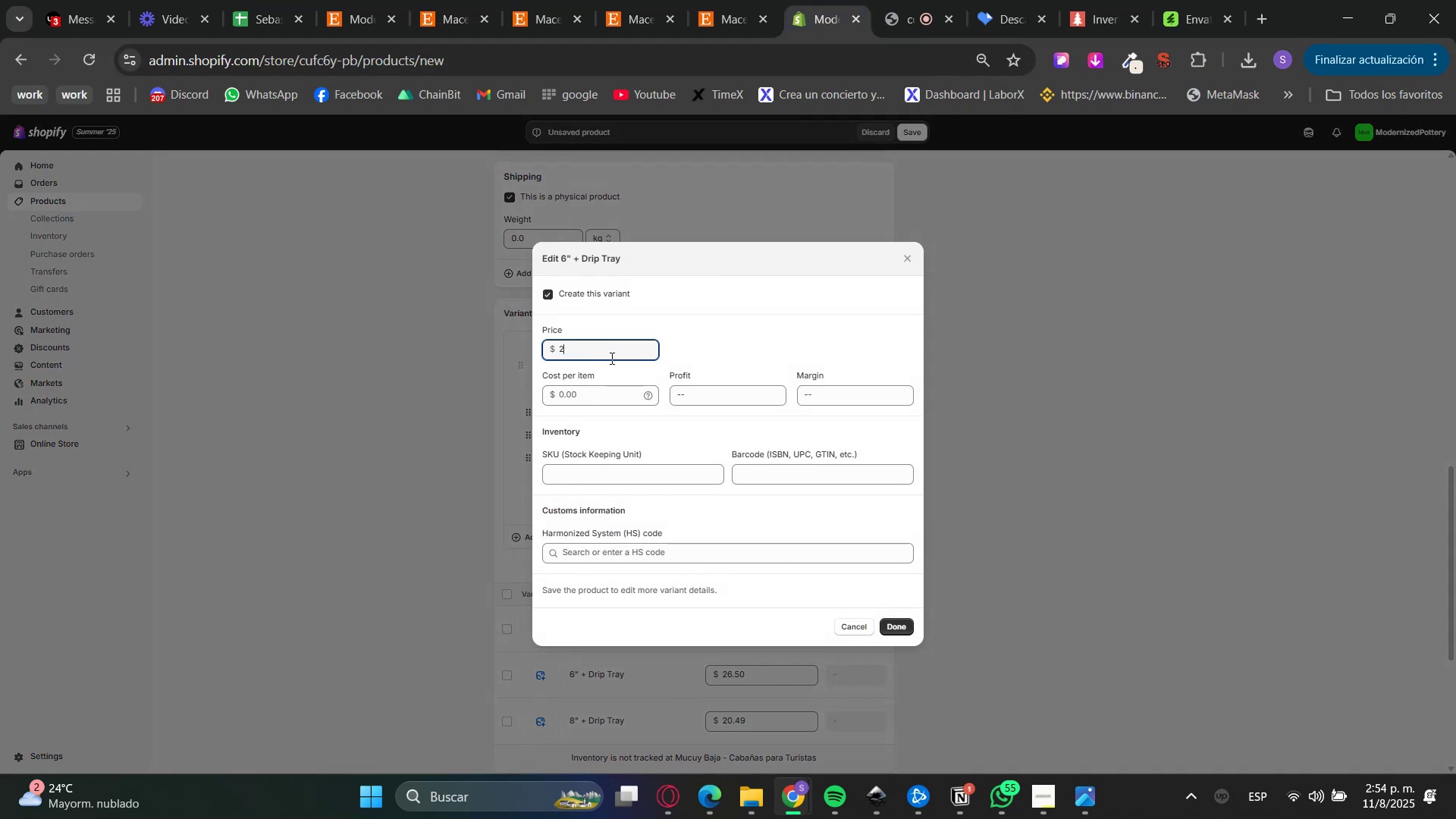 
key(Numpad6)
 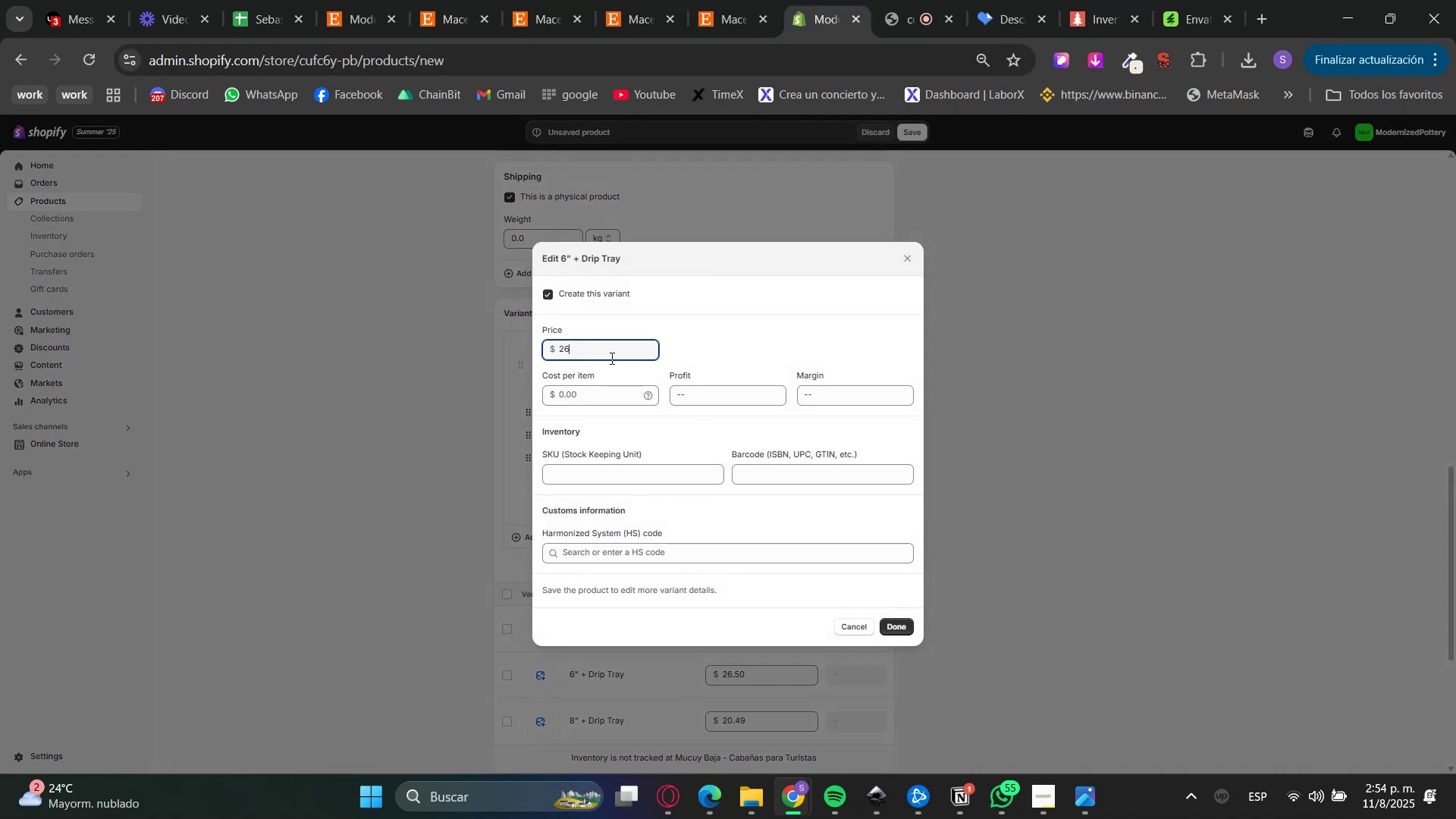 
key(NumpadDecimal)
 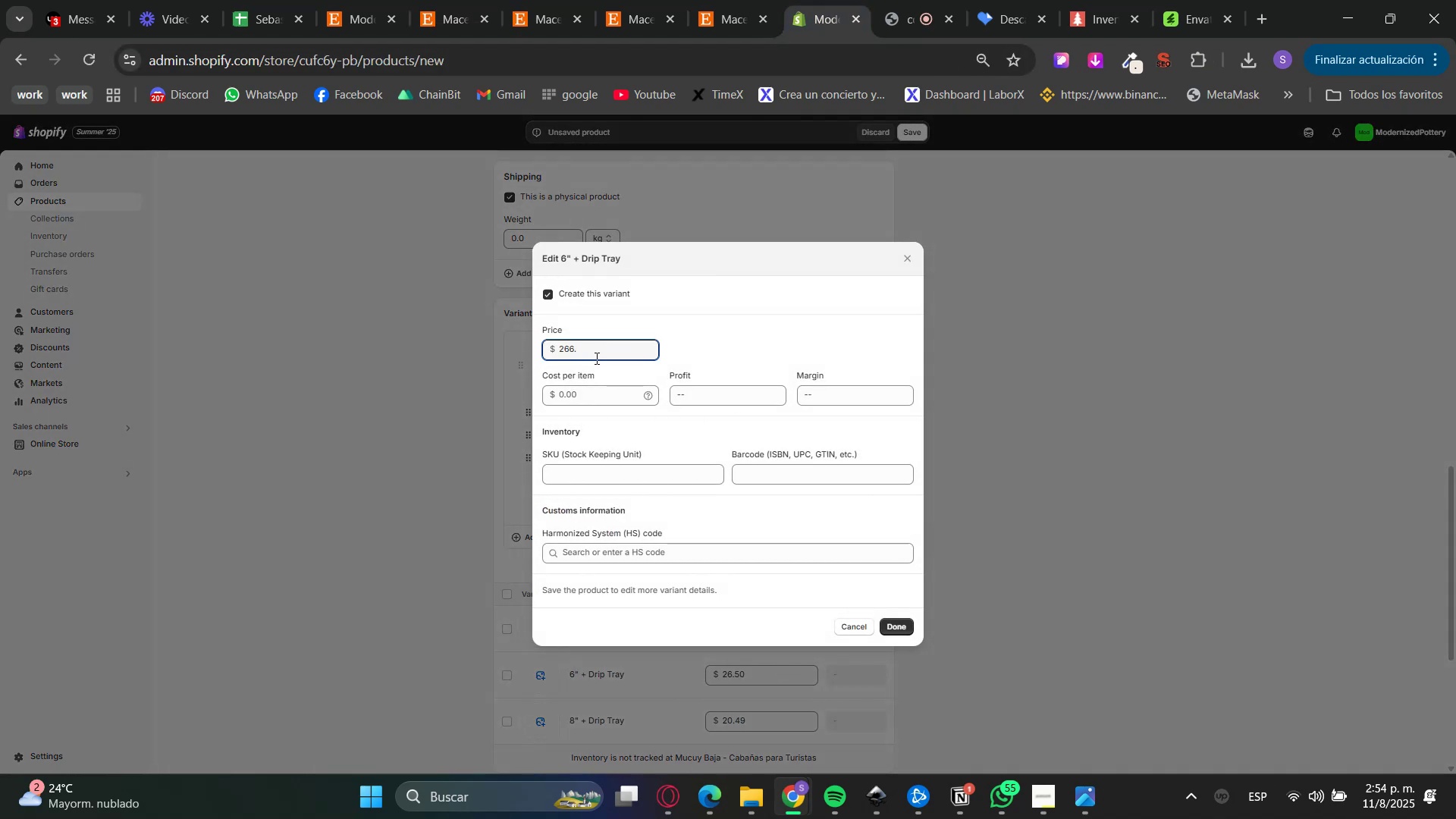 
double_click([592, 357])
 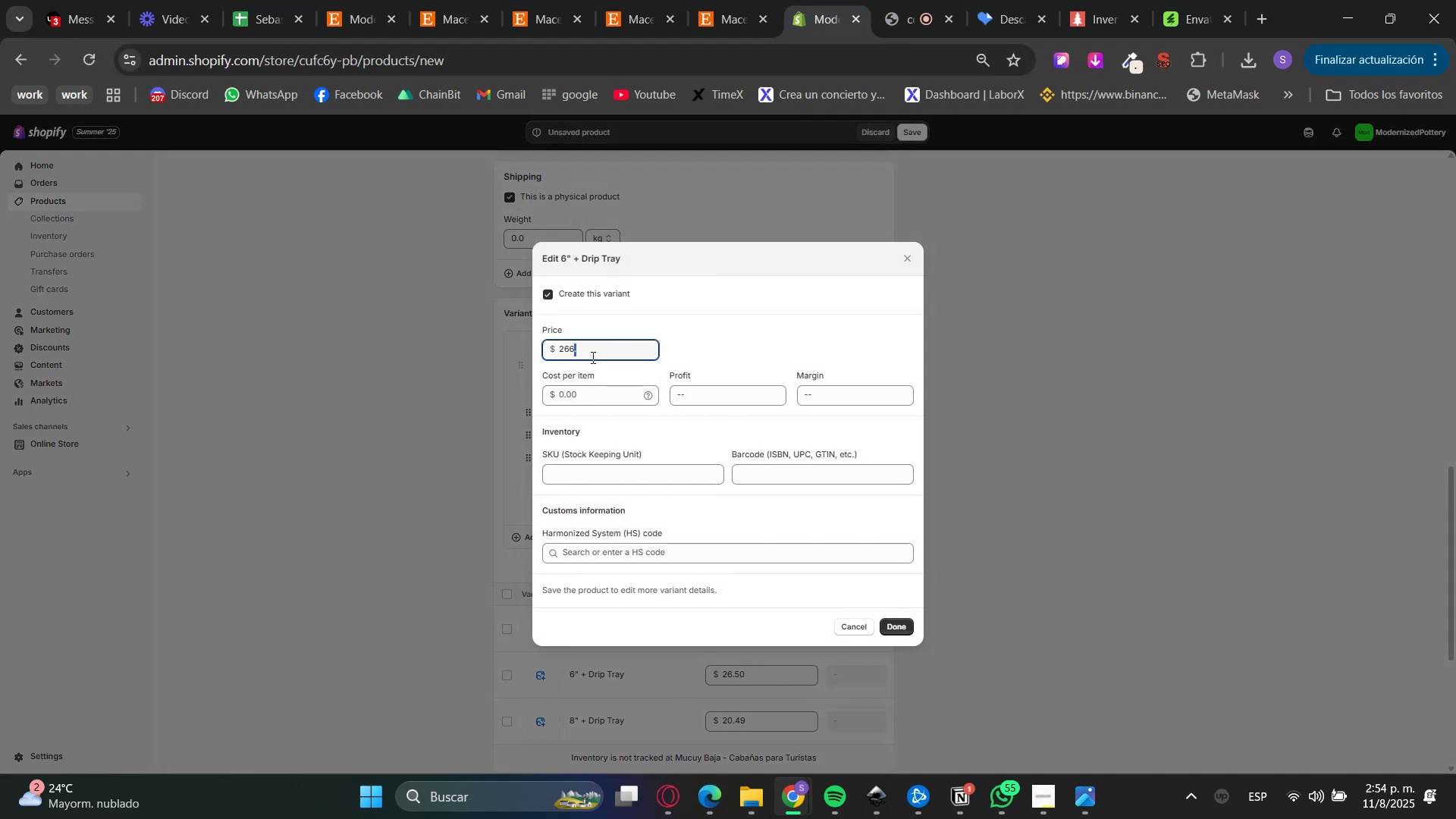 
triple_click([592, 357])
 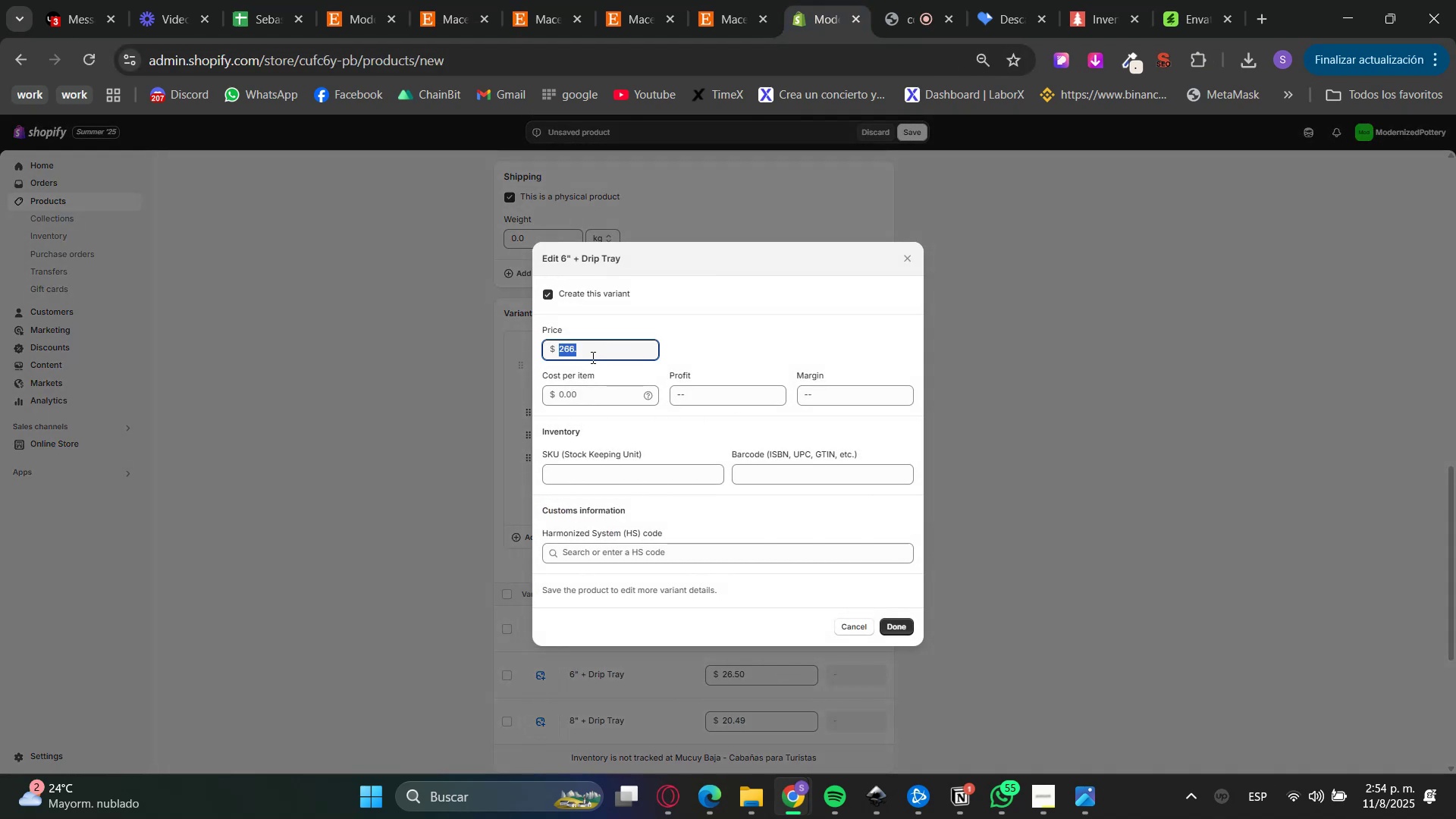 
key(Numpad2)
 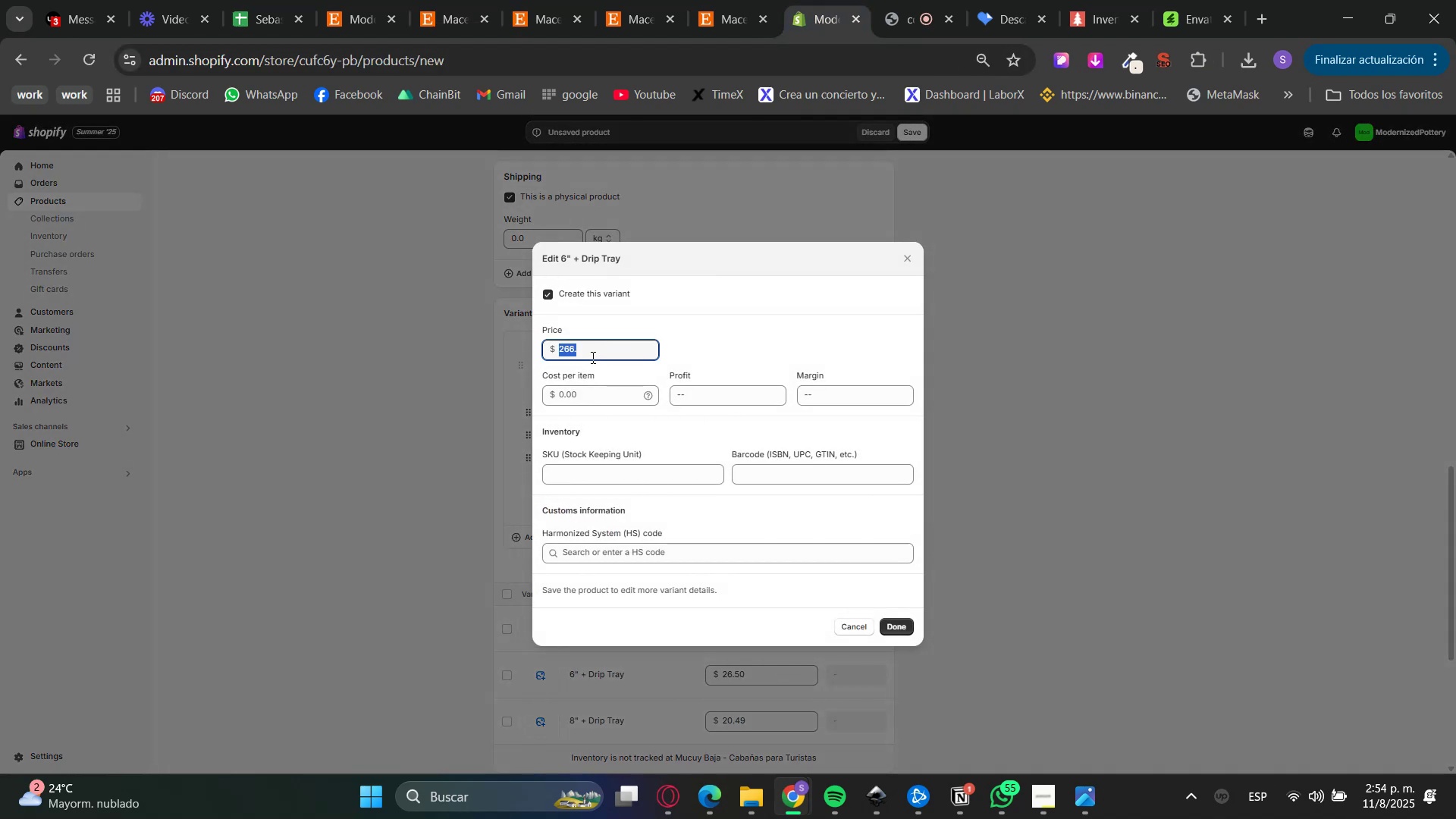 
key(Numpad6)
 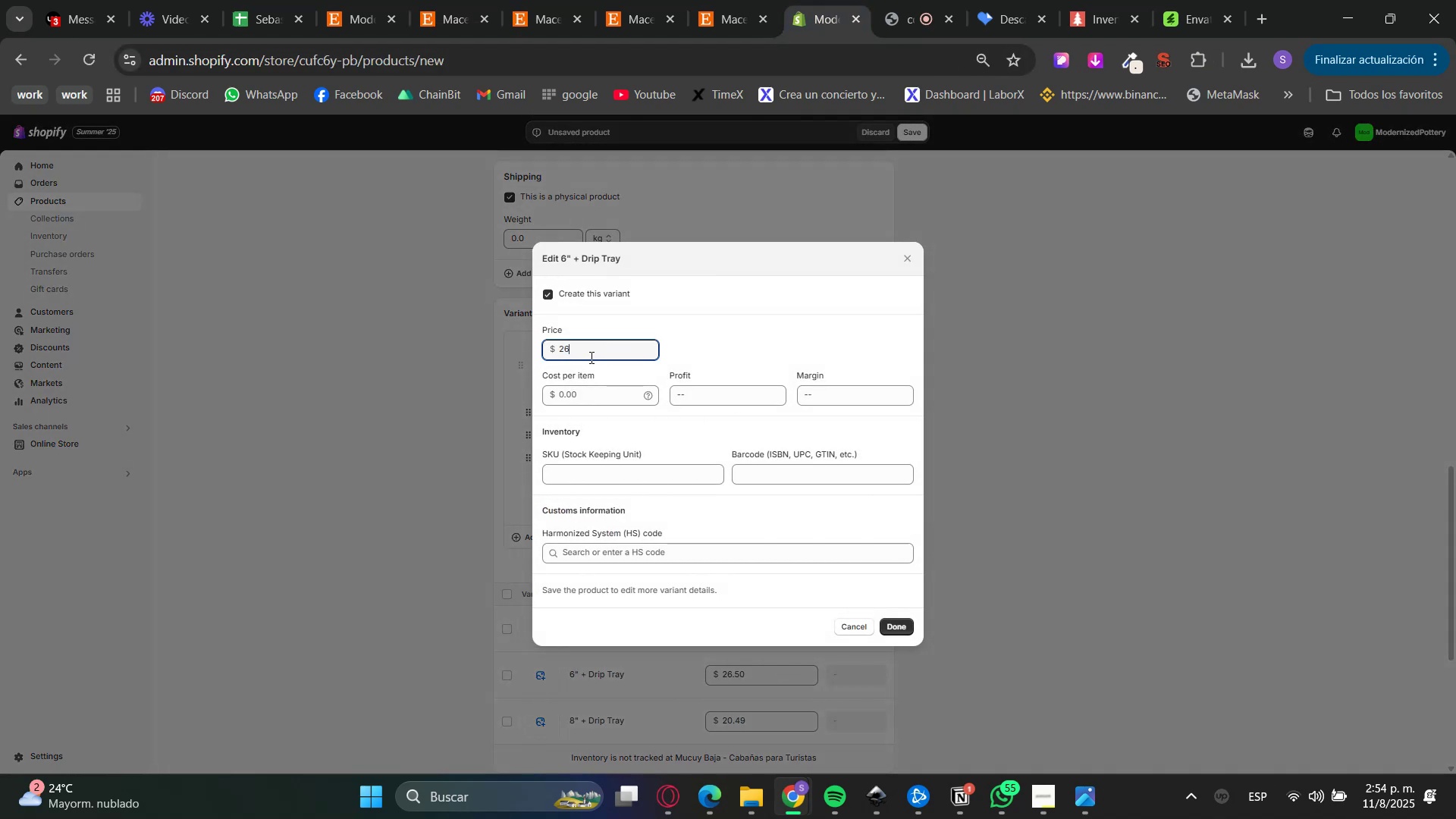 
key(NumpadDecimal)
 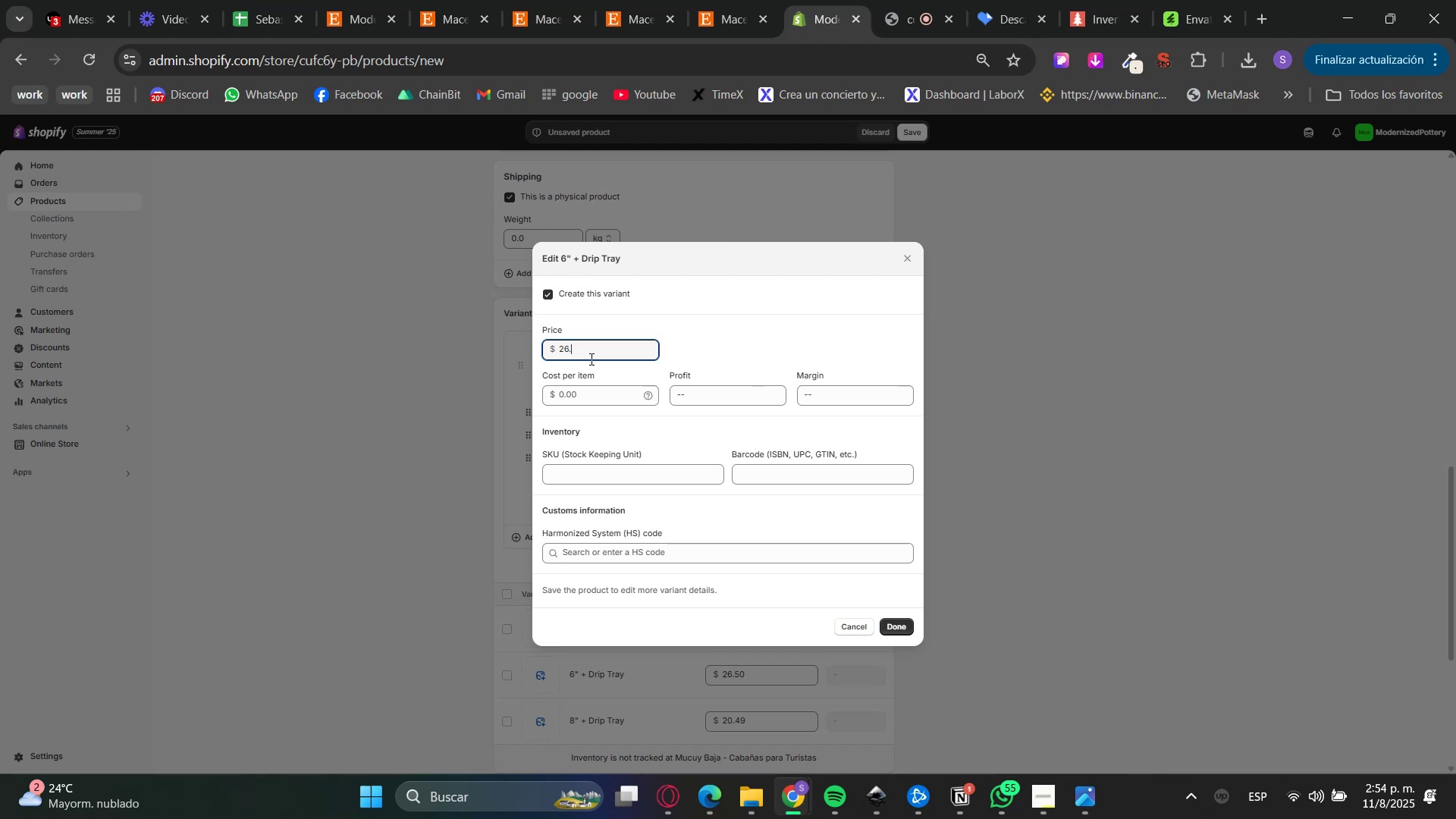 
key(Numpad4)
 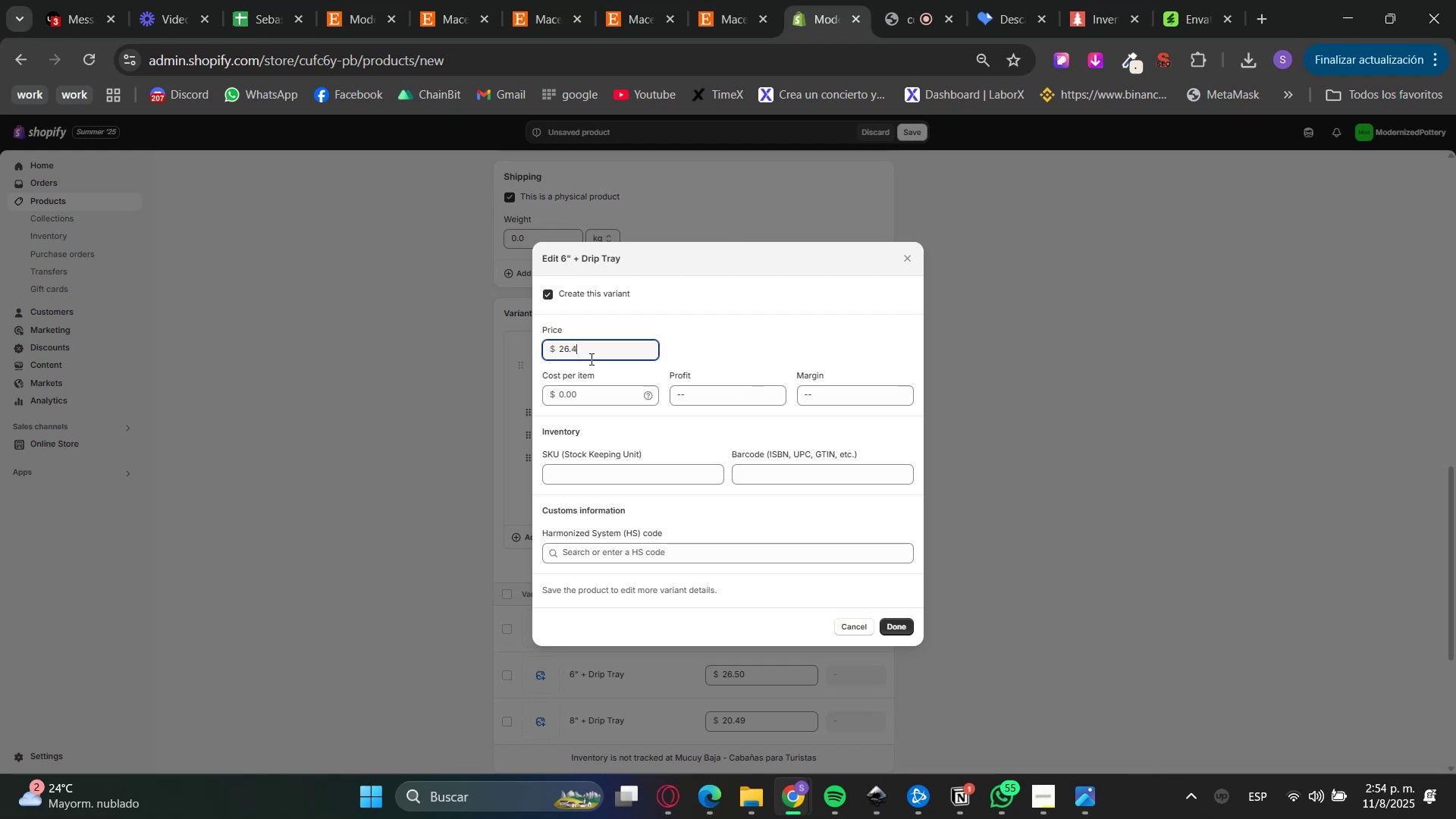 
key(Numpad5)
 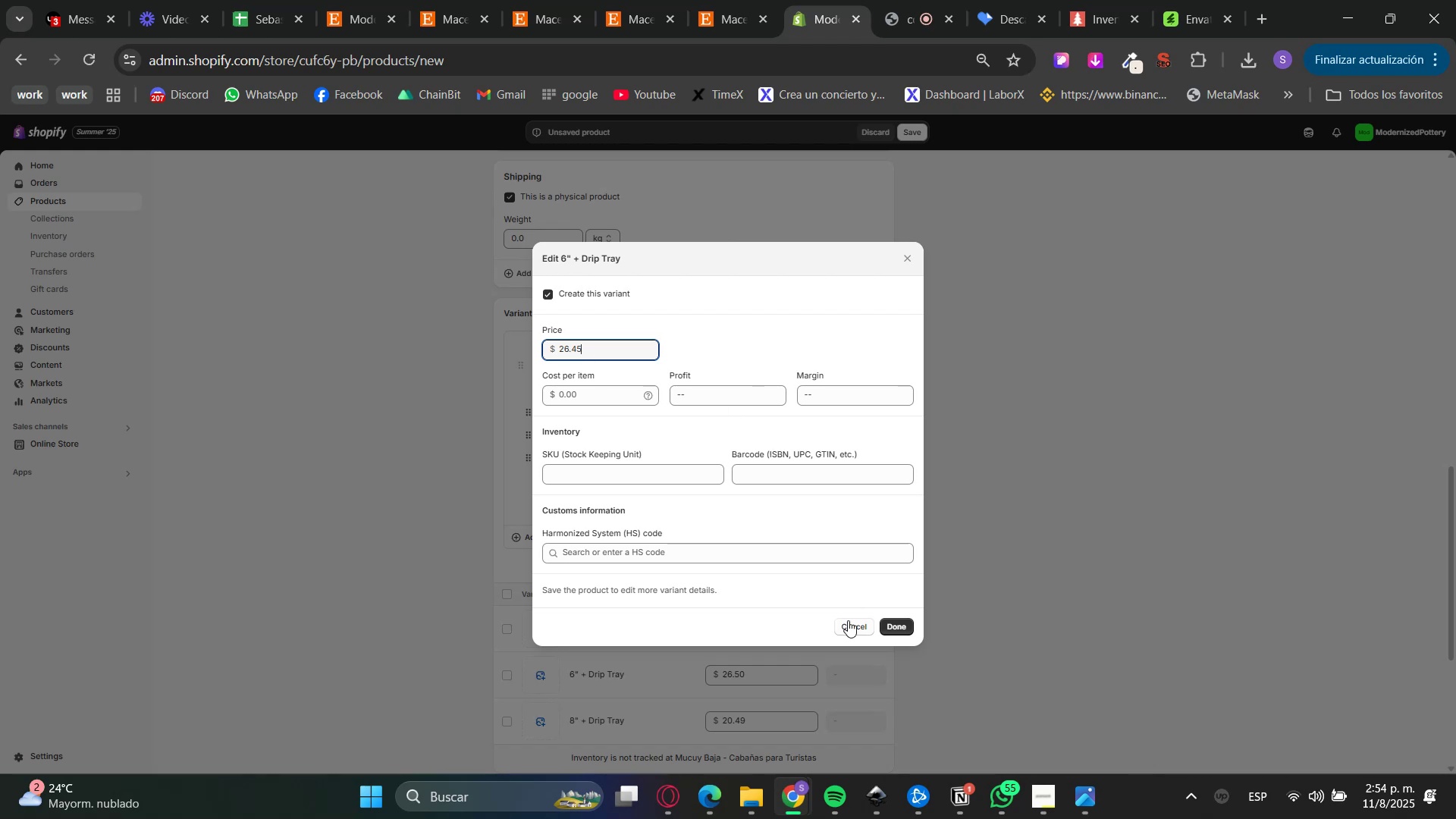 
left_click([883, 625])
 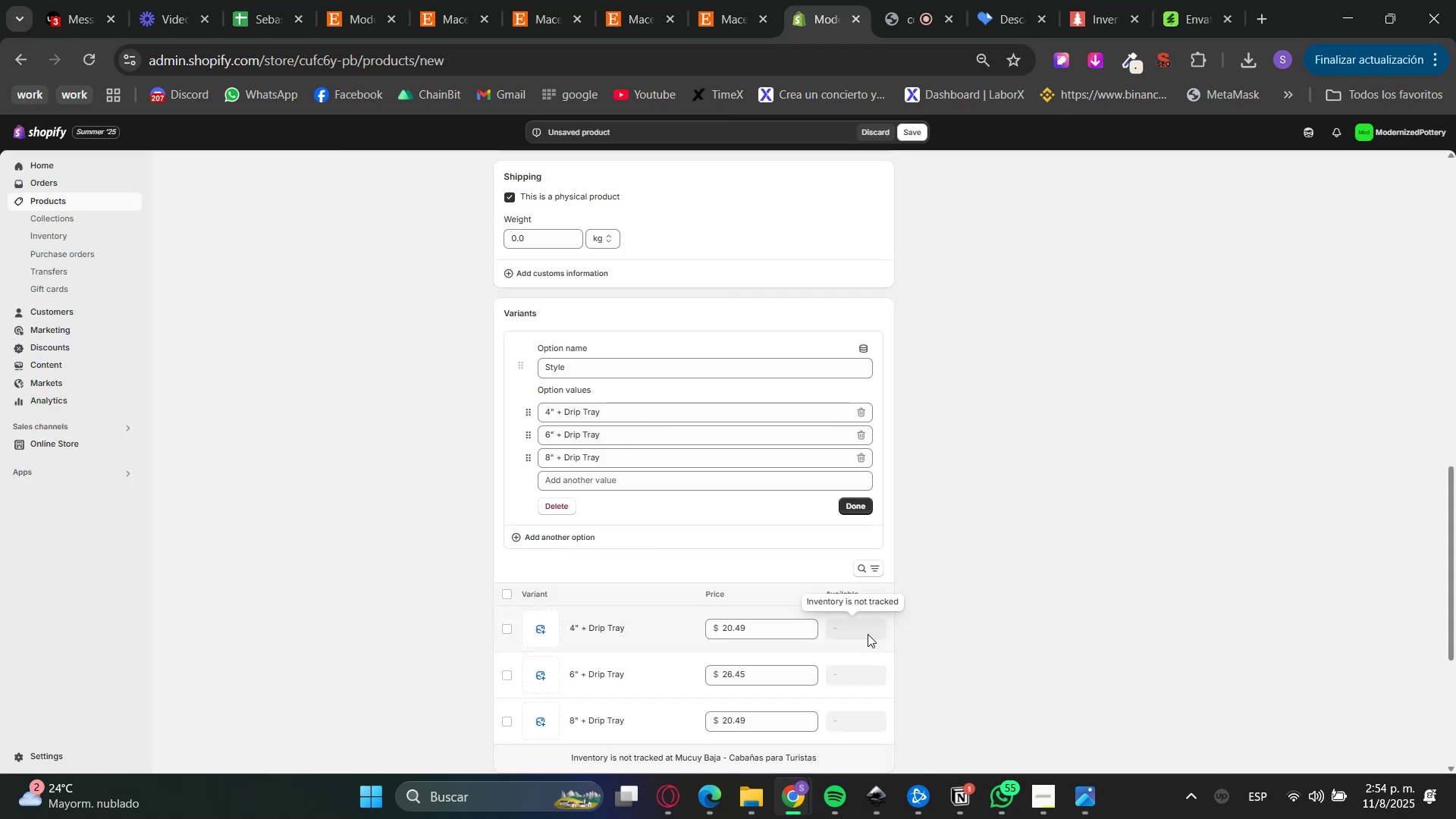 
scroll: coordinate [756, 688], scroll_direction: down, amount: 2.0
 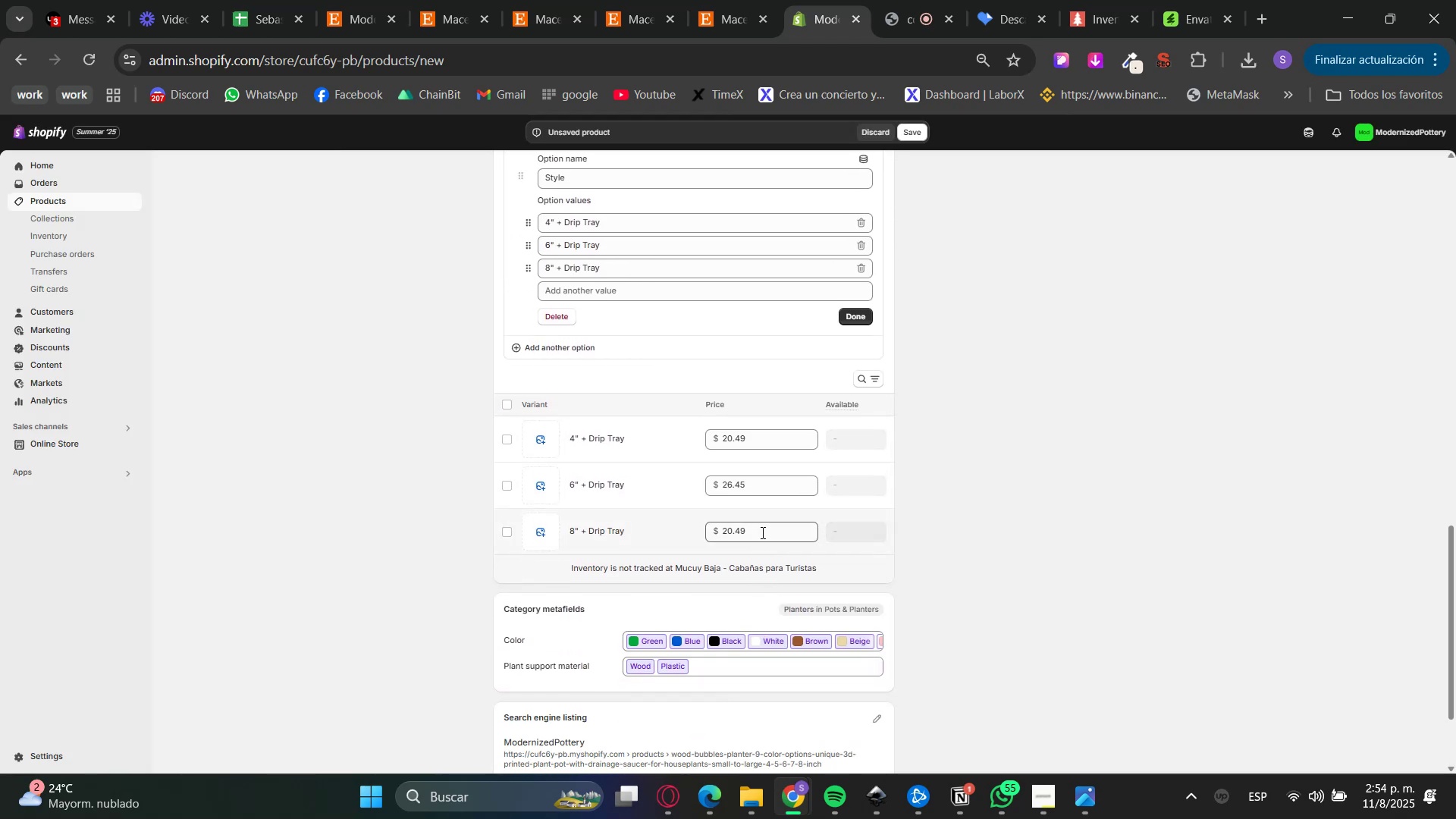 
left_click([761, 532])
 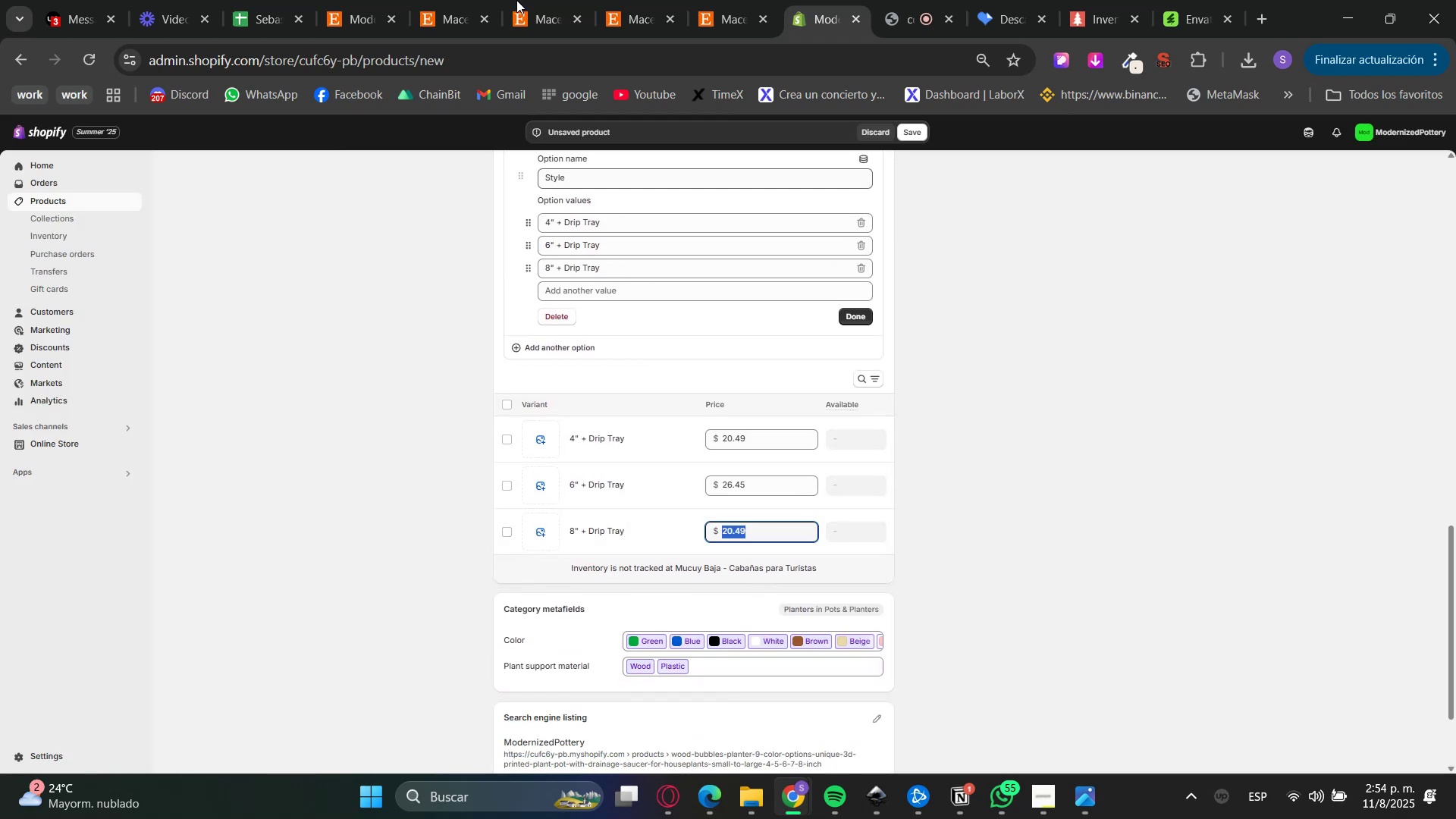 
left_click([421, 0])
 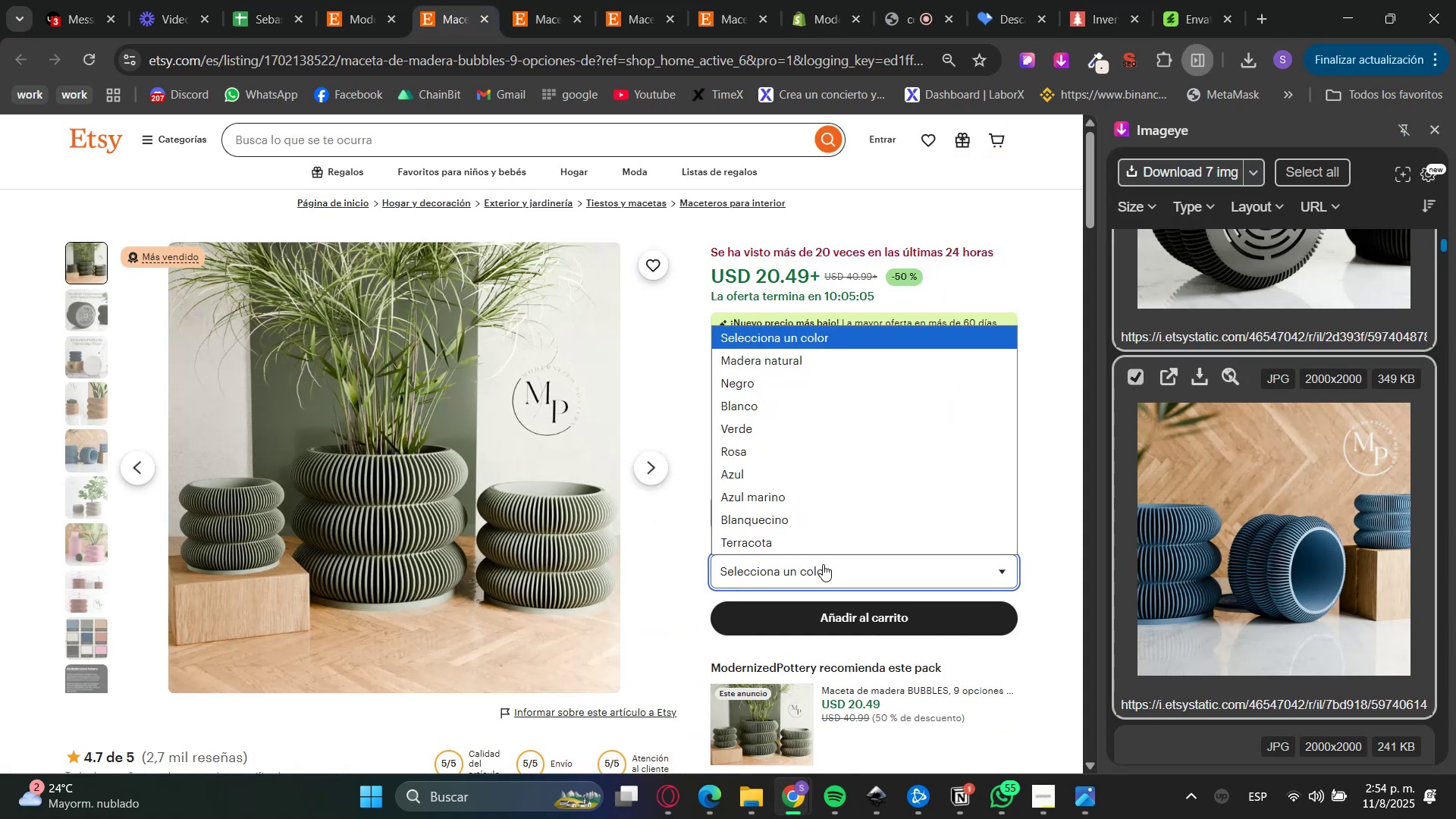 
double_click([800, 516])
 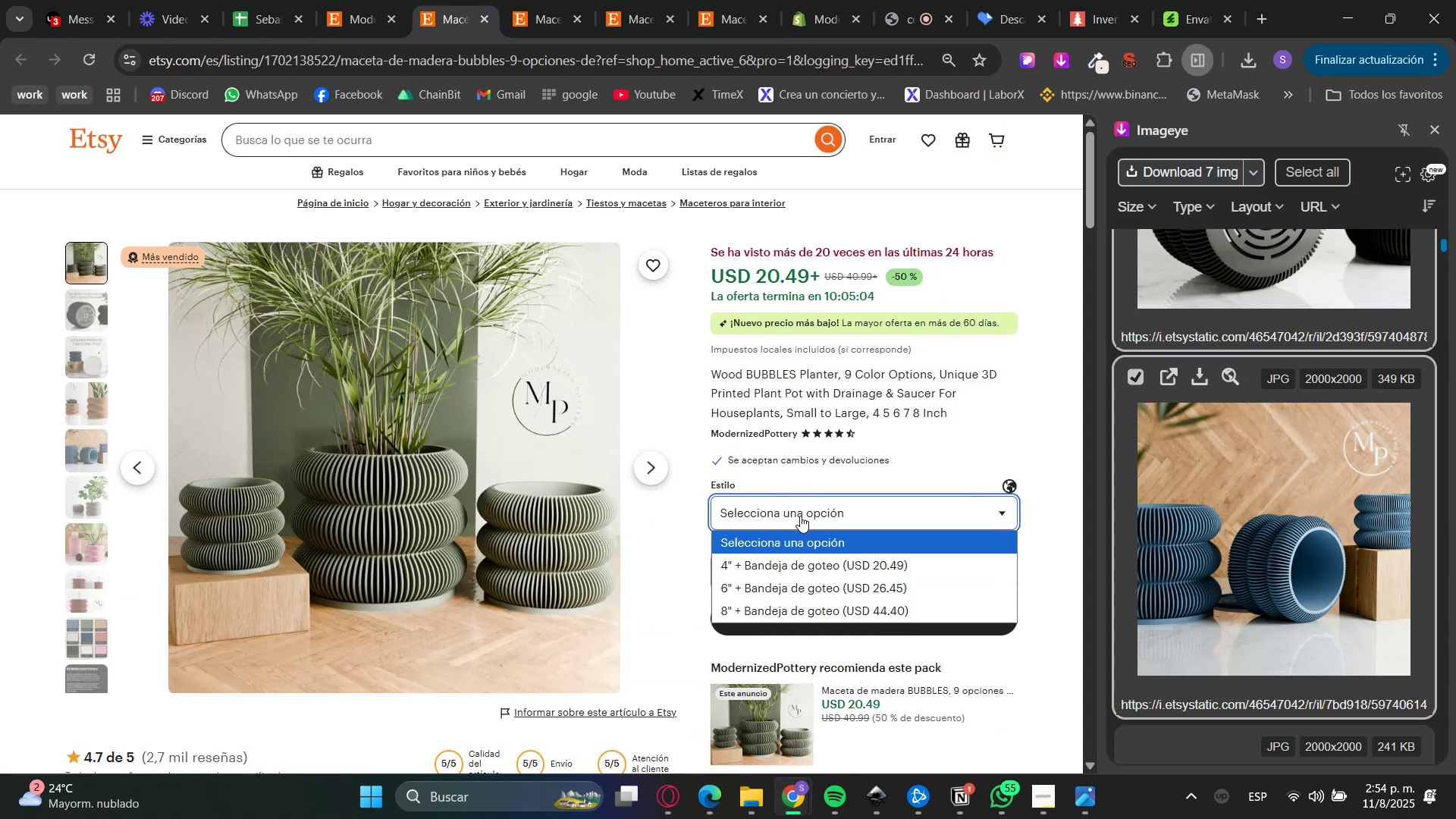 
left_click([800, 516])
 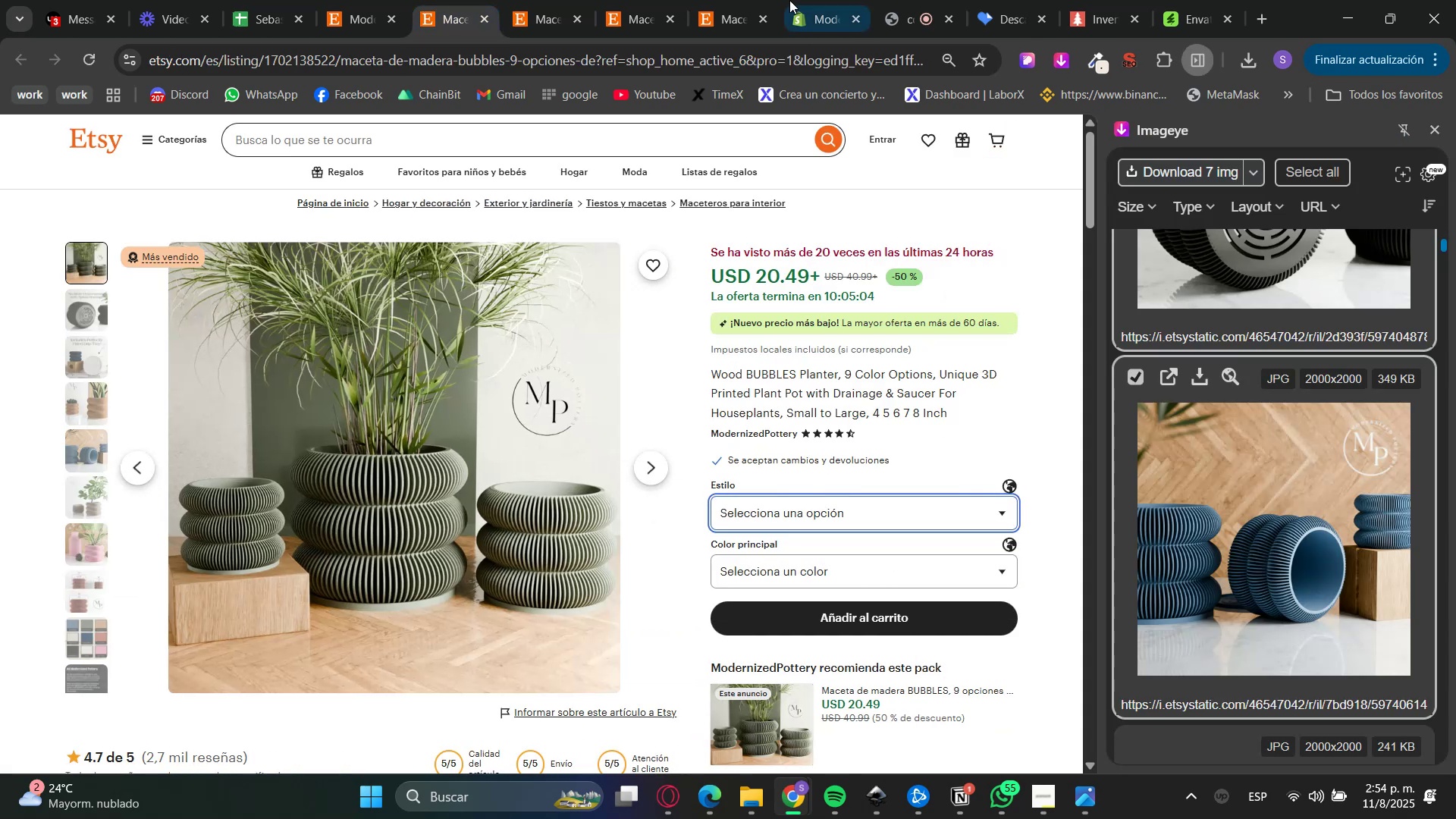 
left_click([797, 0])
 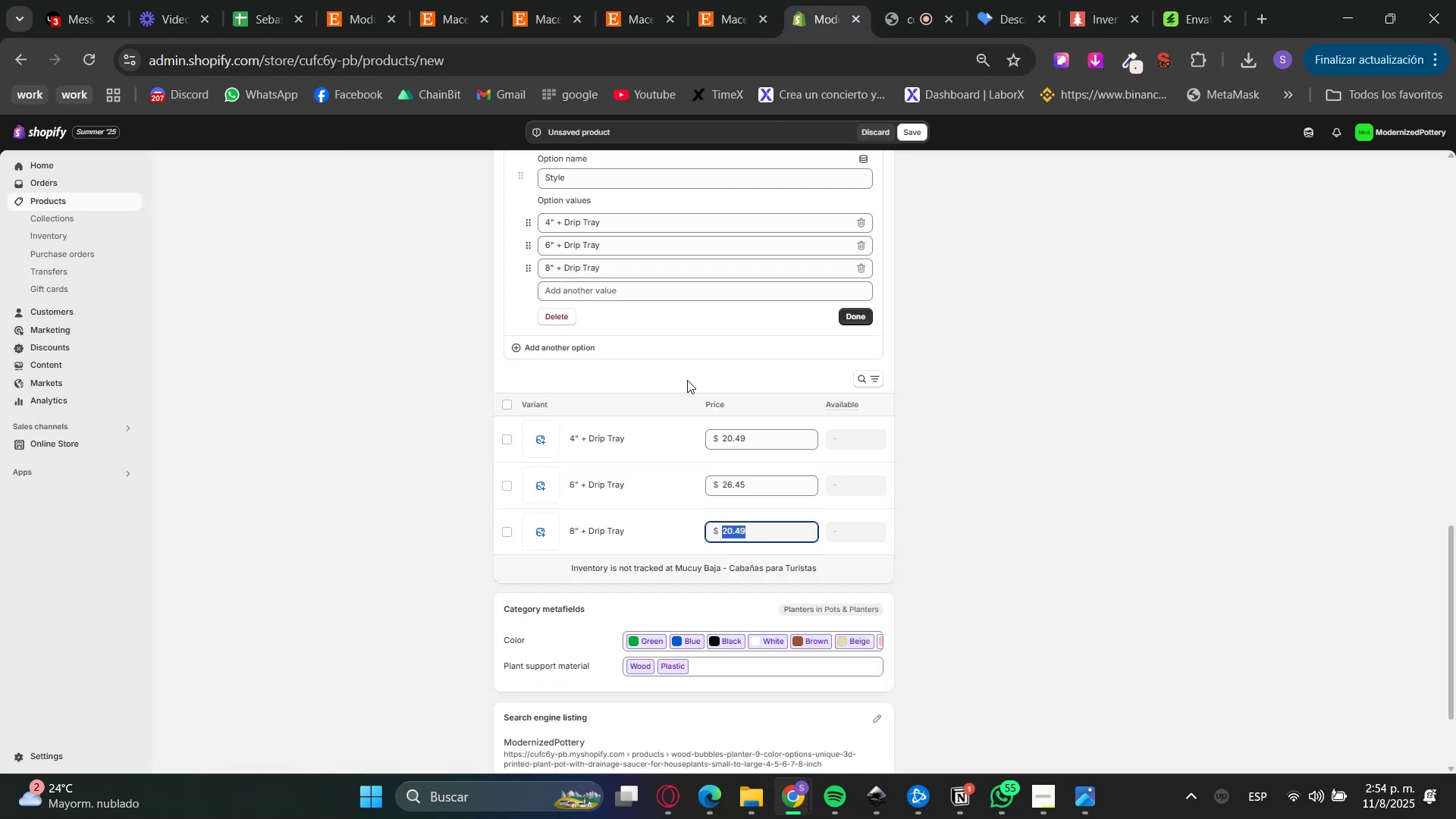 
key(Numpad4)
 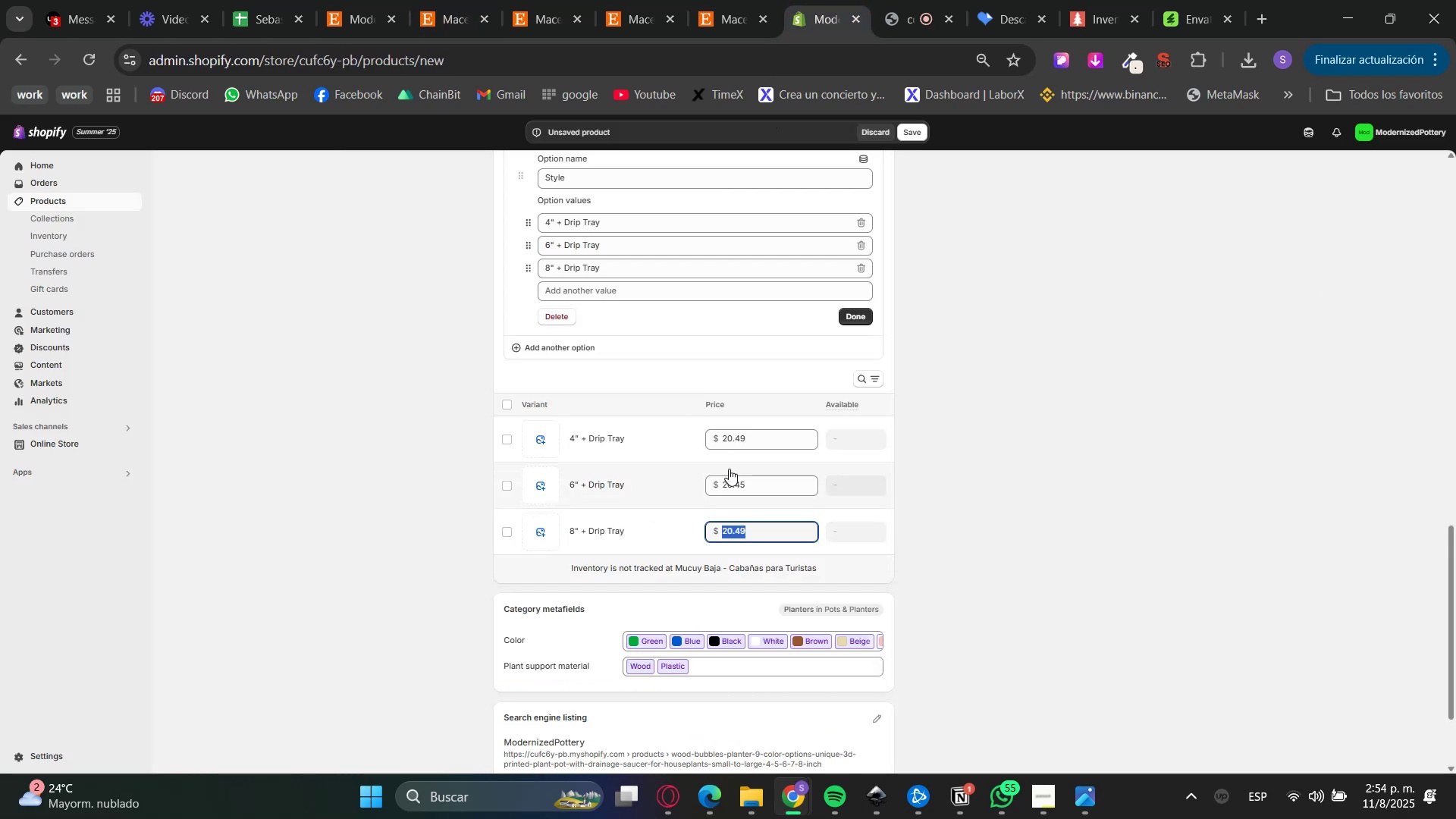 
key(Numpad4)
 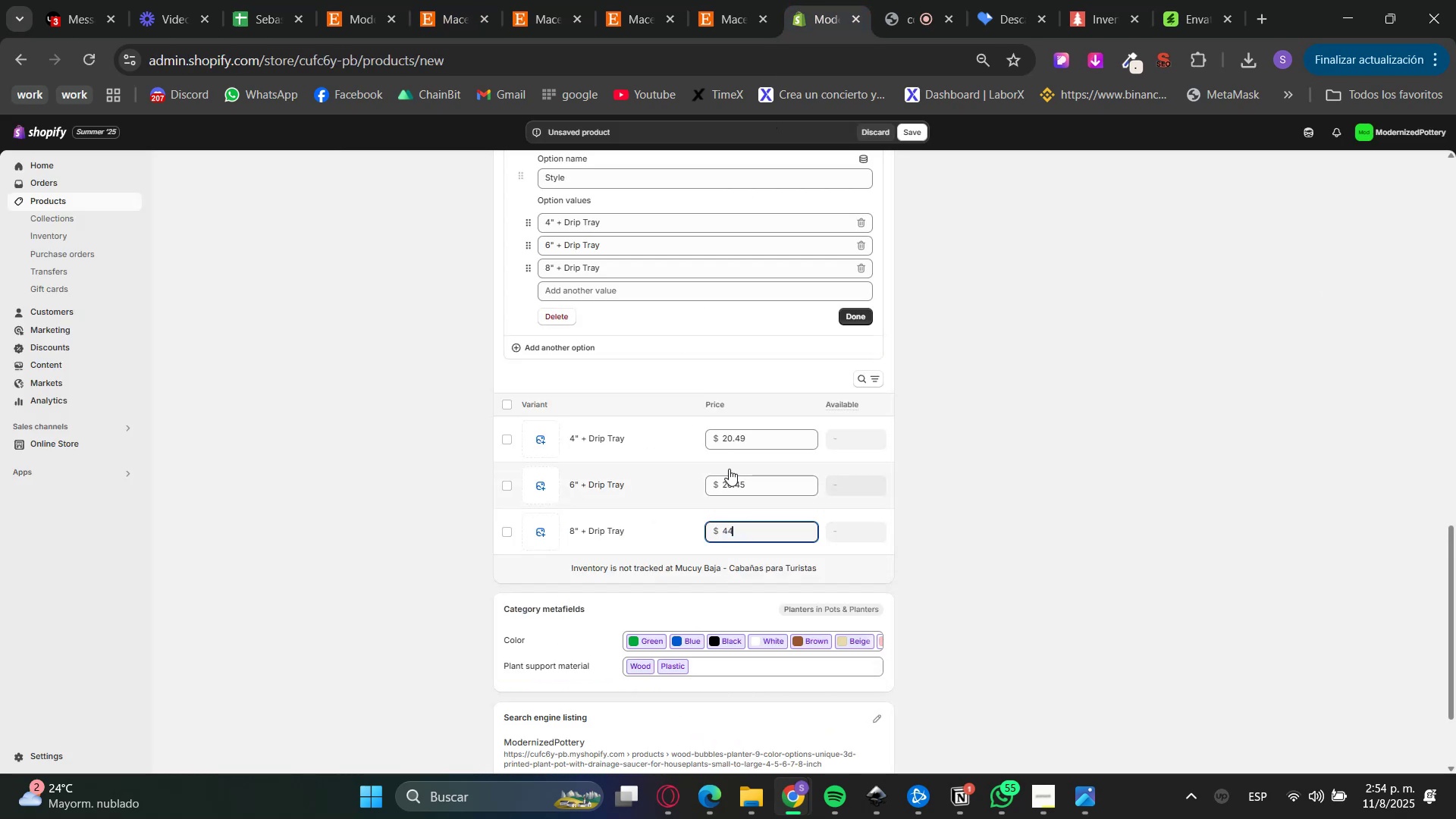 
key(NumpadDecimal)
 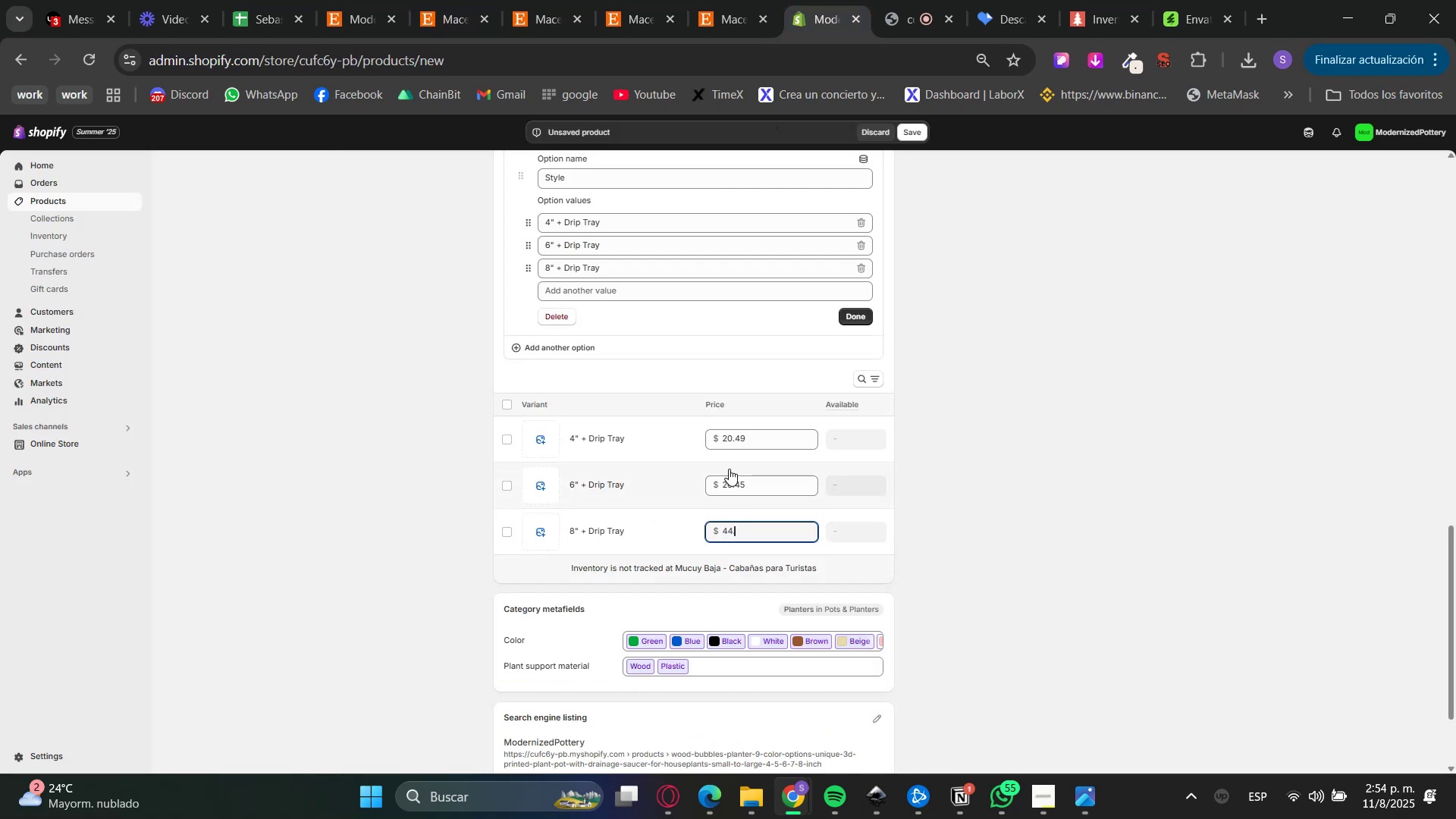 
key(Numpad4)
 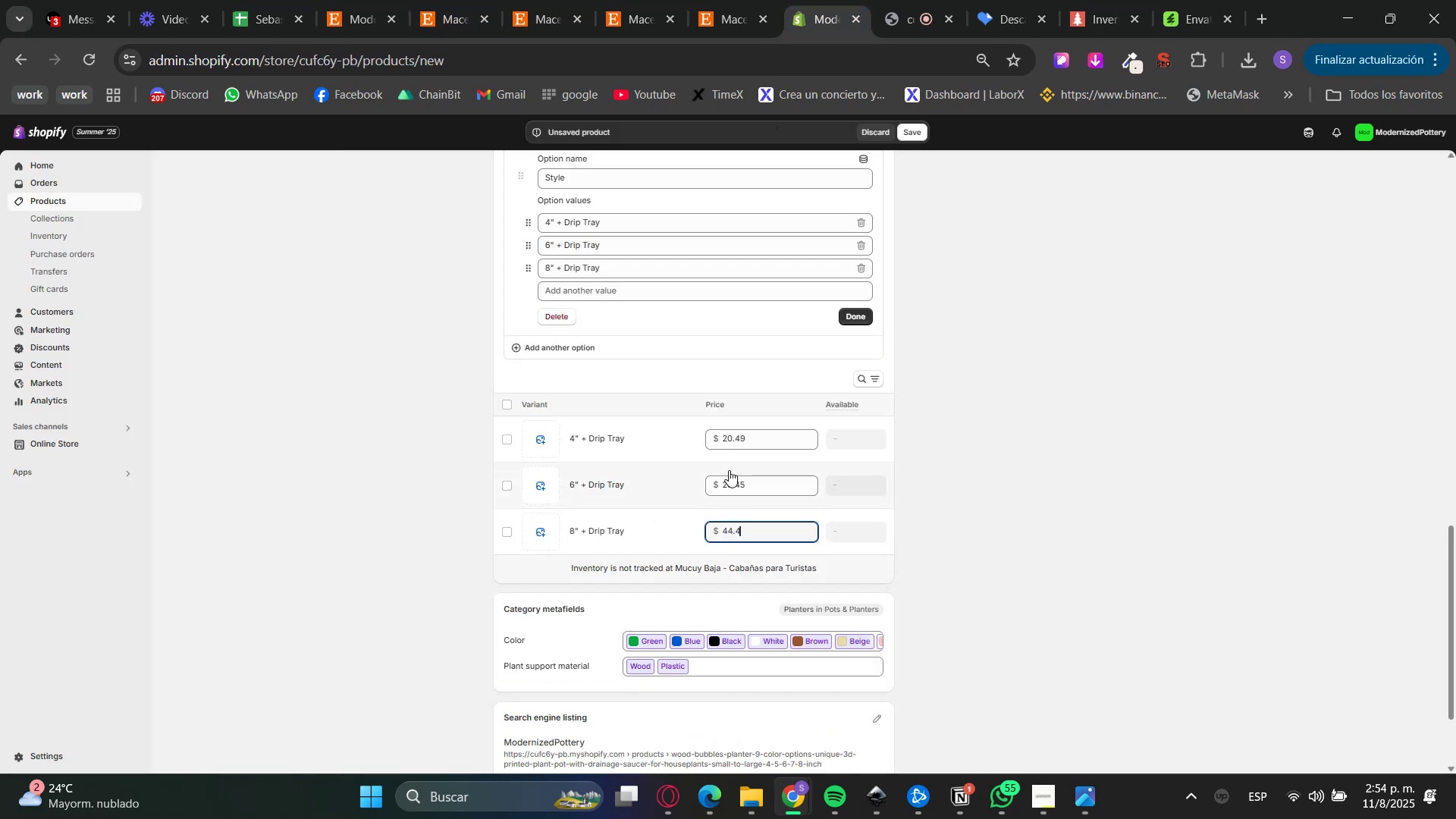 
key(Numpad0)
 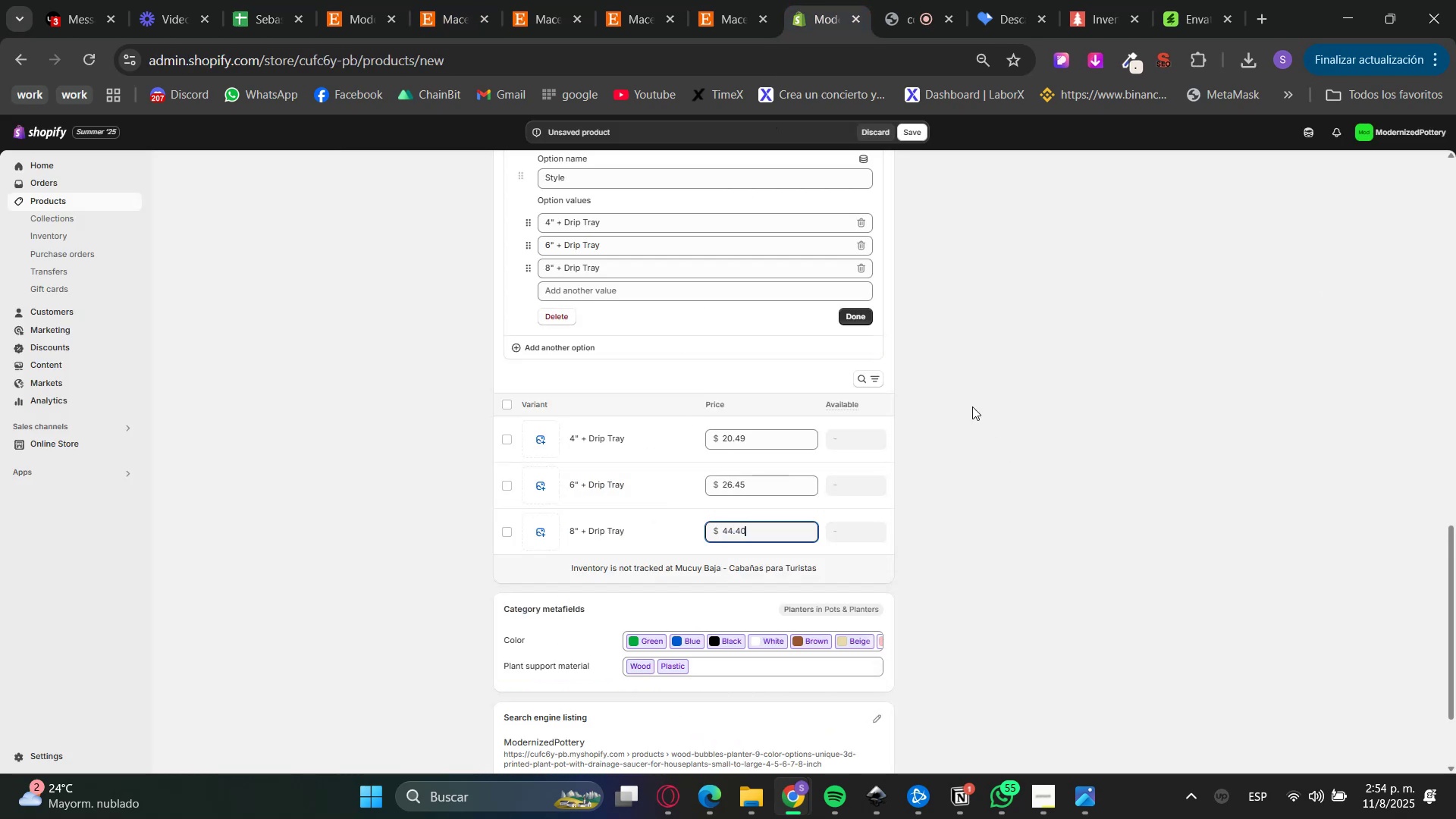 
left_click([960, 398])
 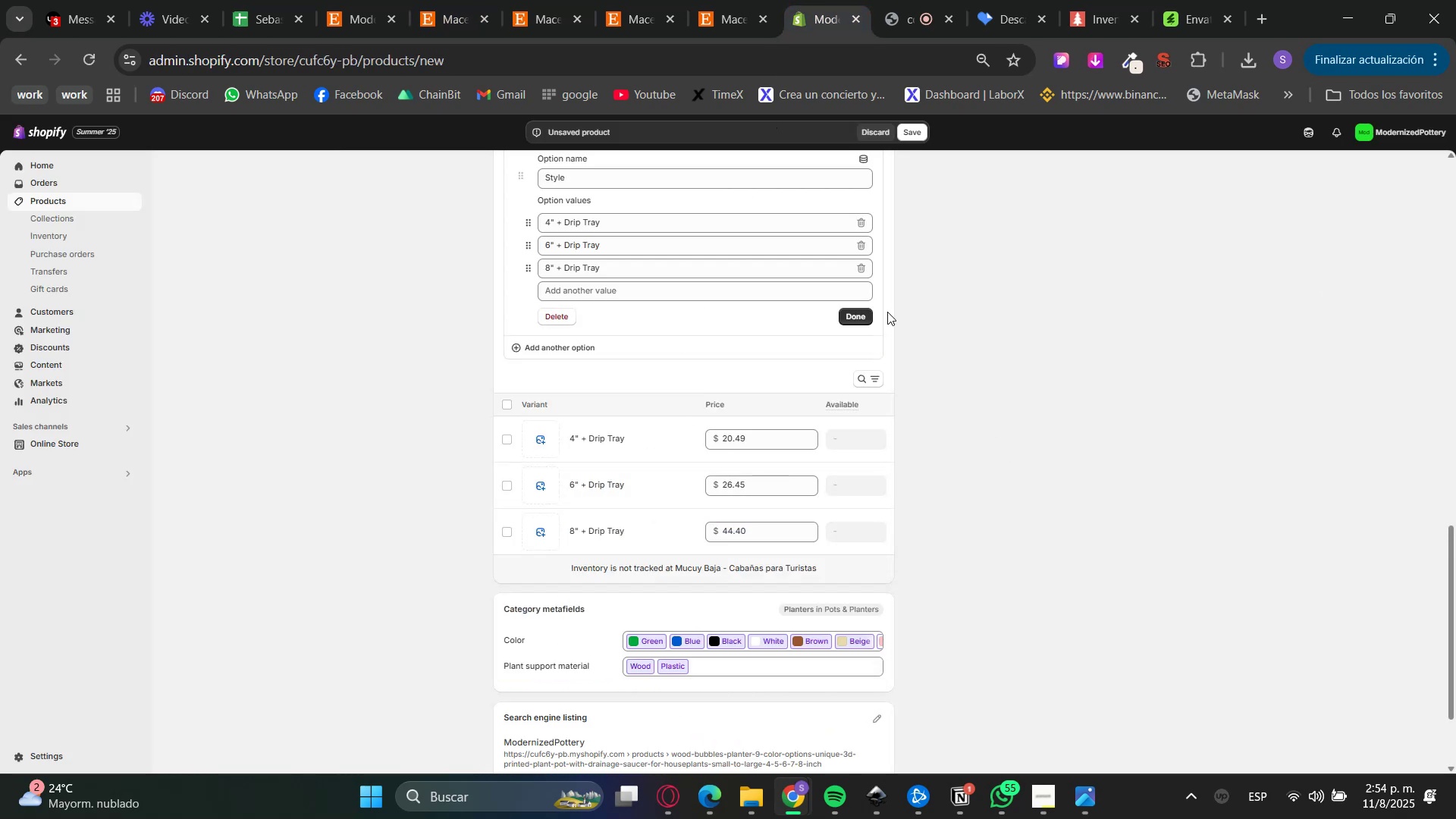 
left_click([867, 318])
 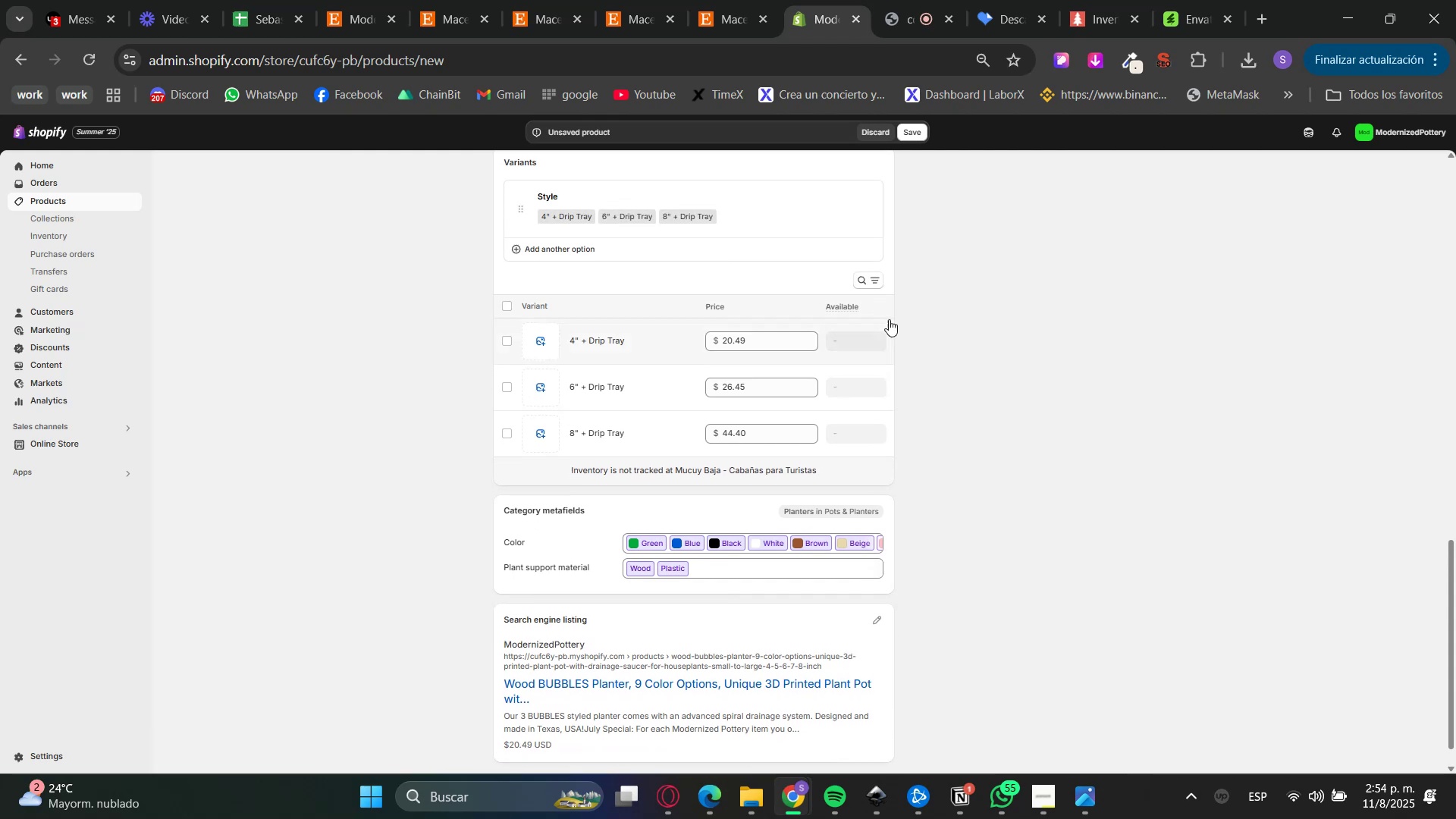 
scroll: coordinate [1181, 463], scroll_direction: up, amount: 14.0
 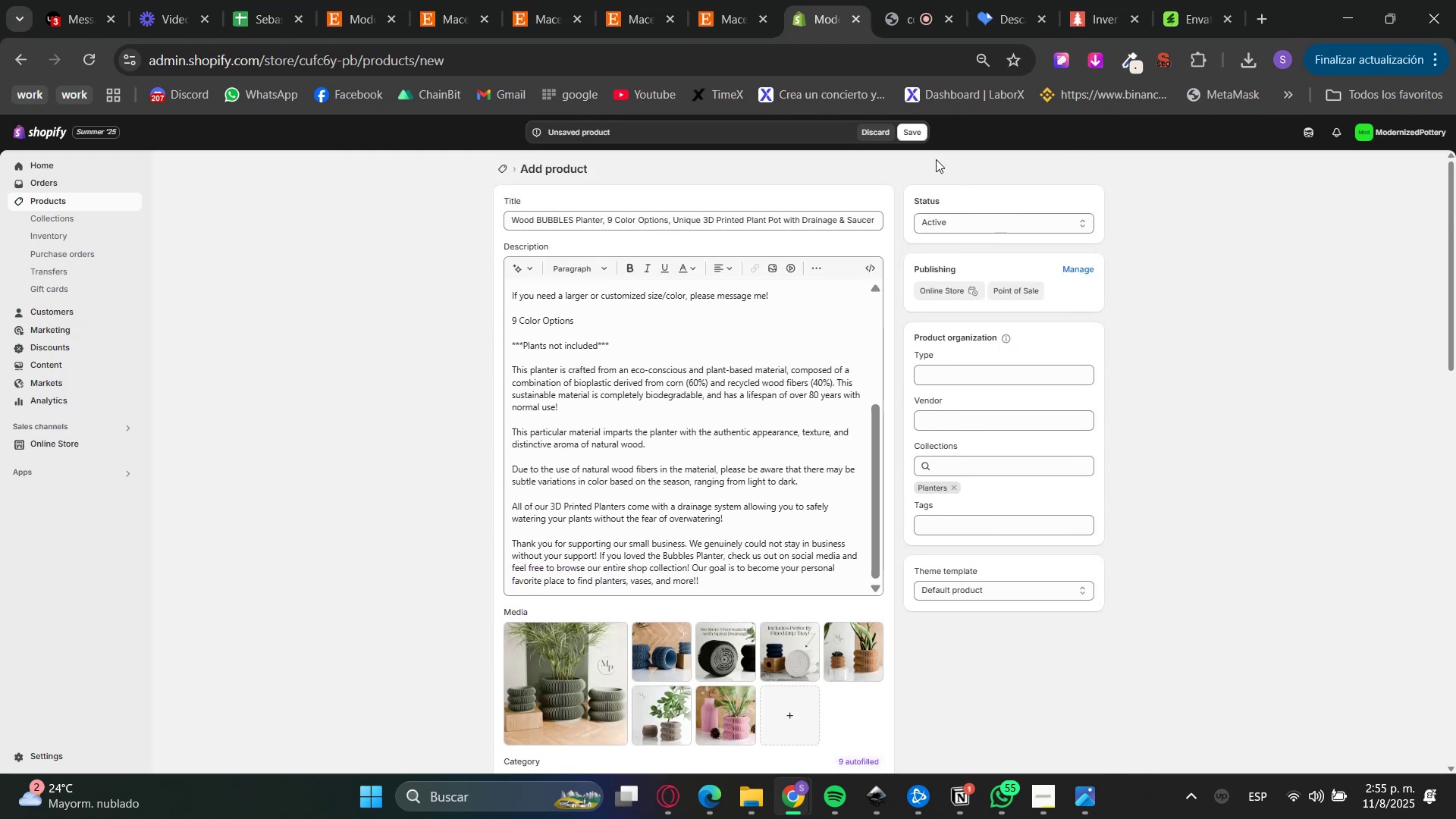 
left_click([918, 137])
 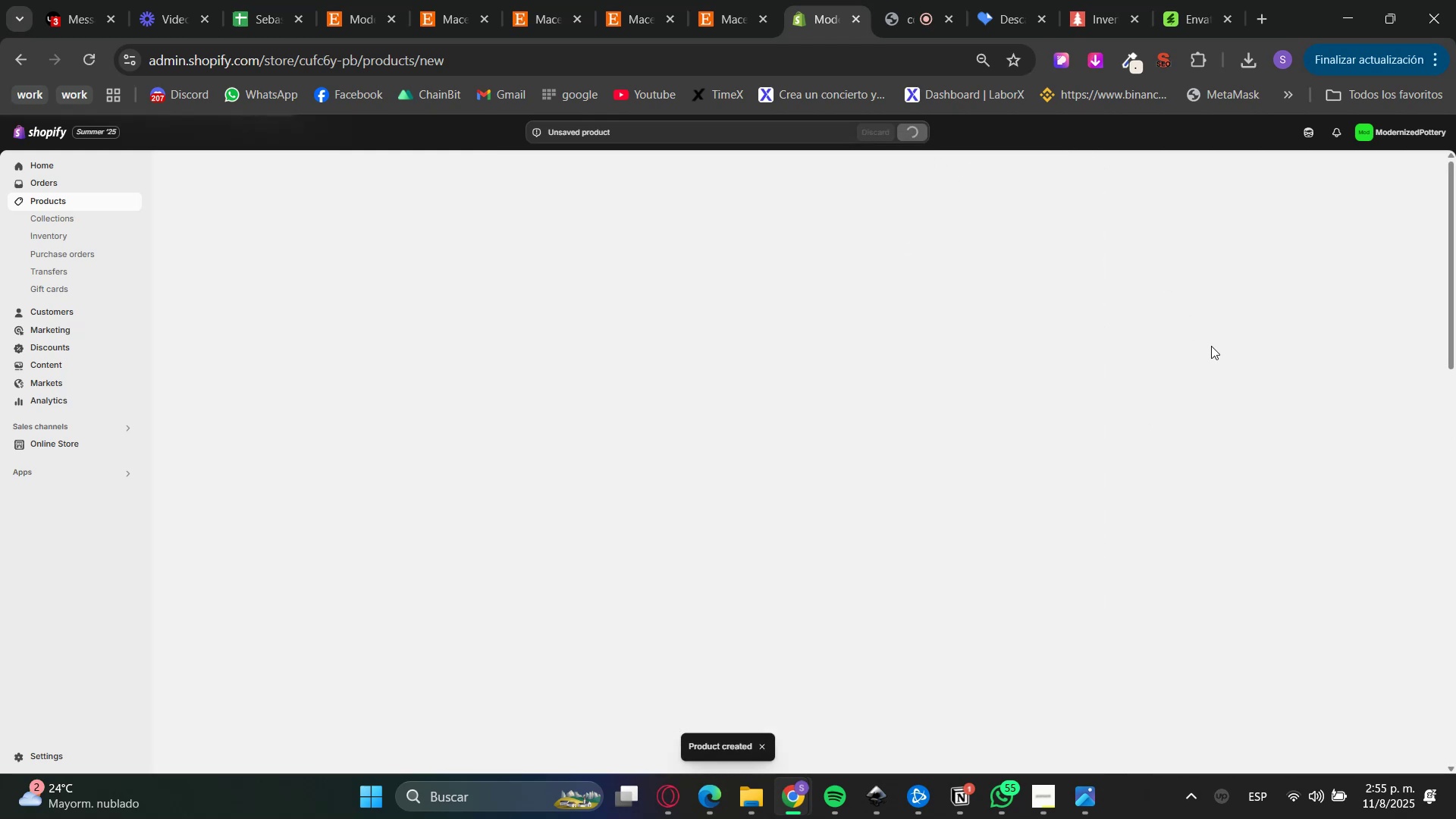 
left_click([456, 0])
 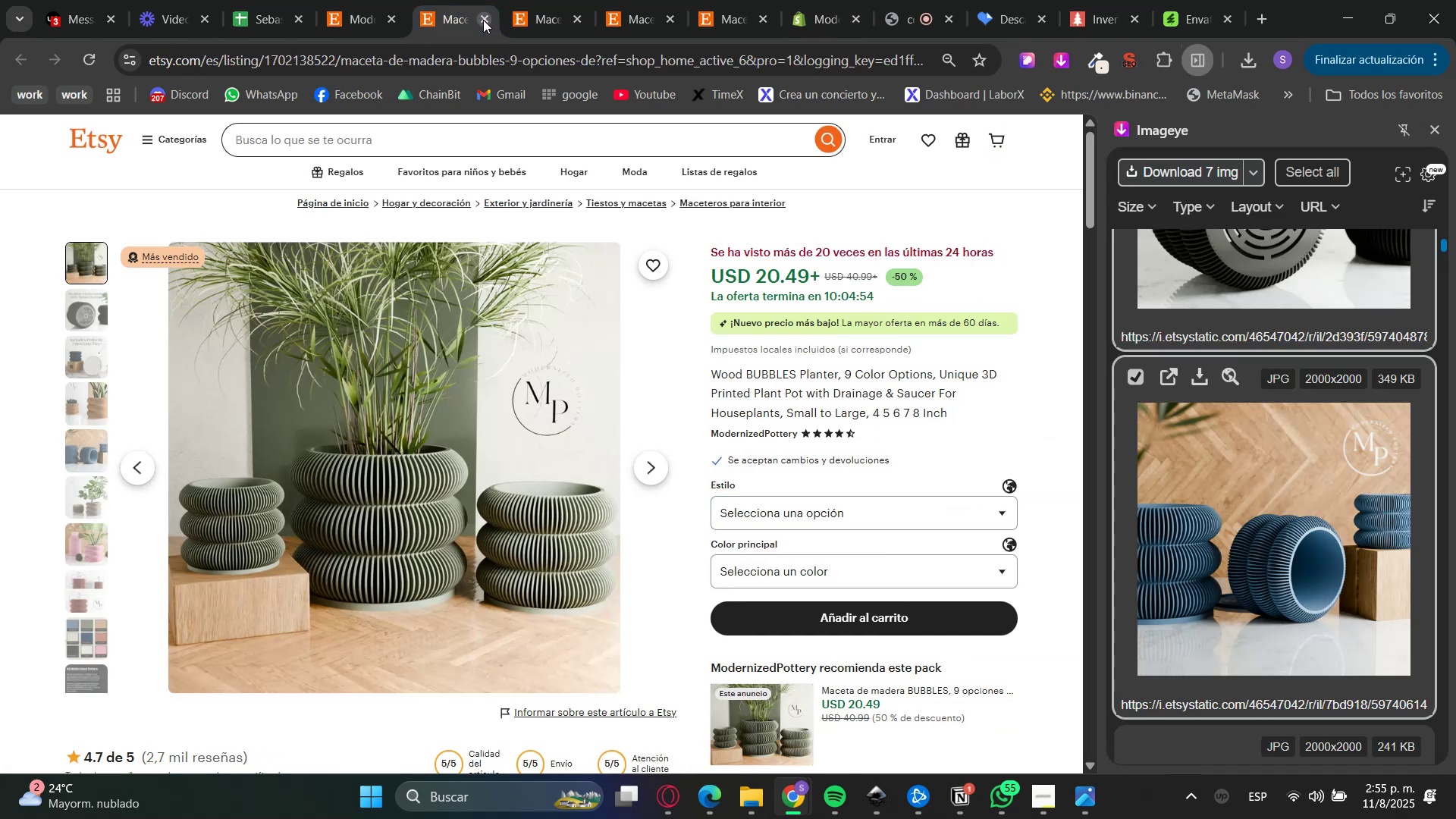 
left_click([483, 20])
 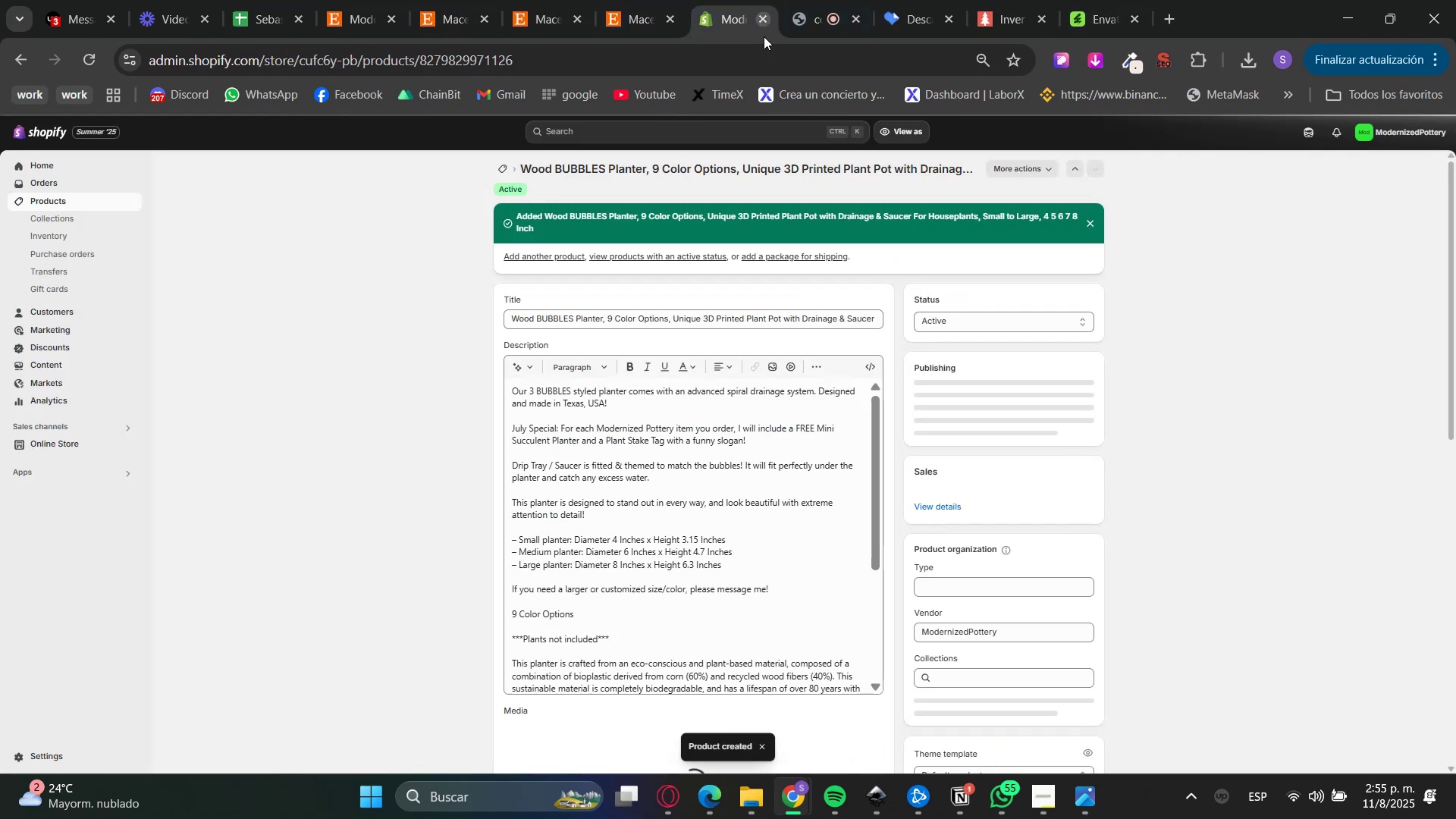 
scroll: coordinate [1142, 512], scroll_direction: down, amount: 6.0
 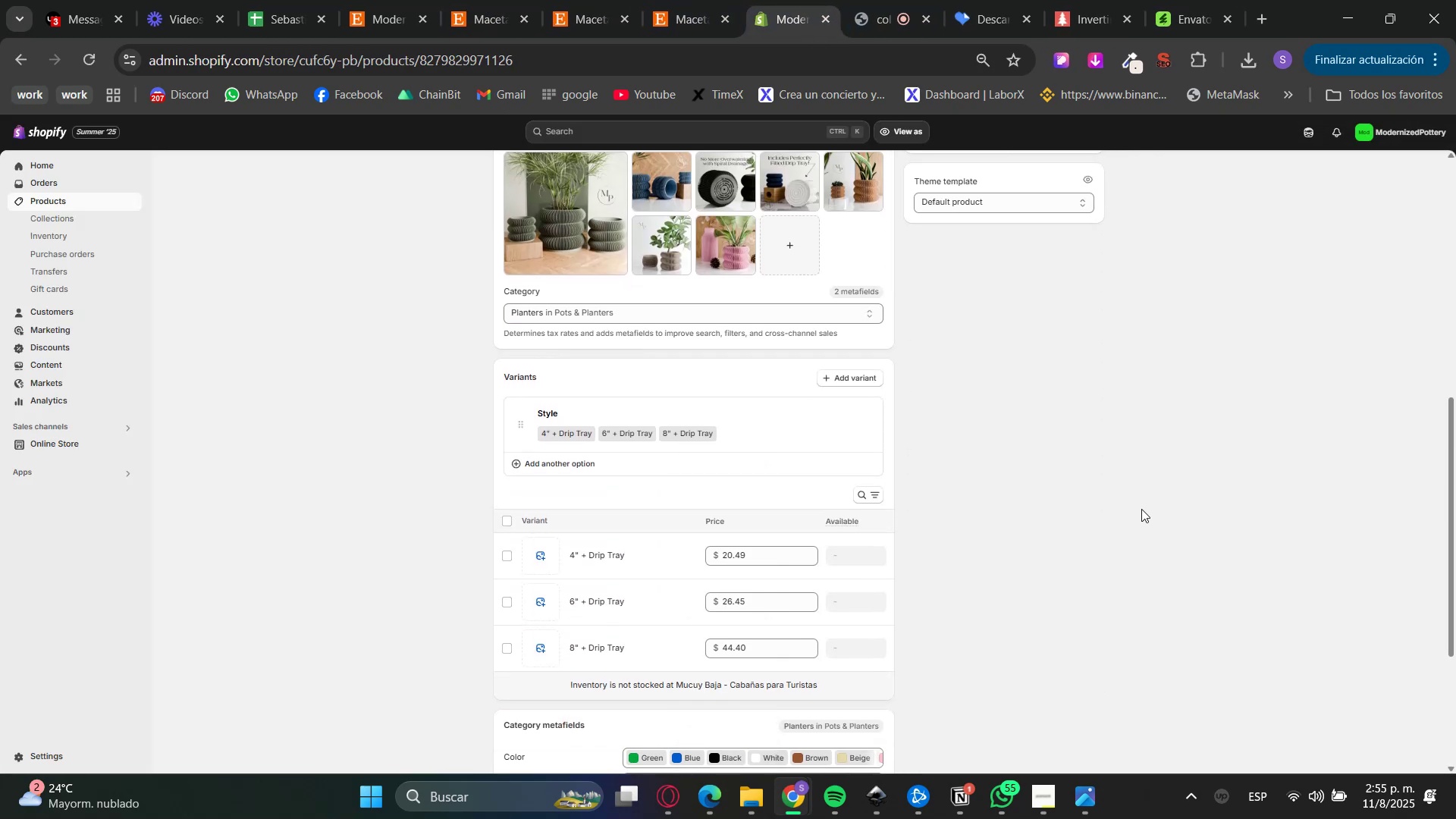 
scroll: coordinate [1141, 508], scroll_direction: up, amount: 8.0
 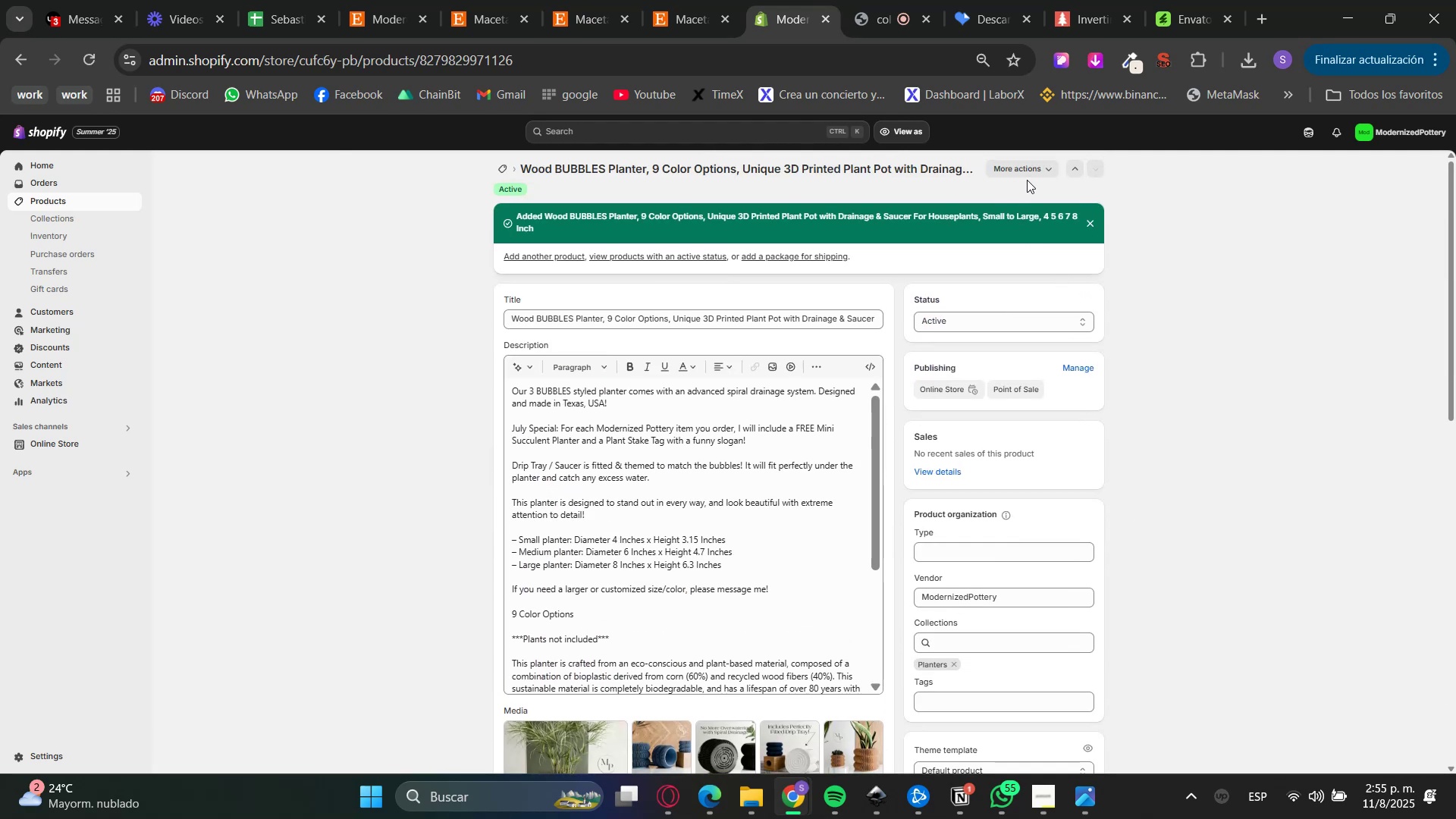 
left_click([1034, 165])
 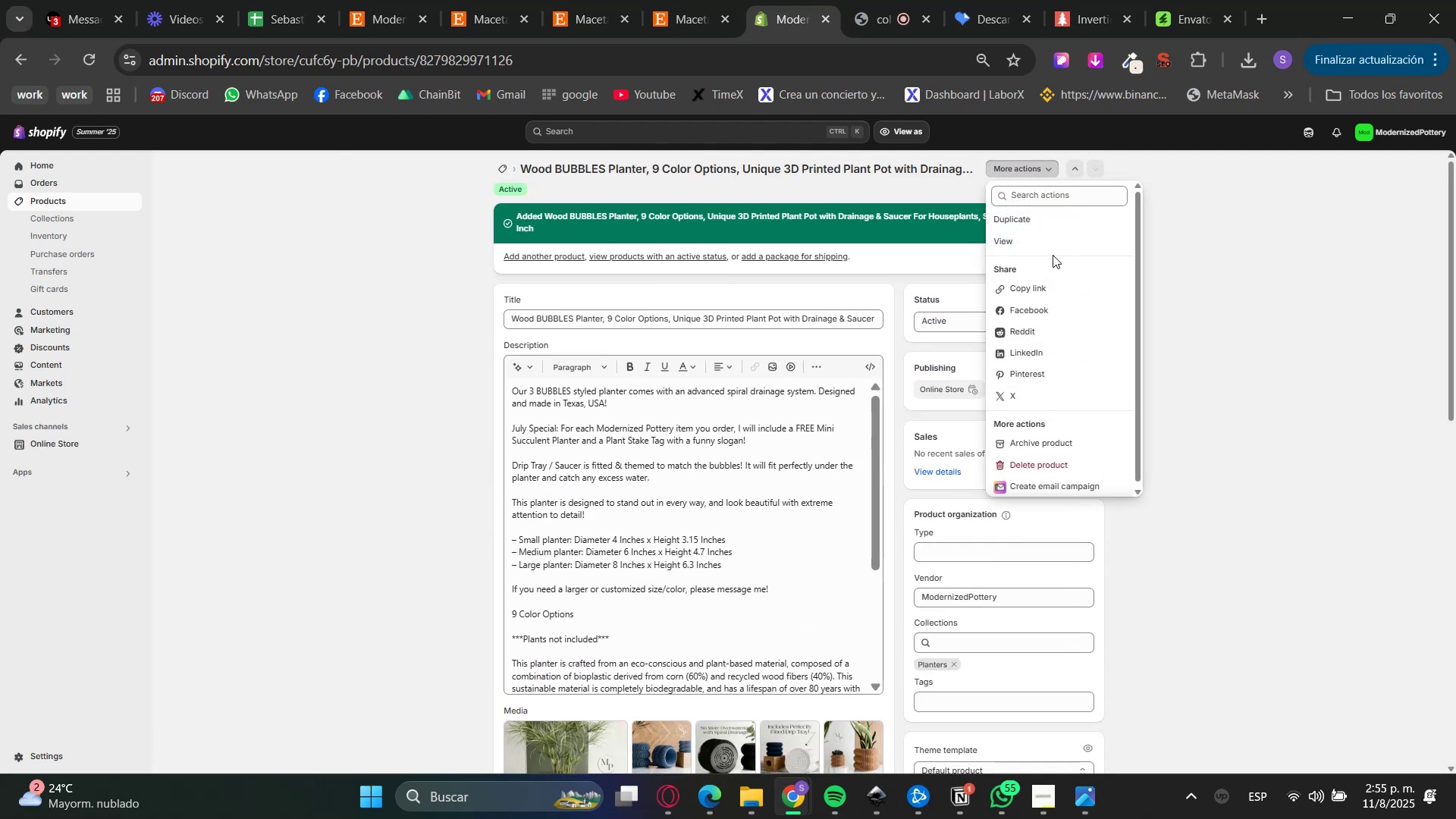 
double_click([1035, 243])
 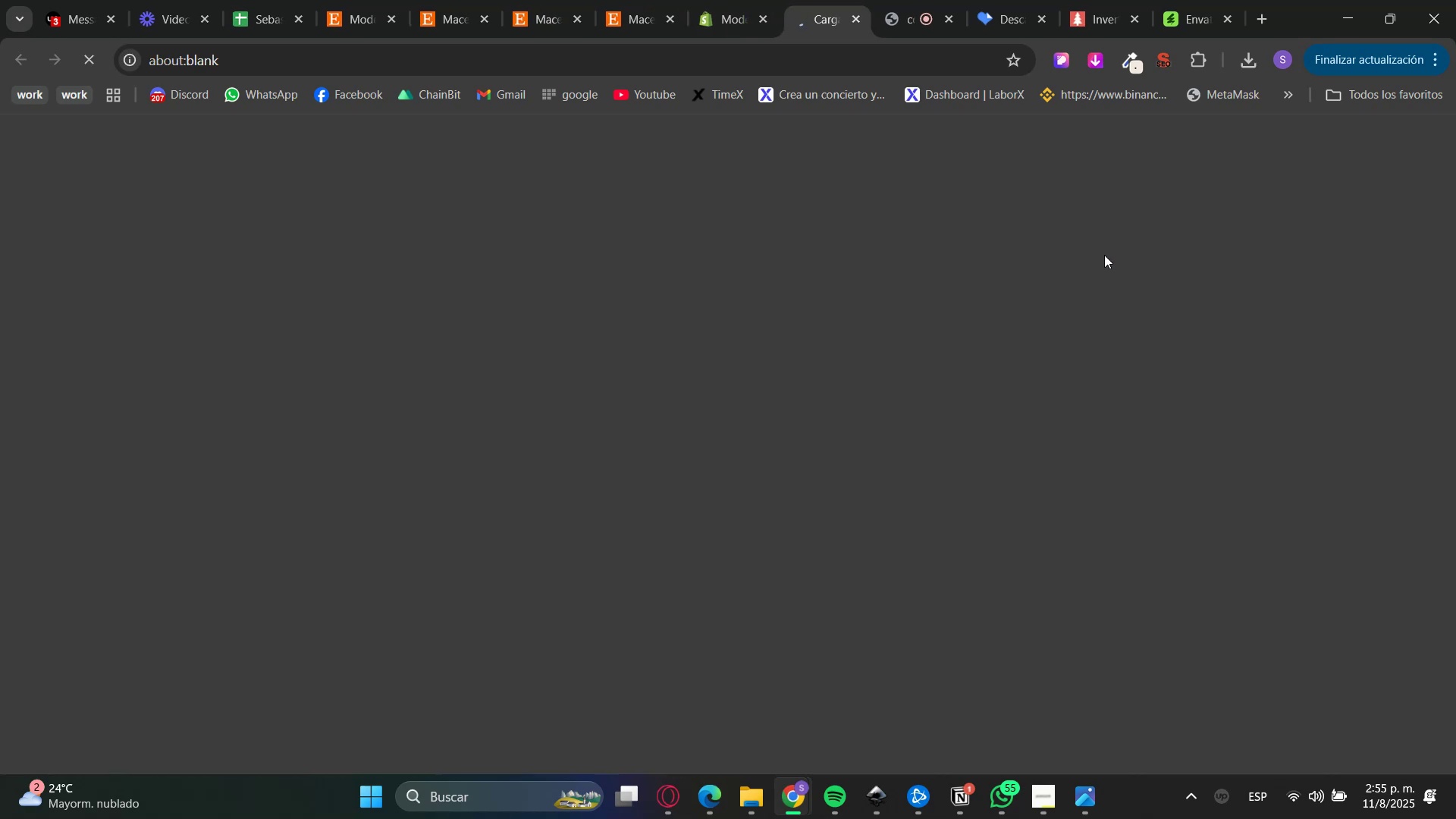 
left_click([1141, 20])
 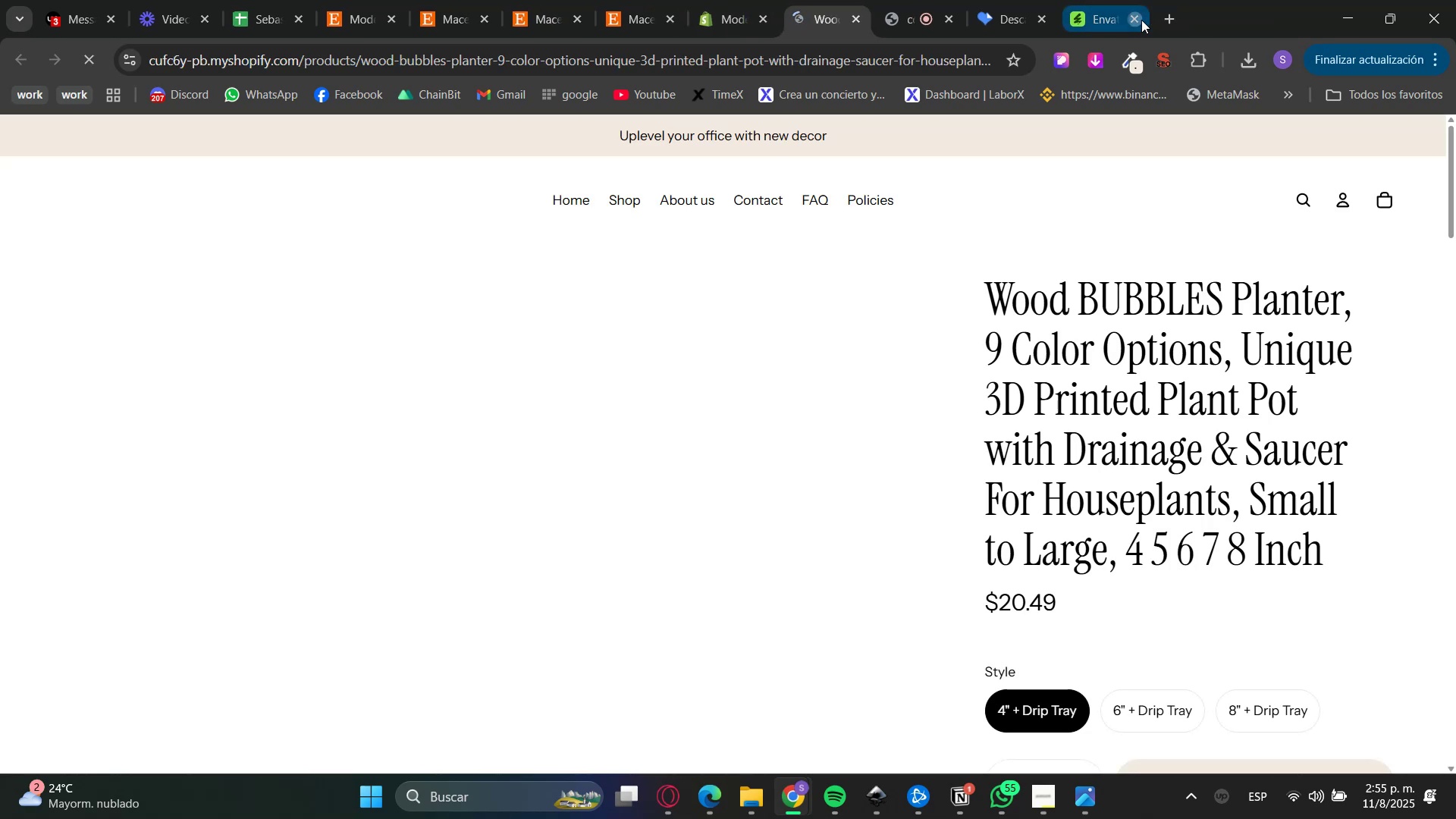 
double_click([1141, 20])
 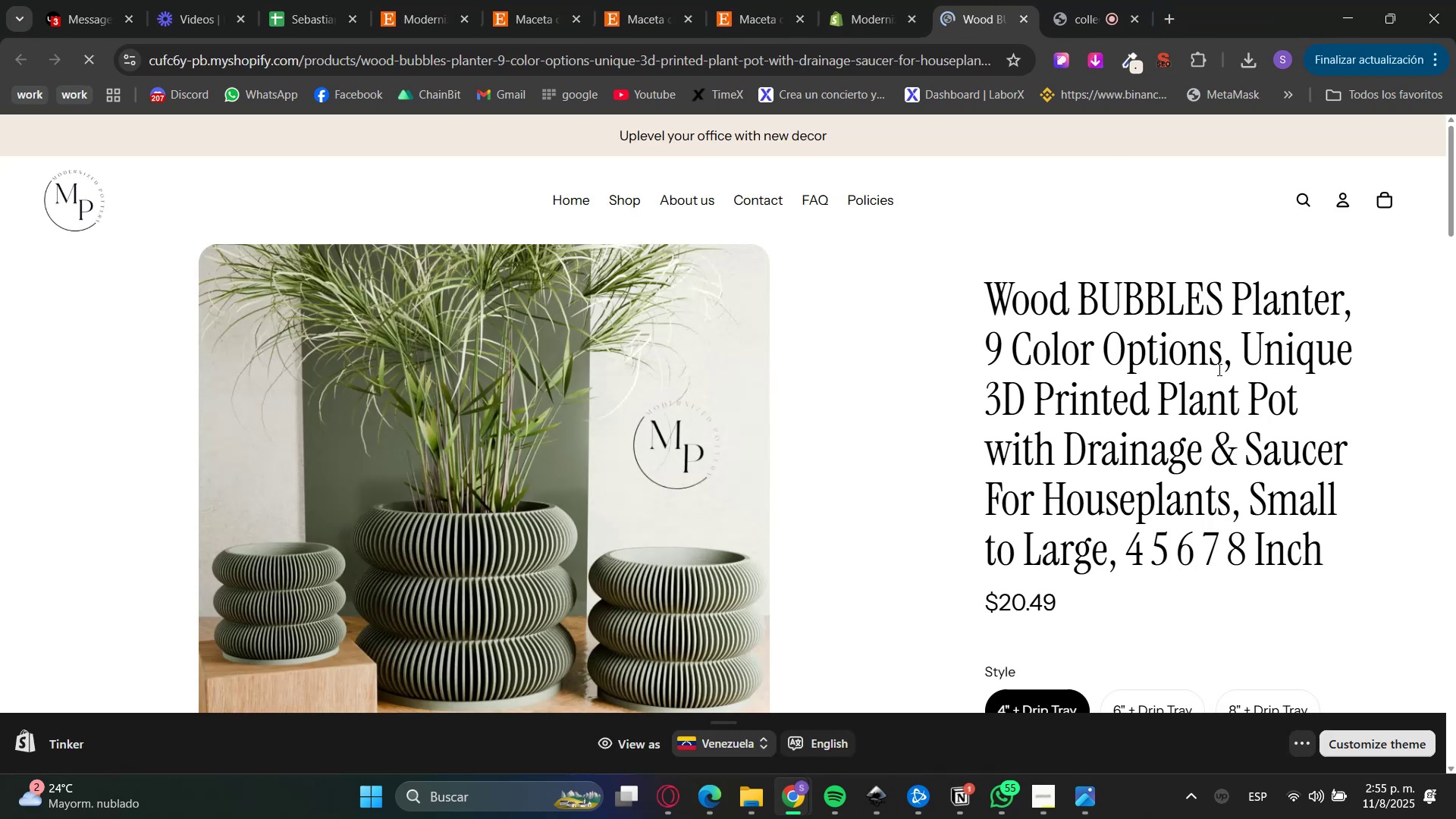 
left_click([1253, 378])
 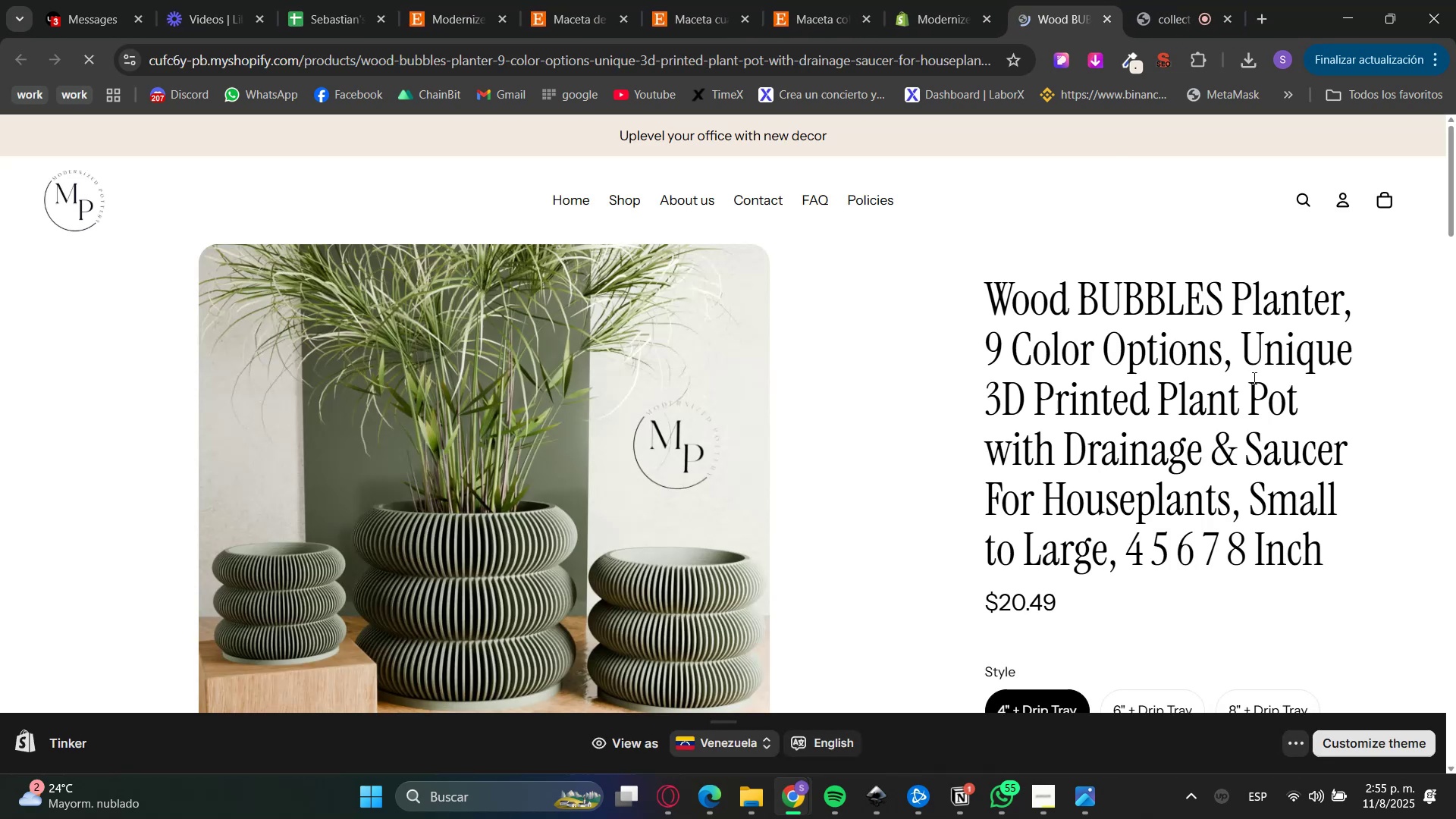 
scroll: coordinate [1131, 452], scroll_direction: down, amount: 19.0
 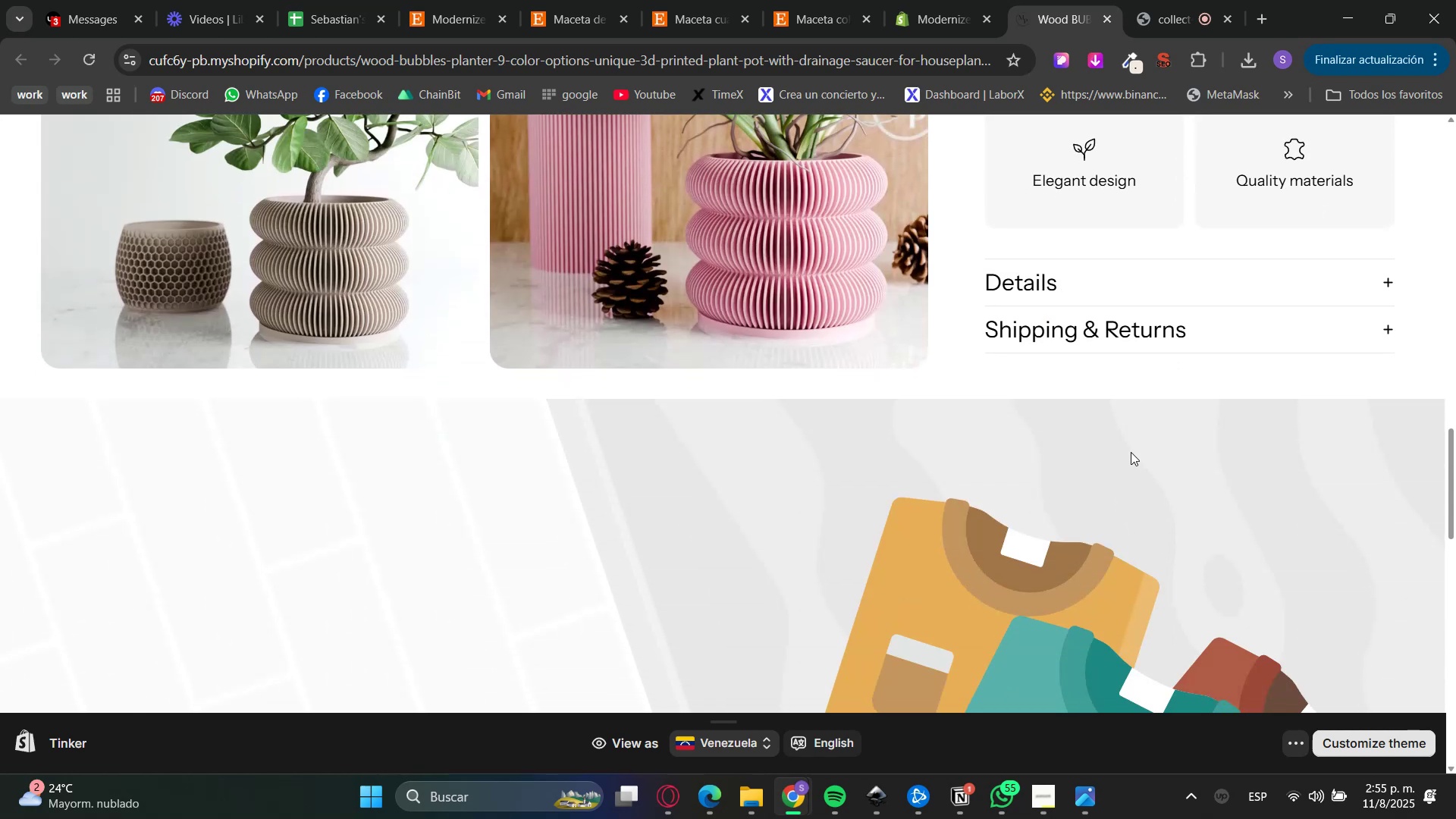 
scroll: coordinate [1119, 432], scroll_direction: up, amount: 2.0
 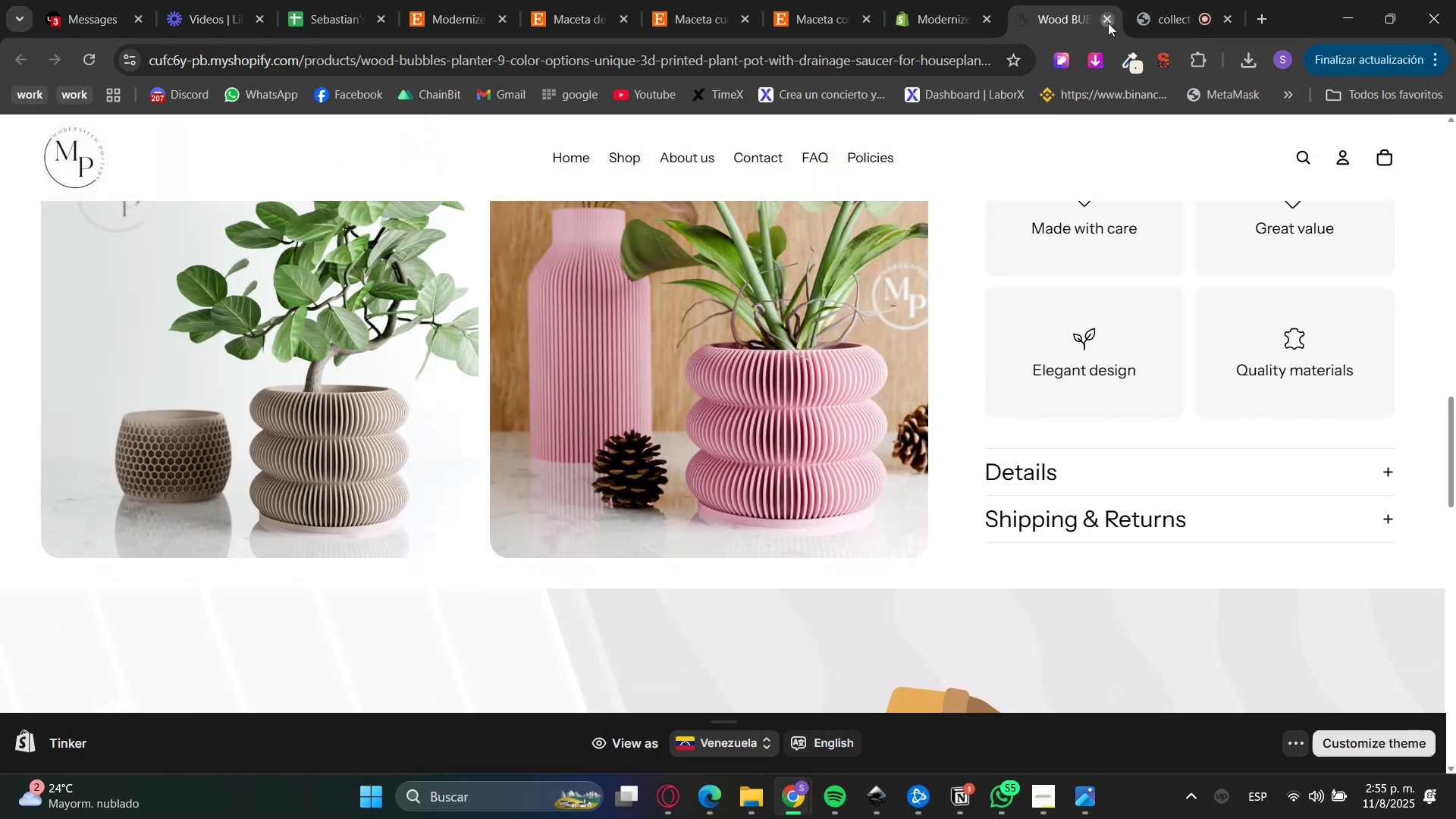 
double_click([942, 0])
 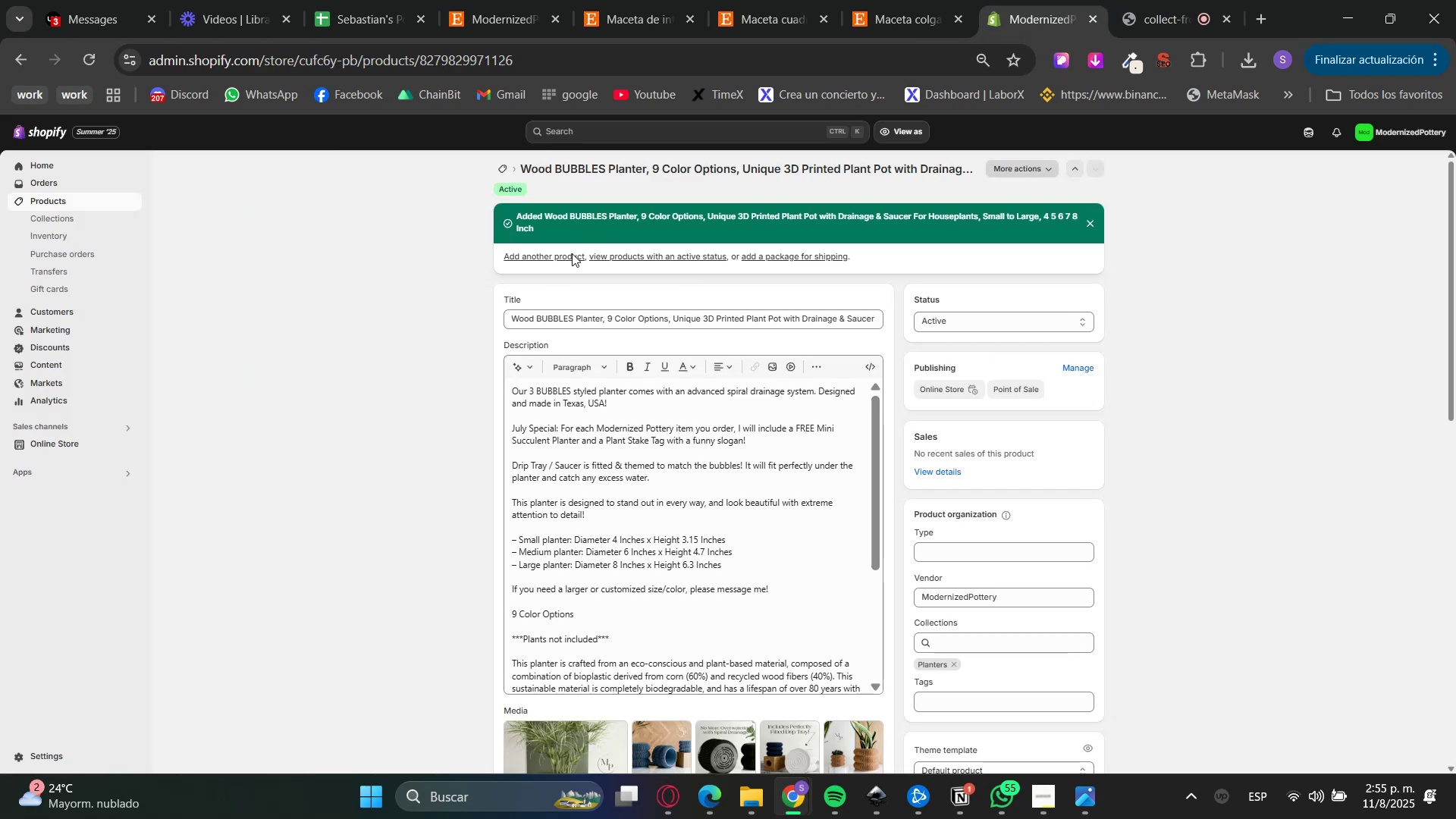 
left_click([535, 253])
 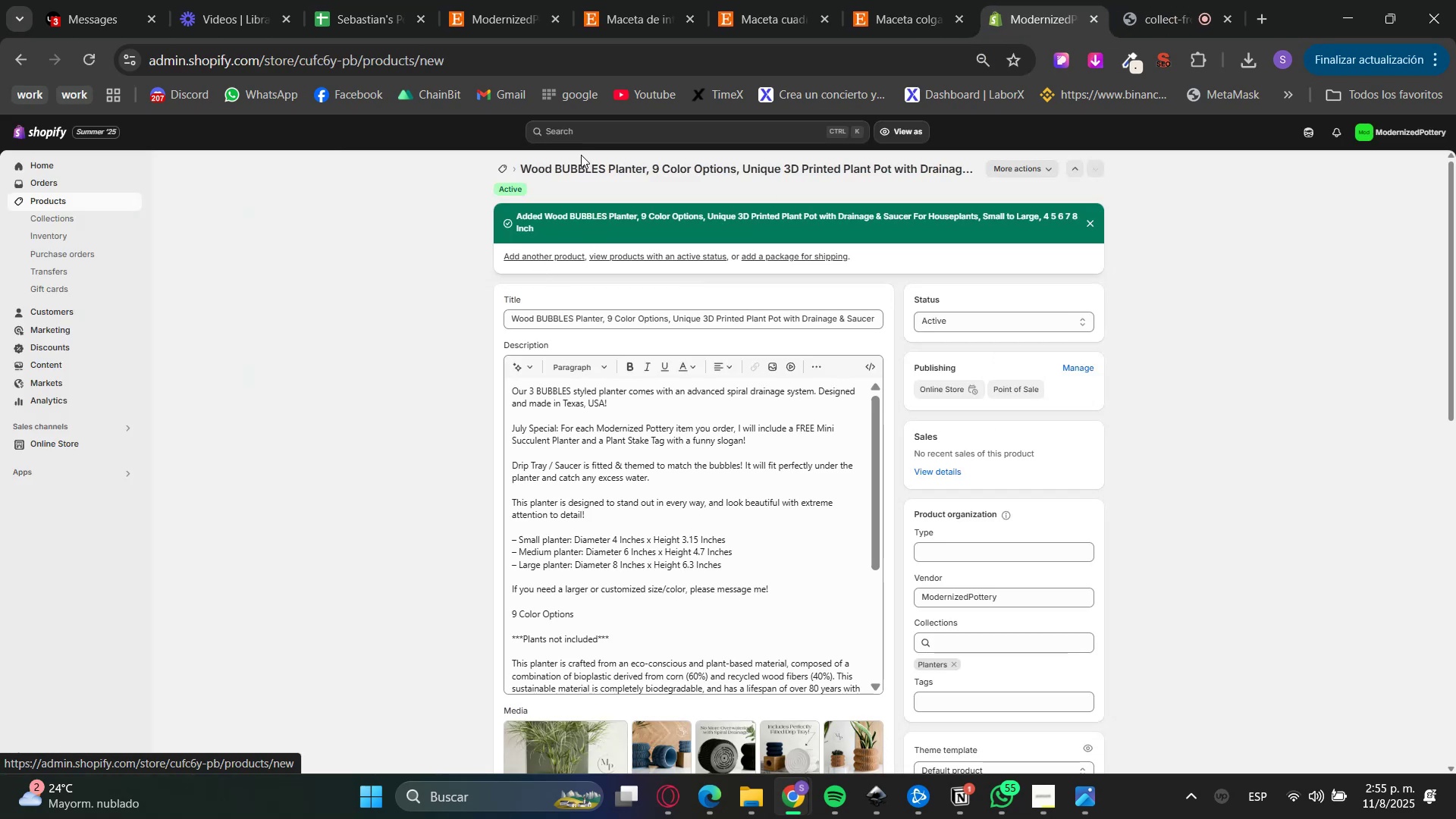 
left_click([584, 0])
 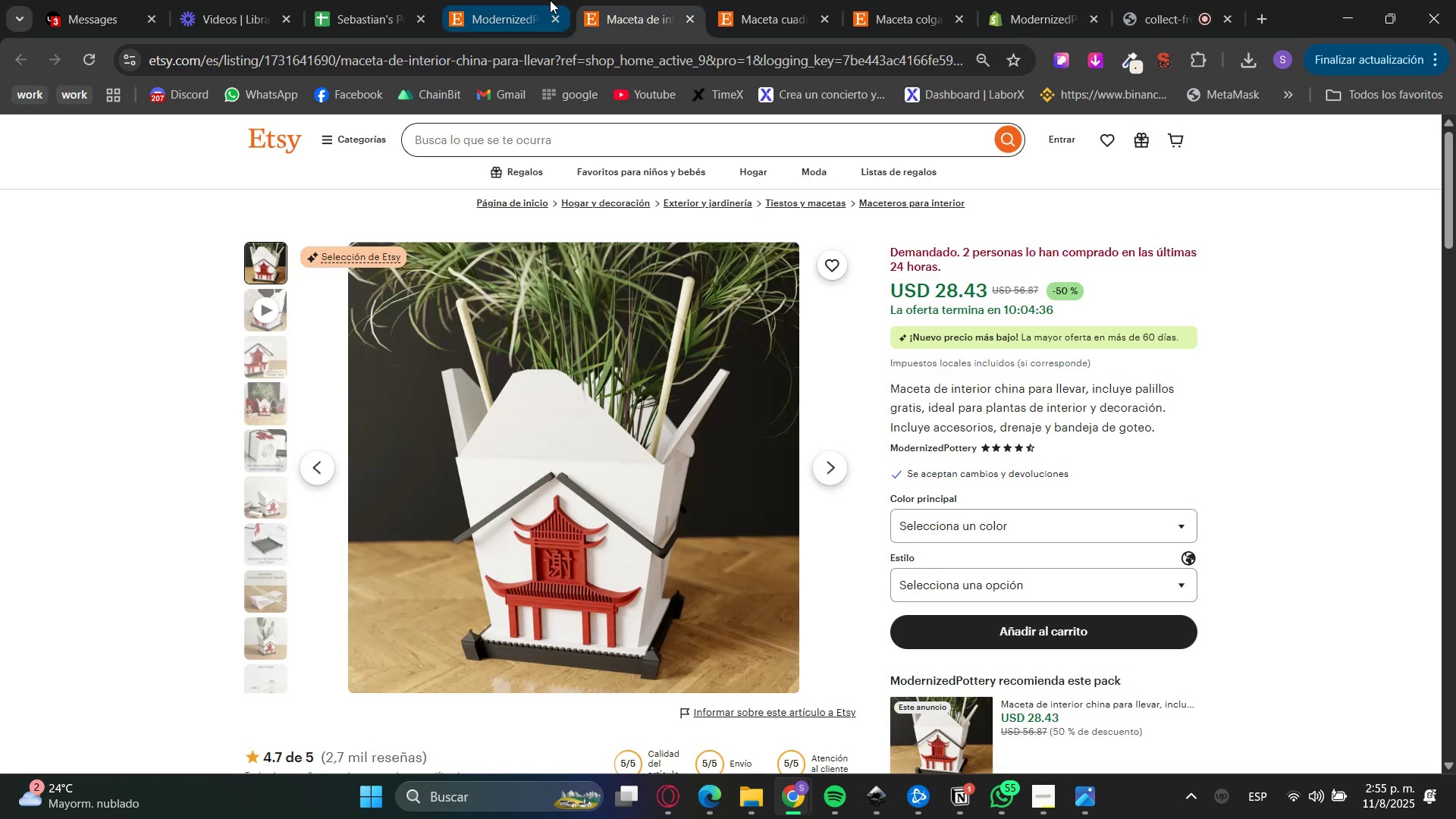 
left_click([550, 0])
 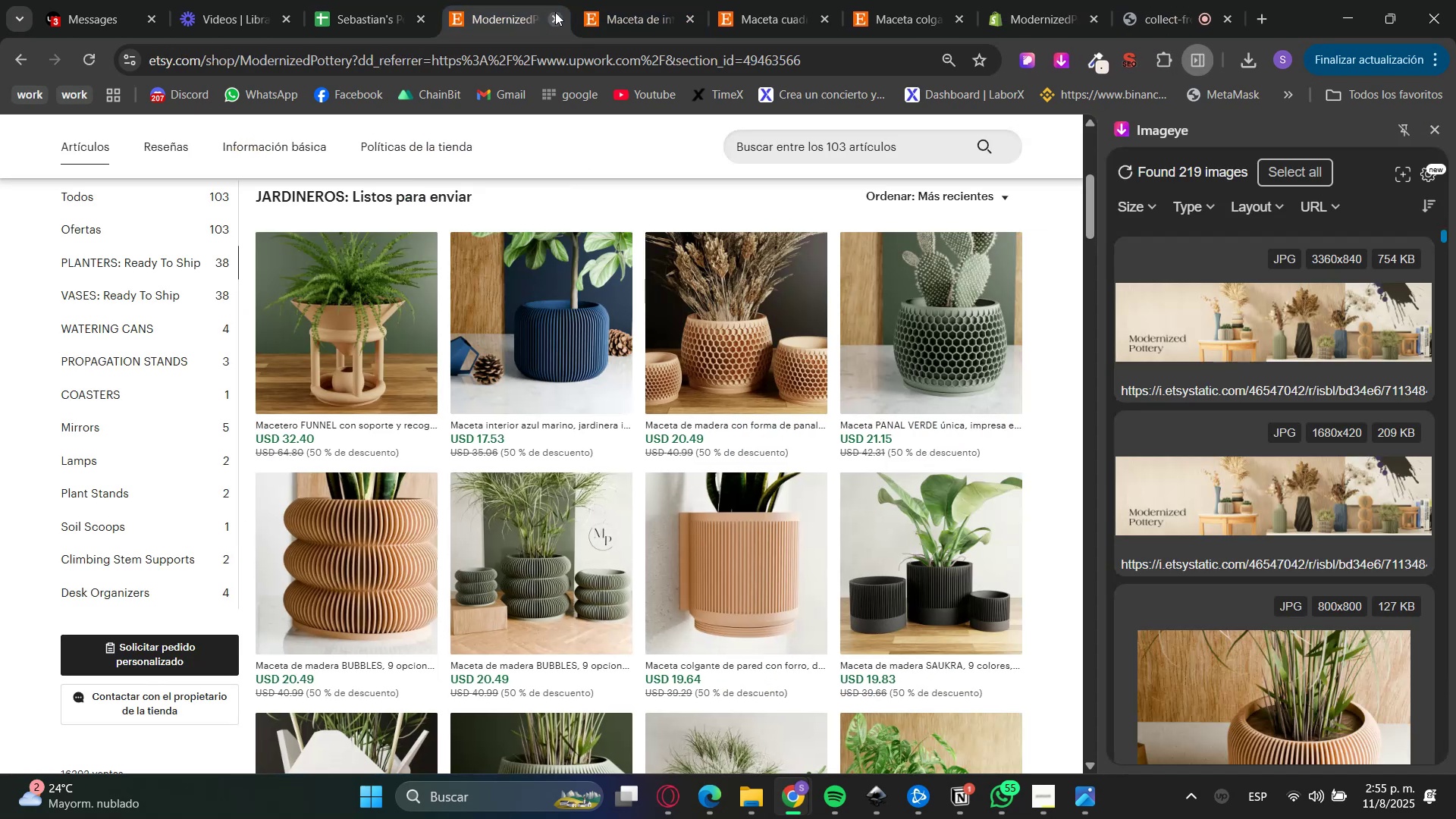 
double_click([627, 0])
 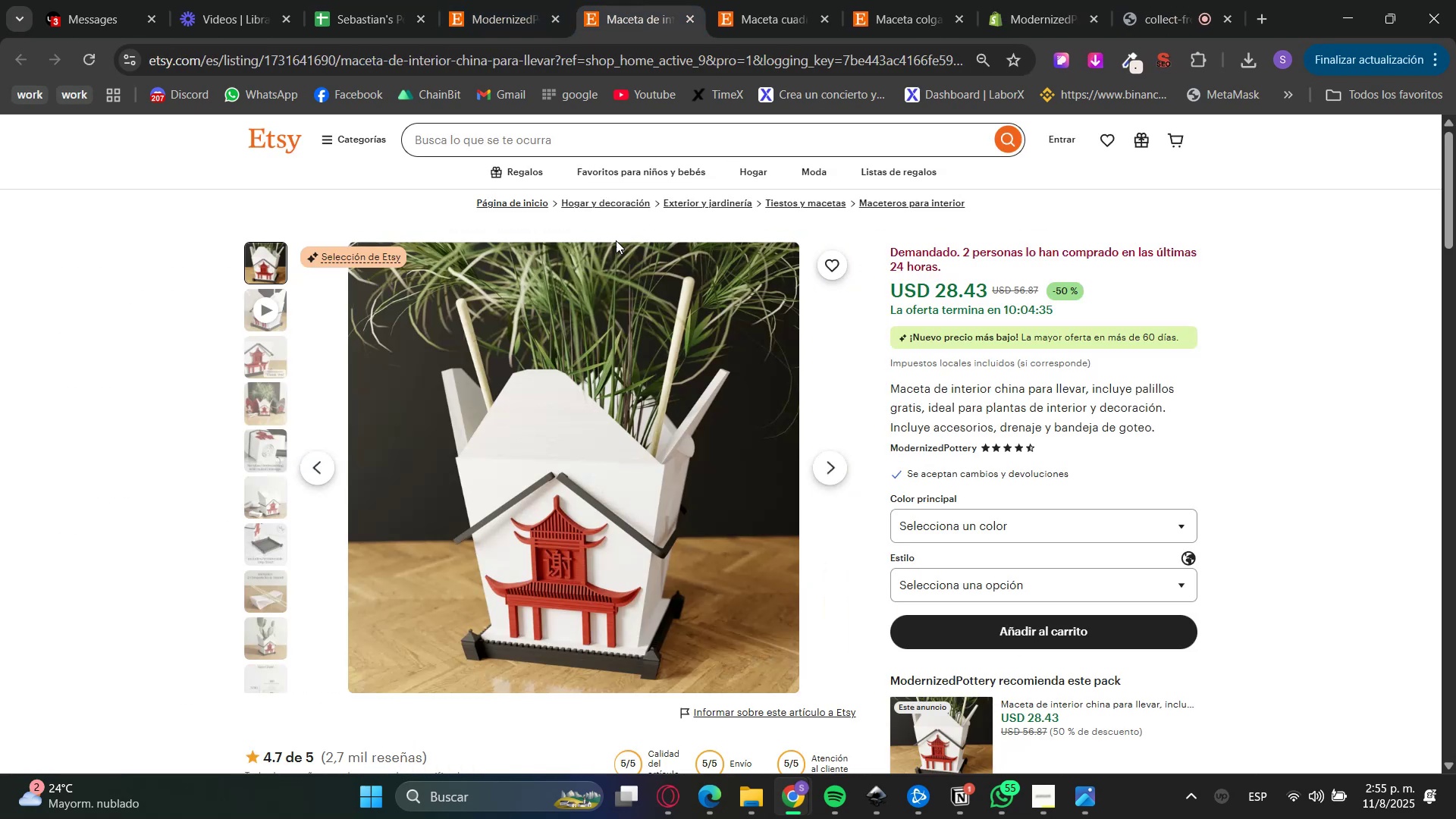 
scroll: coordinate [944, 590], scroll_direction: down, amount: 10.0
 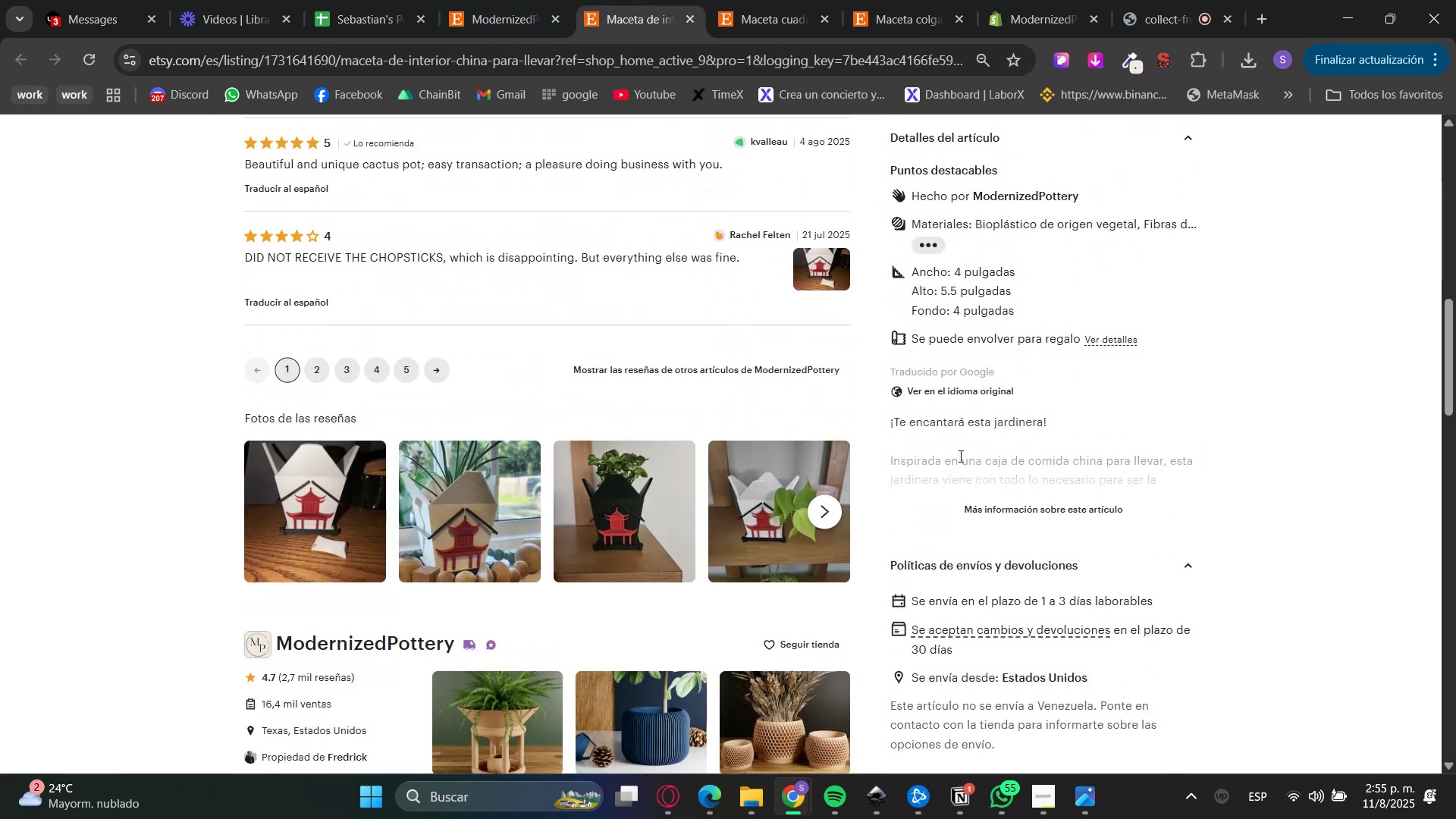 
left_click([964, 405])
 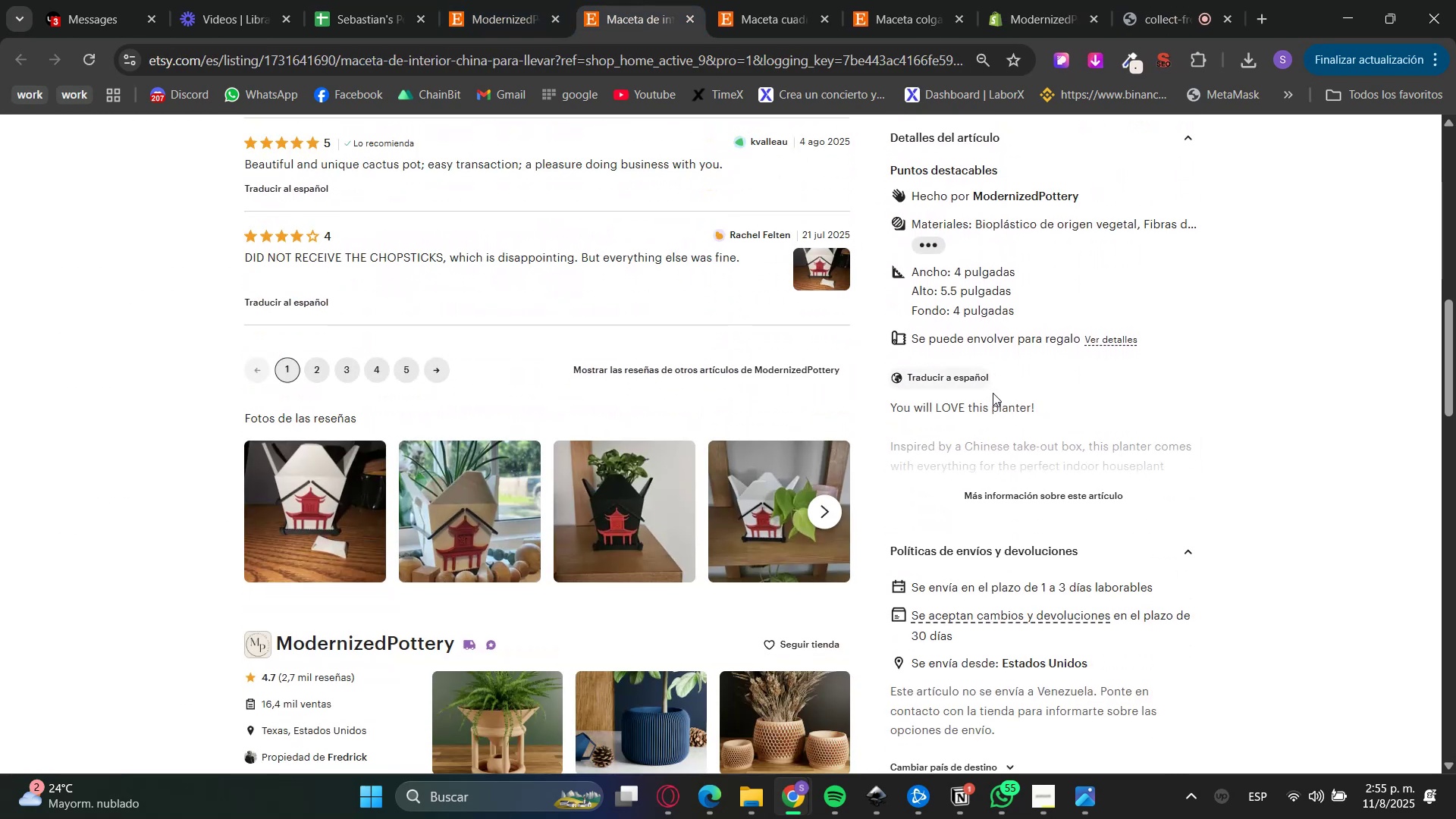 
left_click([997, 490])
 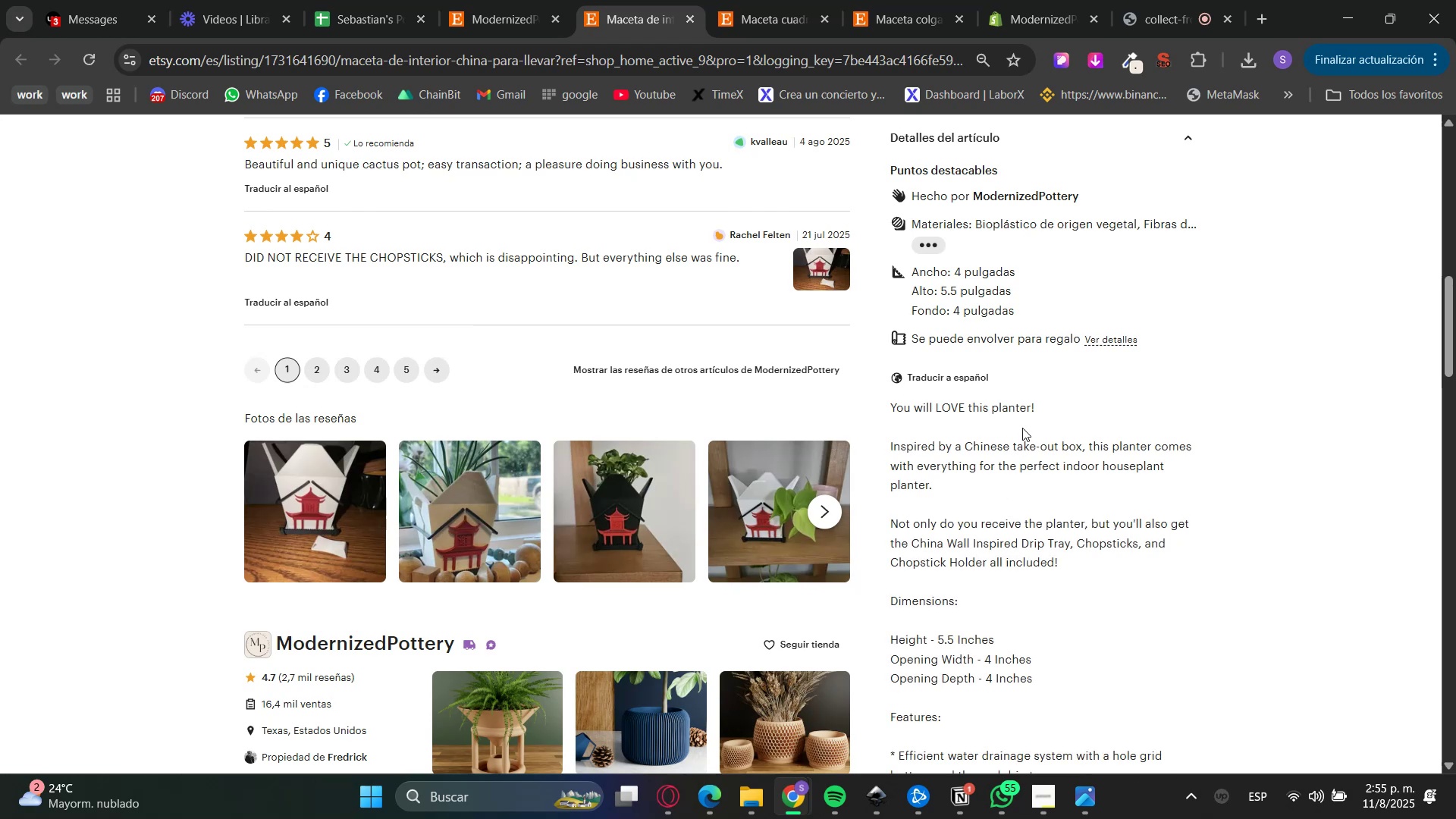 
left_click([1031, 0])
 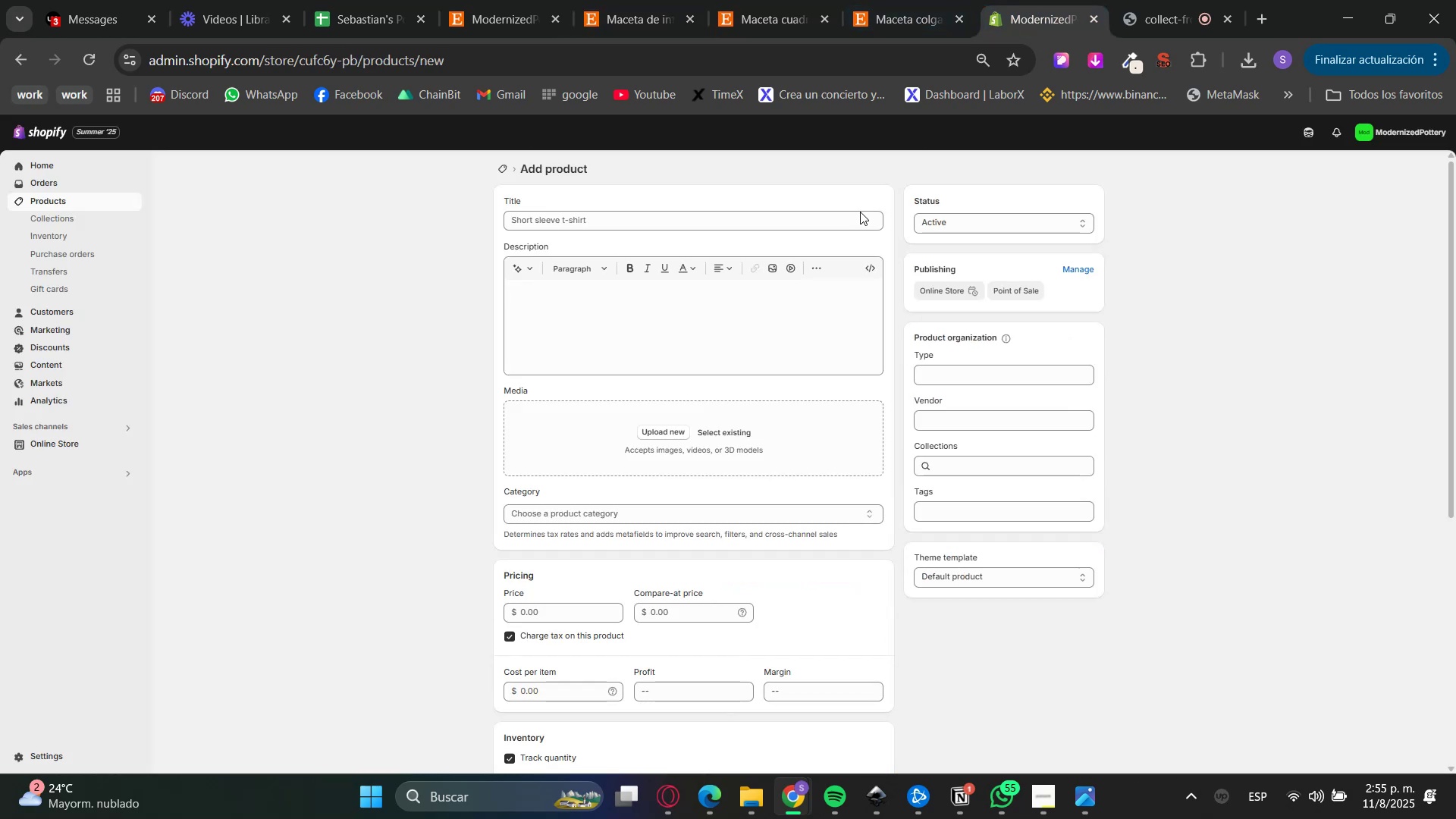 
scroll: coordinate [655, 367], scroll_direction: up, amount: 1.0
 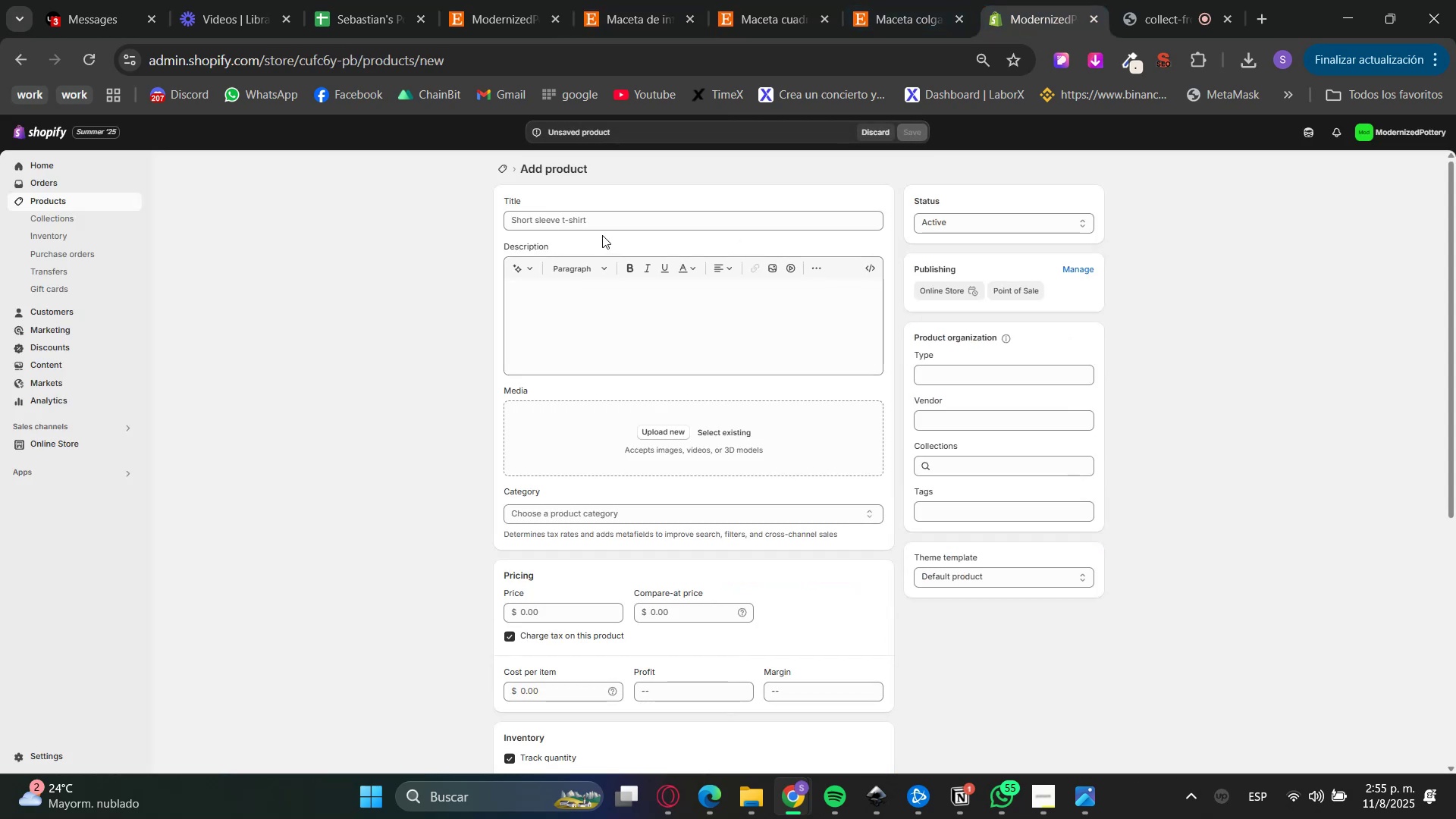 
double_click([601, 222])
 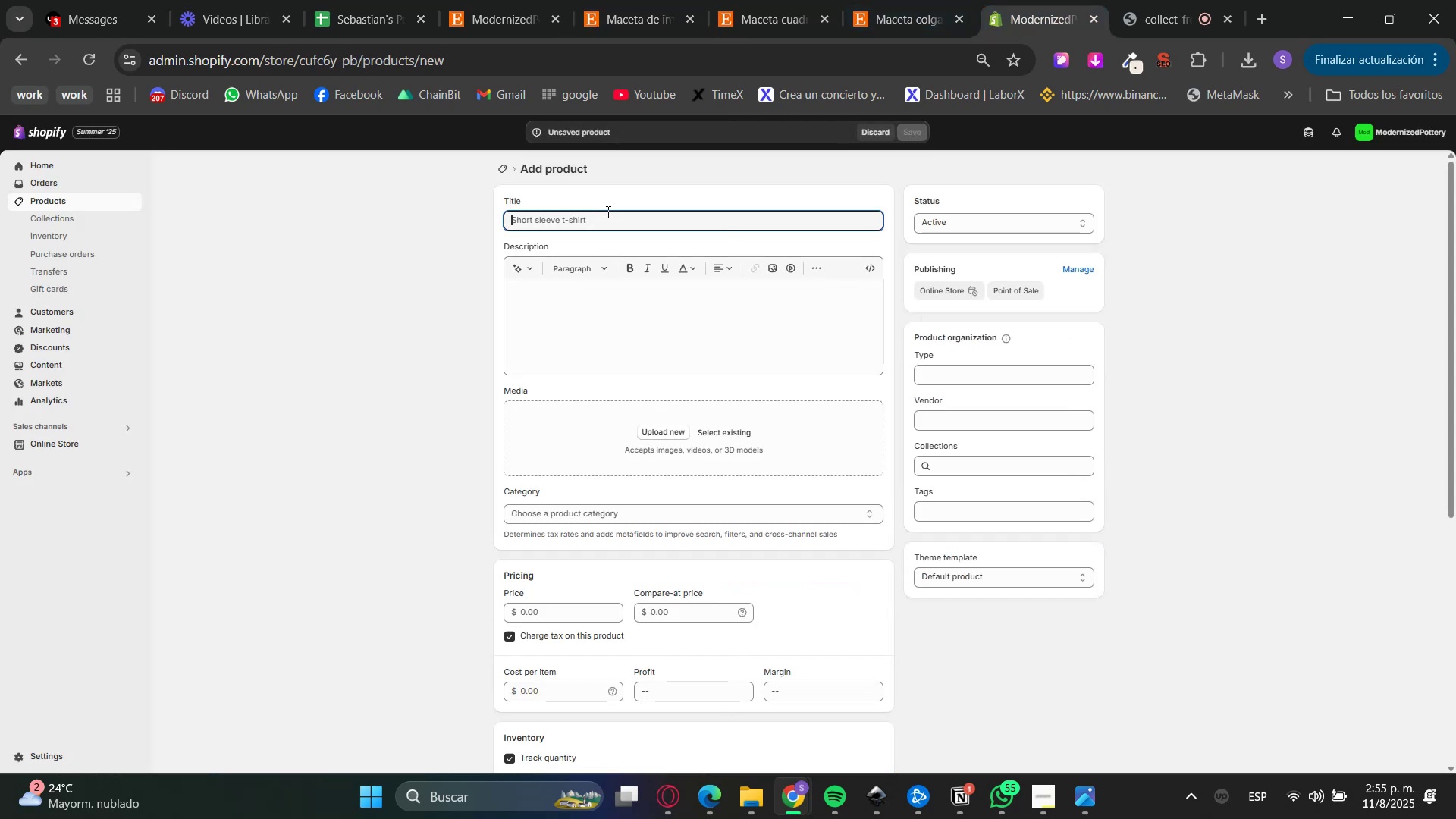 
triple_click([642, 0])
 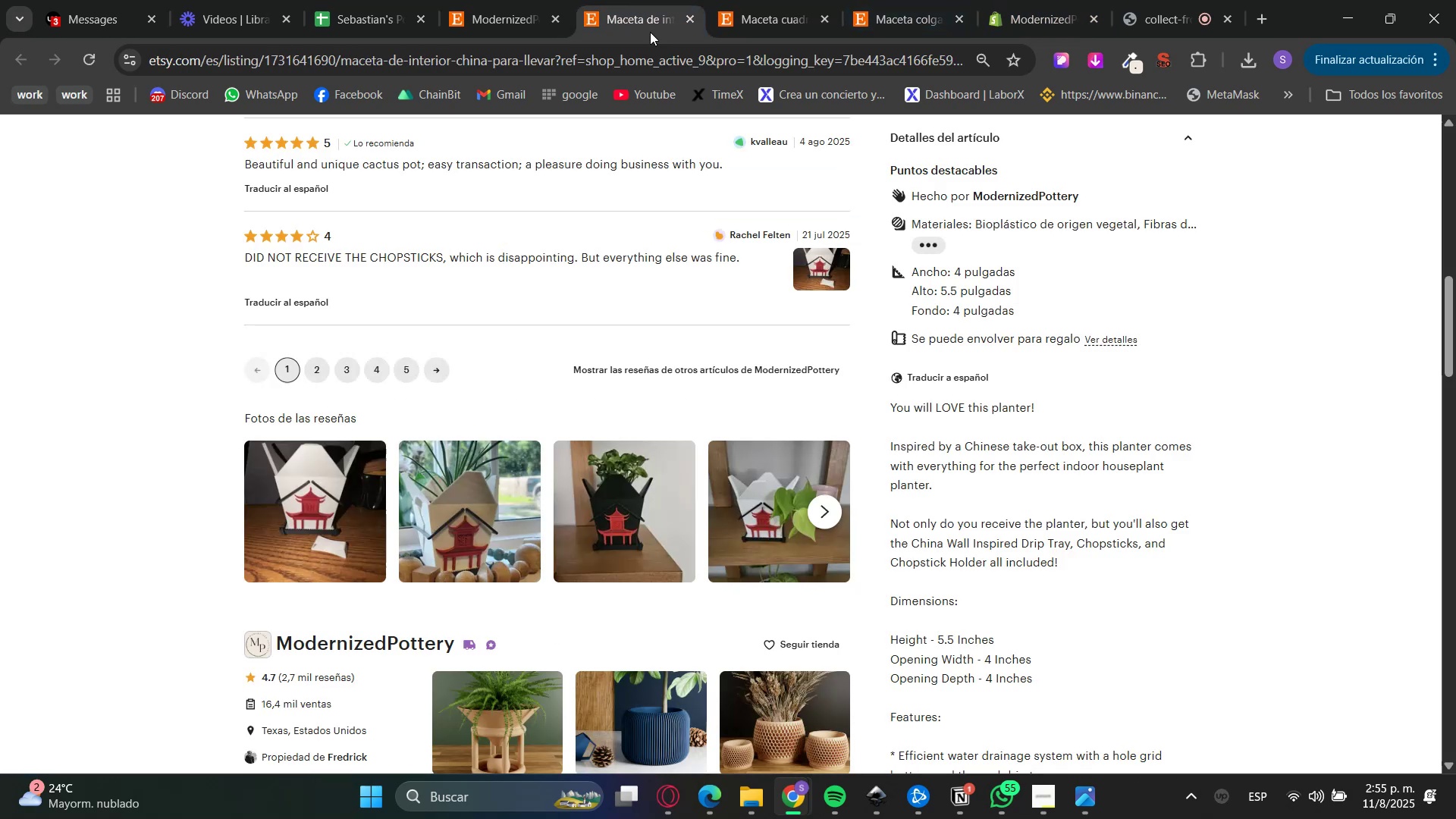 
scroll: coordinate [983, 460], scroll_direction: up, amount: 12.0
 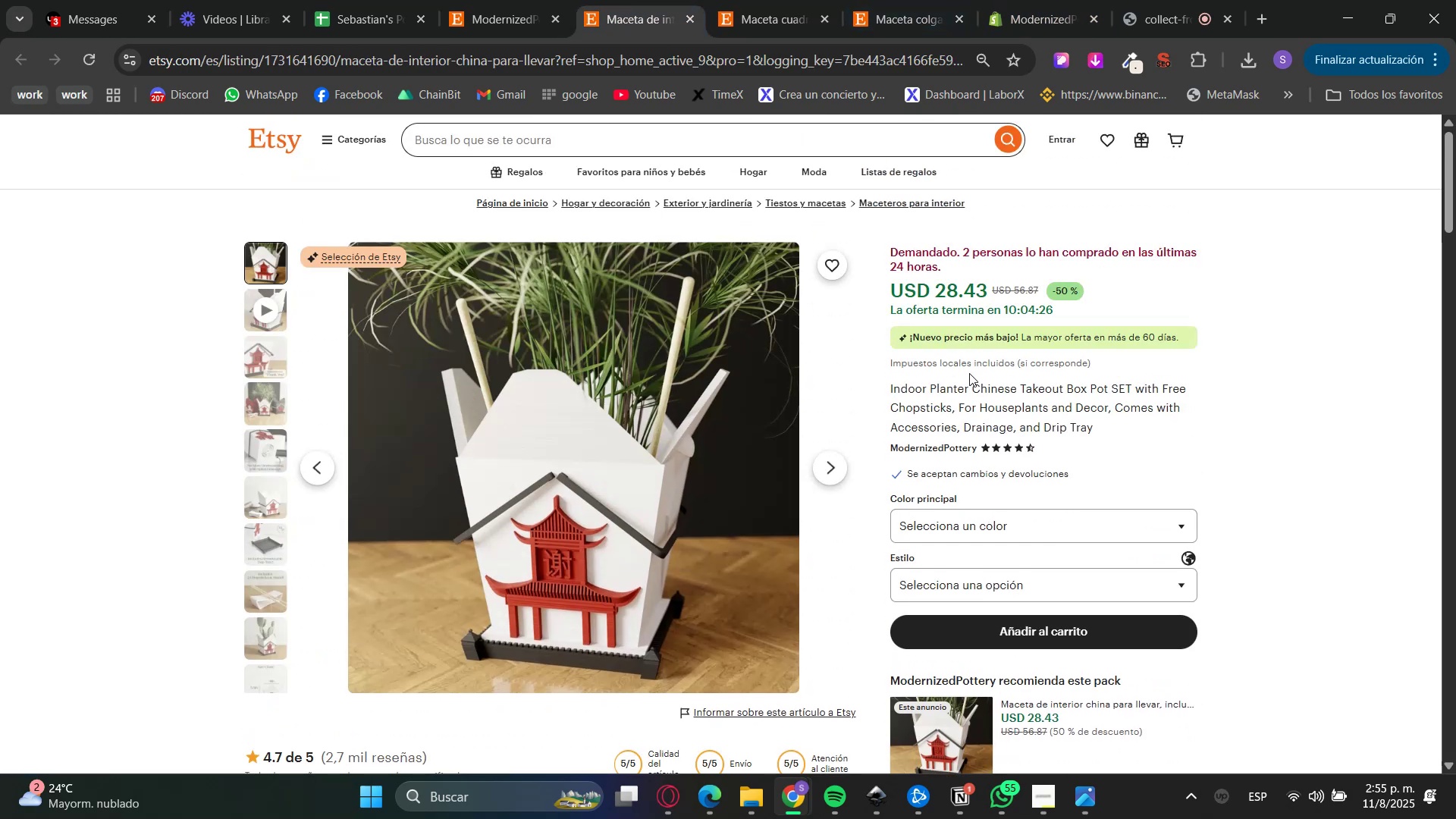 
double_click([965, 391])
 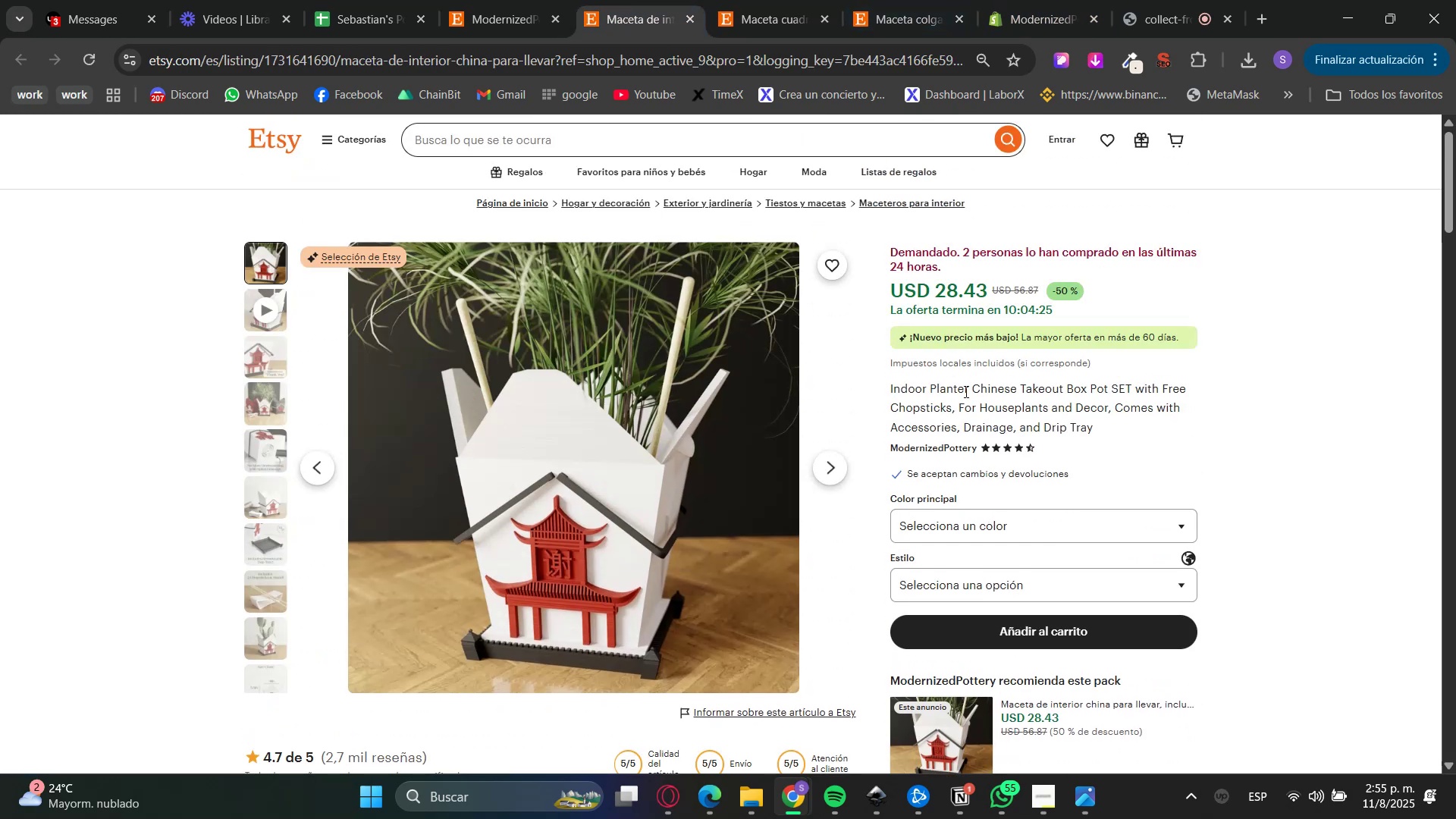 
triple_click([965, 391])
 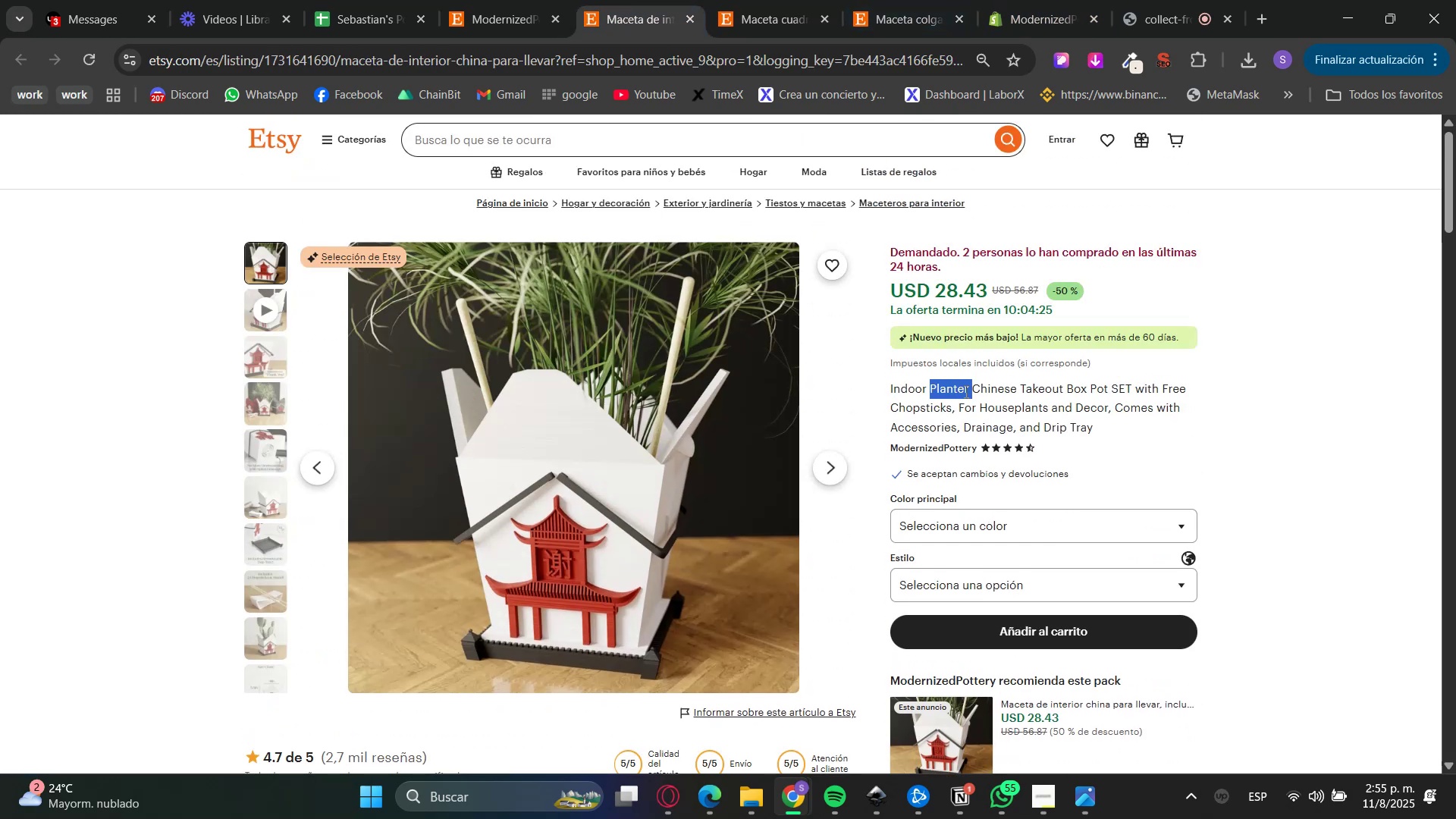 
triple_click([965, 391])
 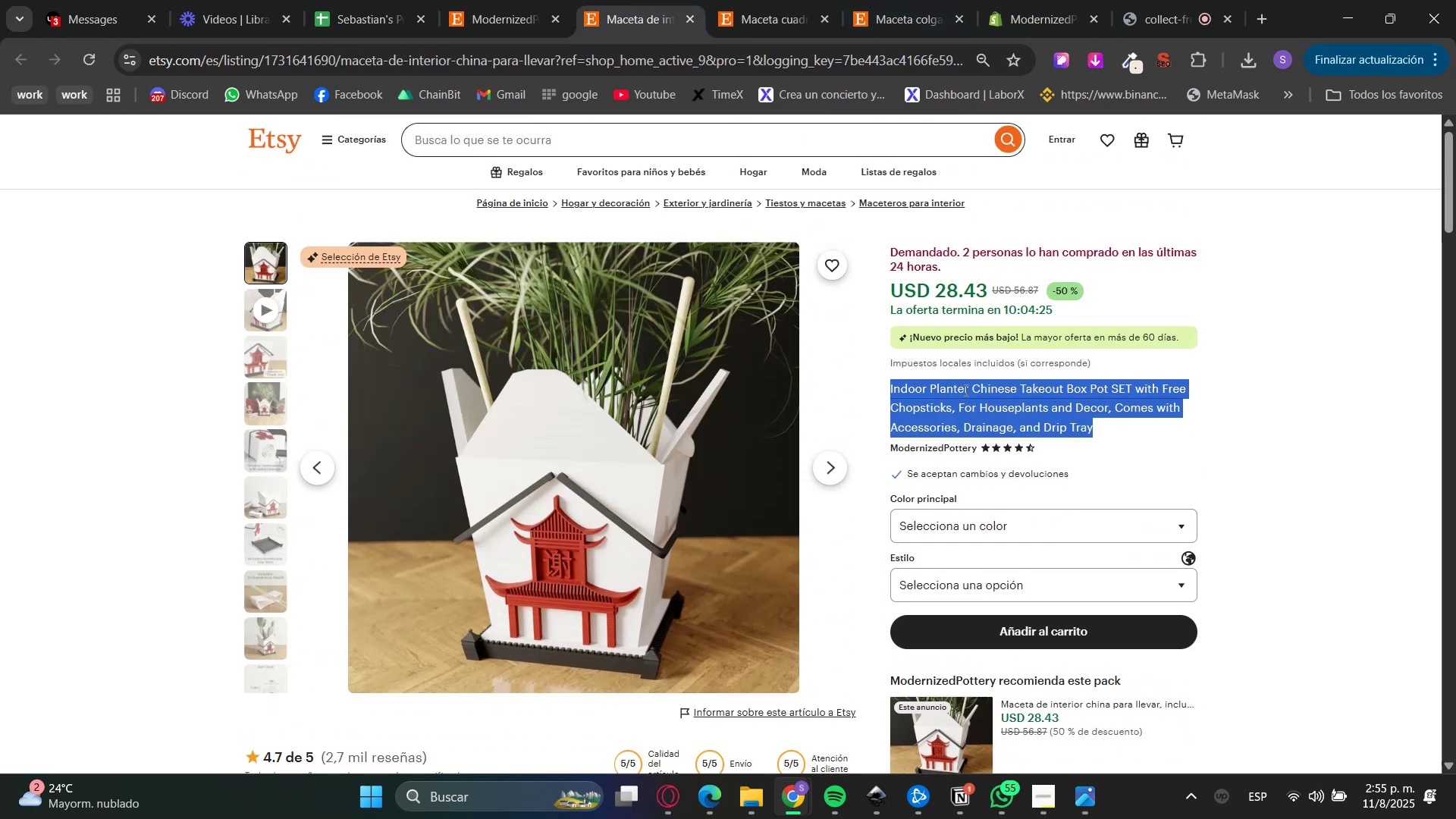 
key(Control+C)
 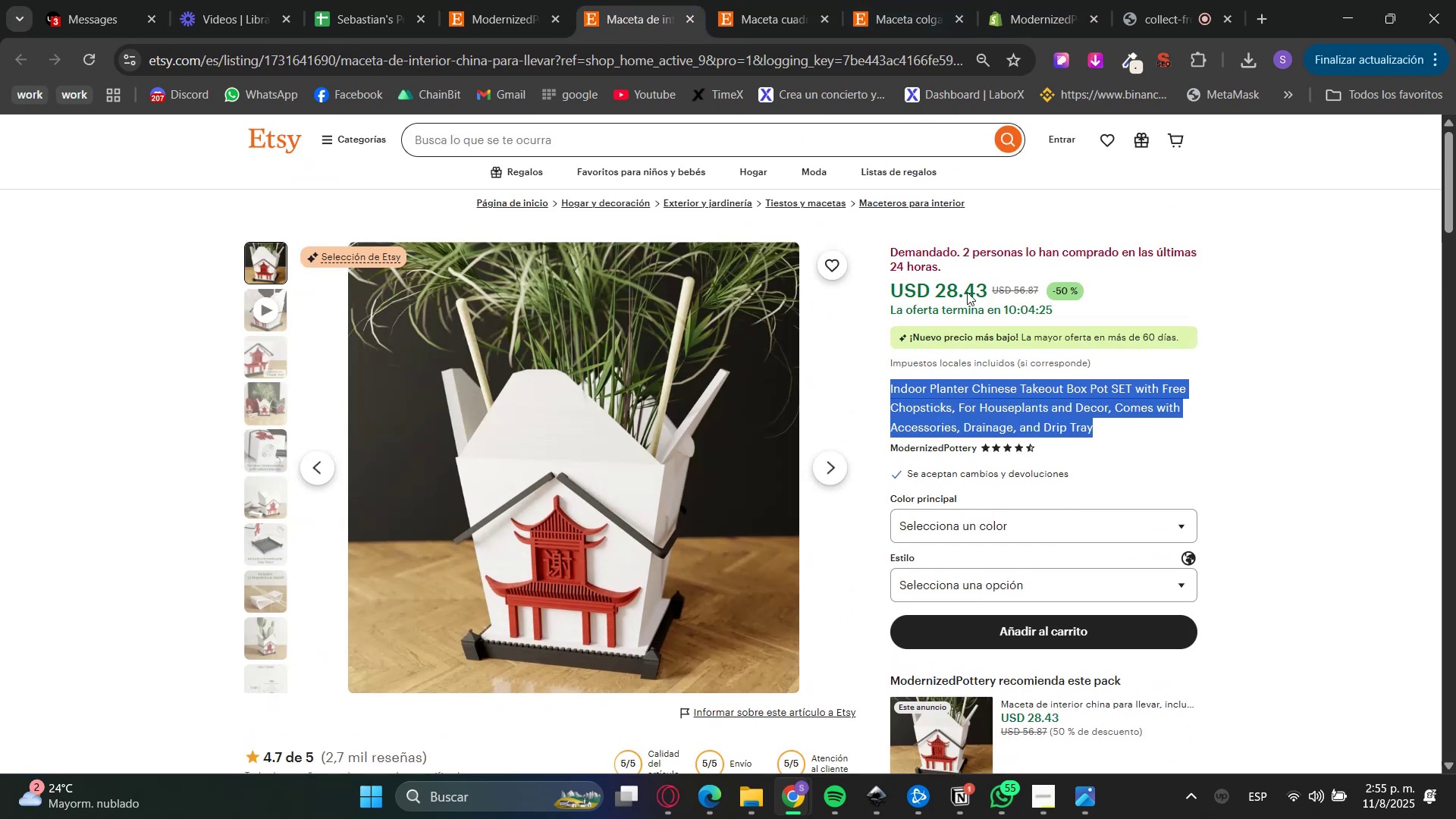 
key(Control+C)
 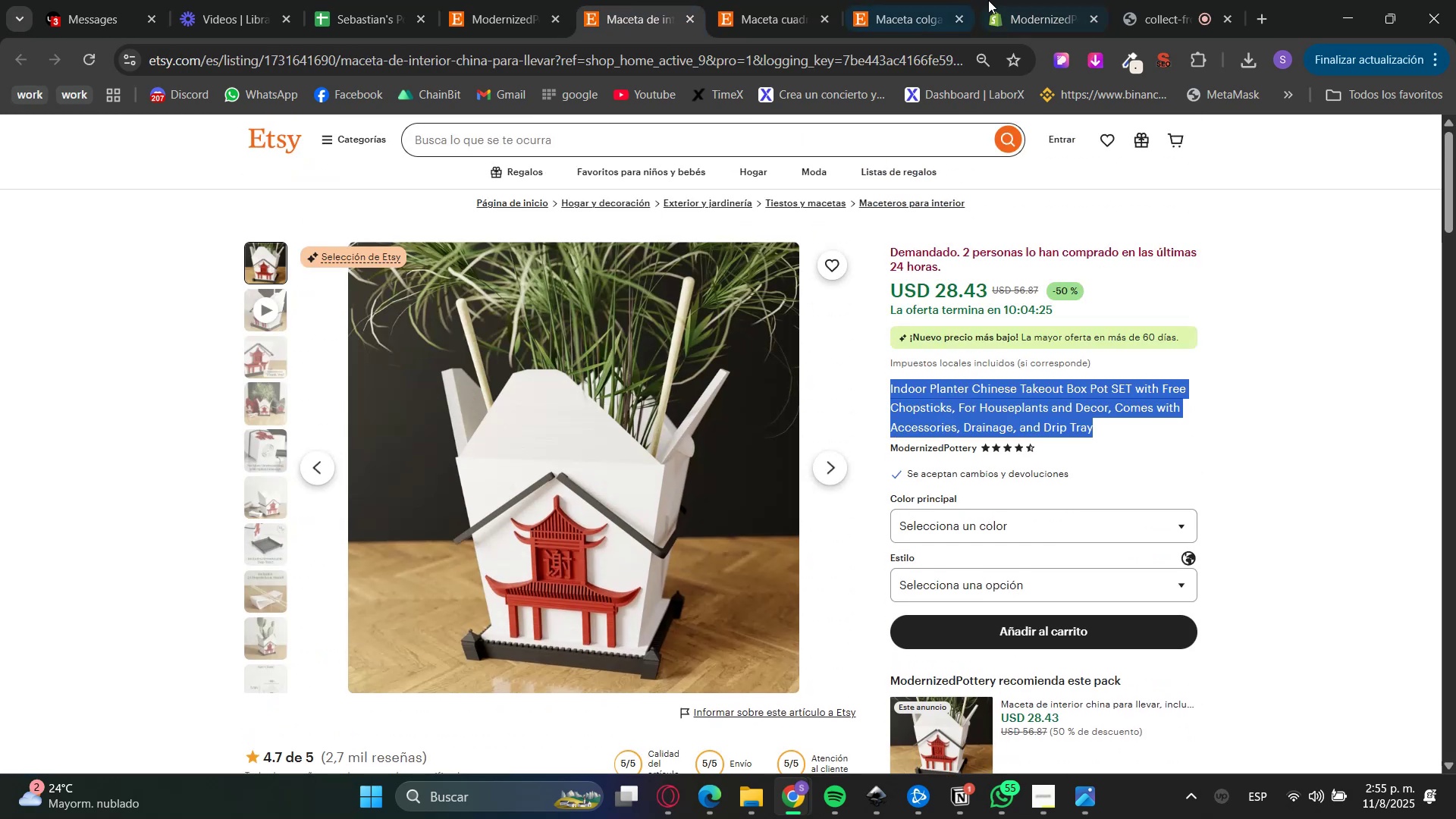 
left_click([1009, 0])
 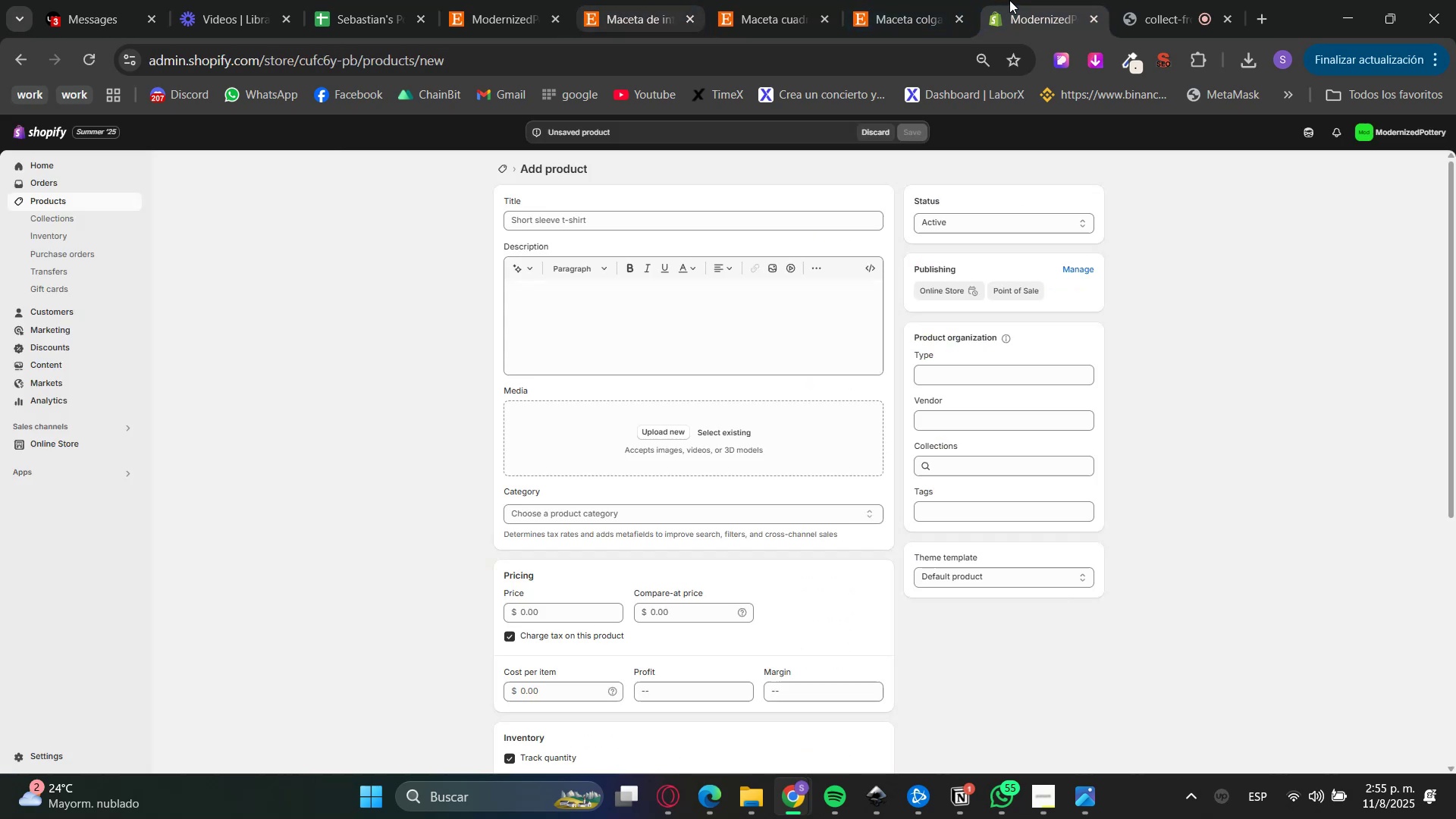 
key(Control+V)
 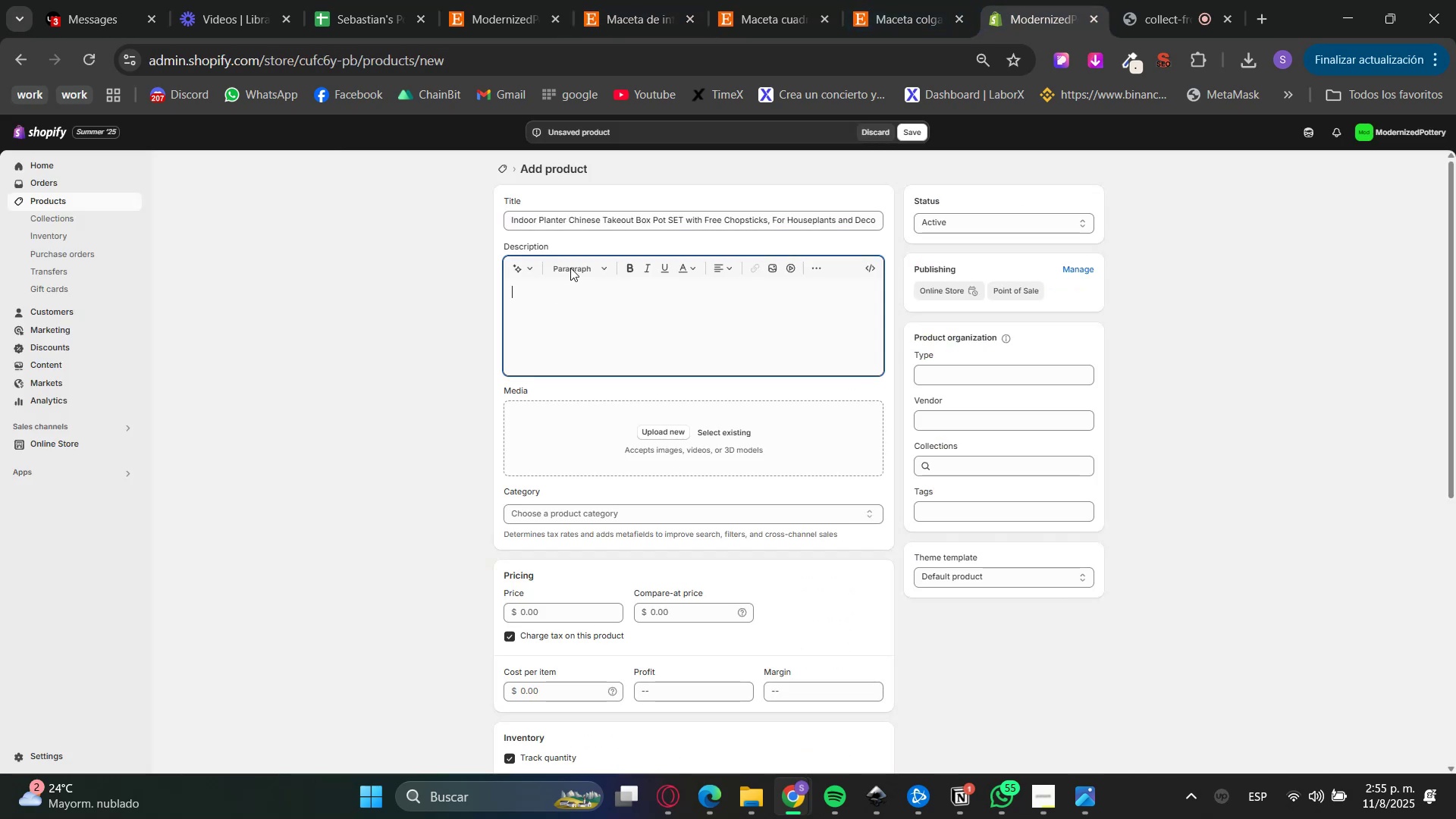 
double_click([634, 0])
 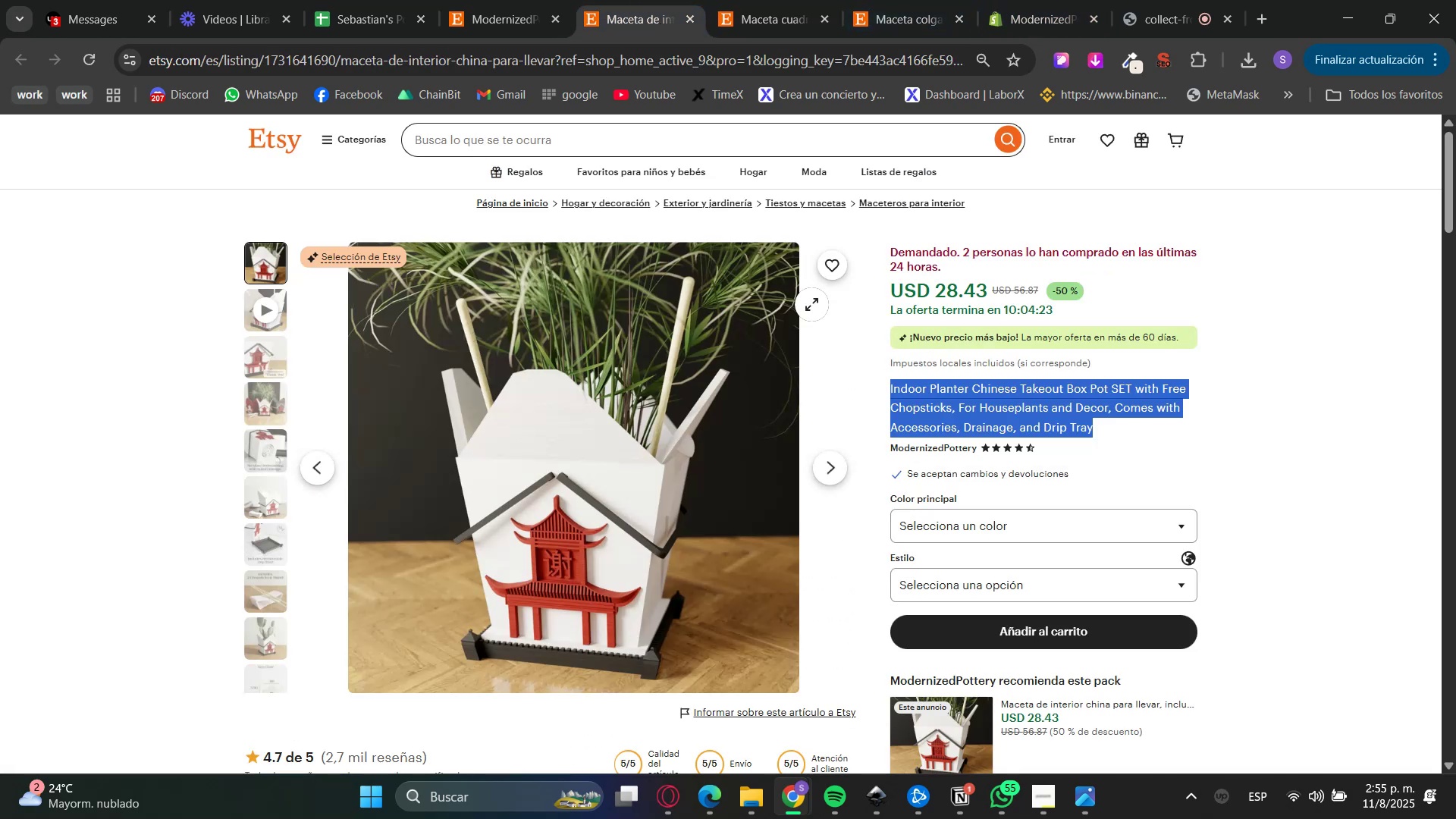 
scroll: coordinate [934, 604], scroll_direction: down, amount: 10.0
 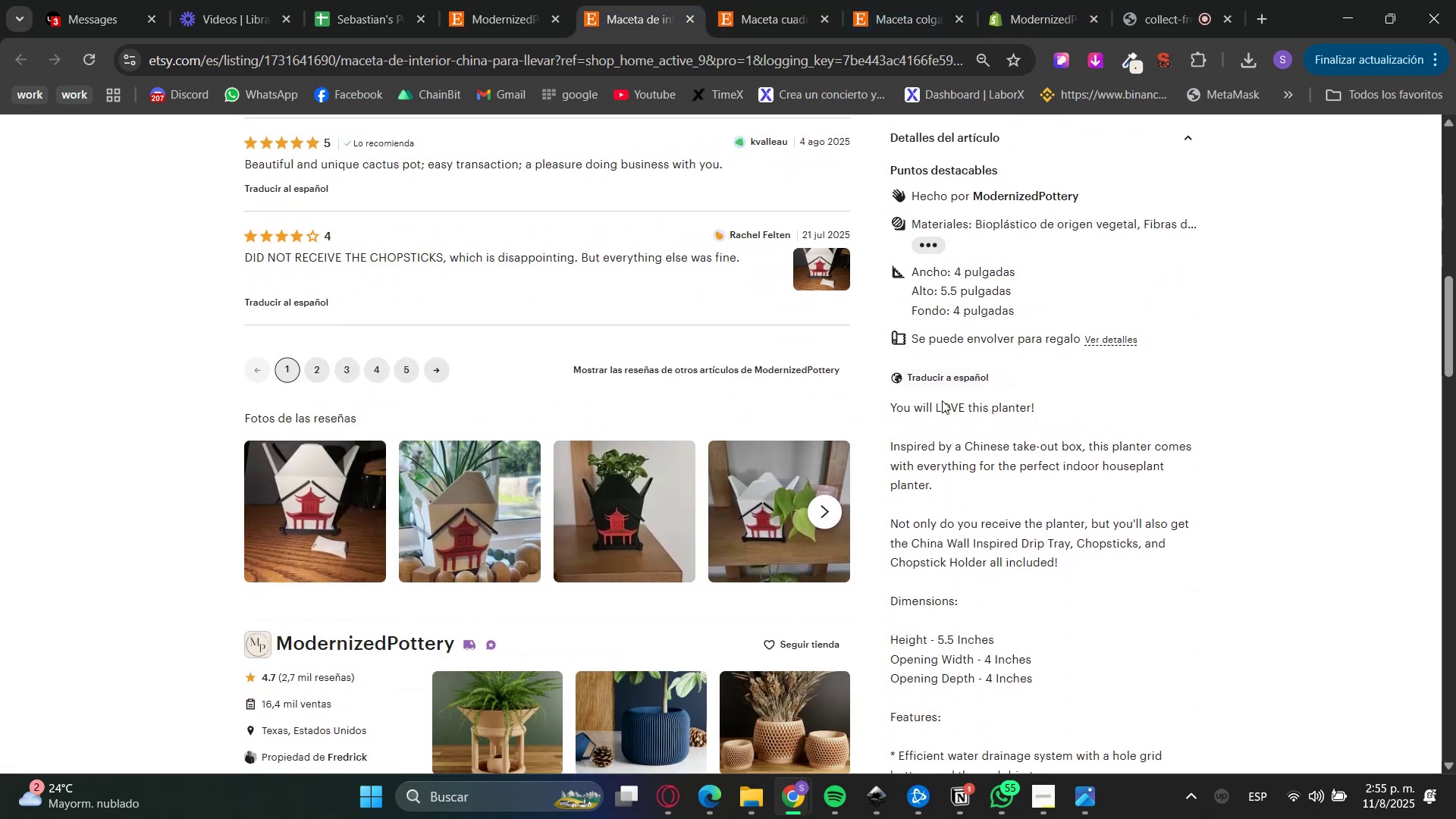 
double_click([942, 400])
 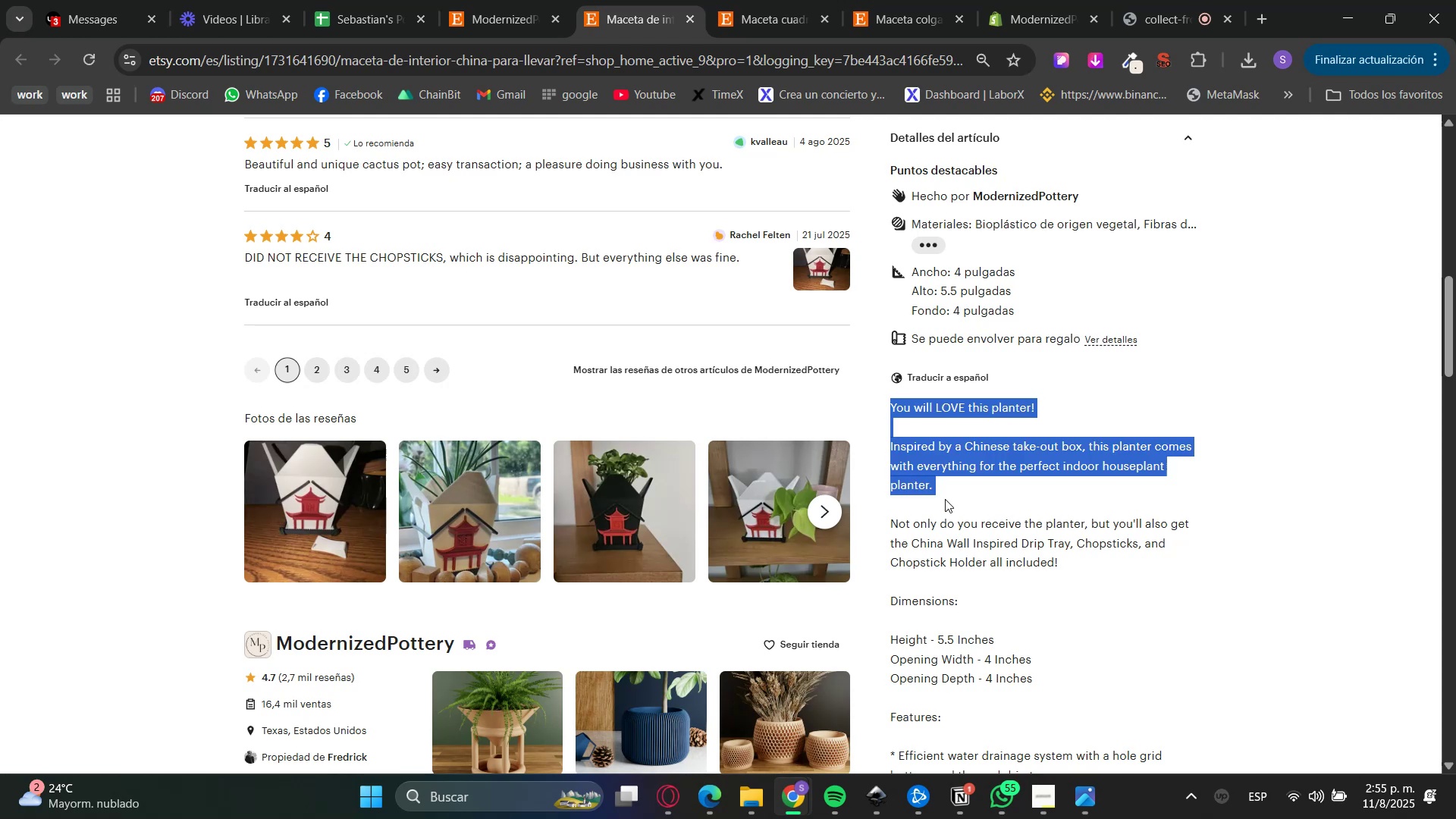 
scroll: coordinate [959, 549], scroll_direction: down, amount: 5.0
 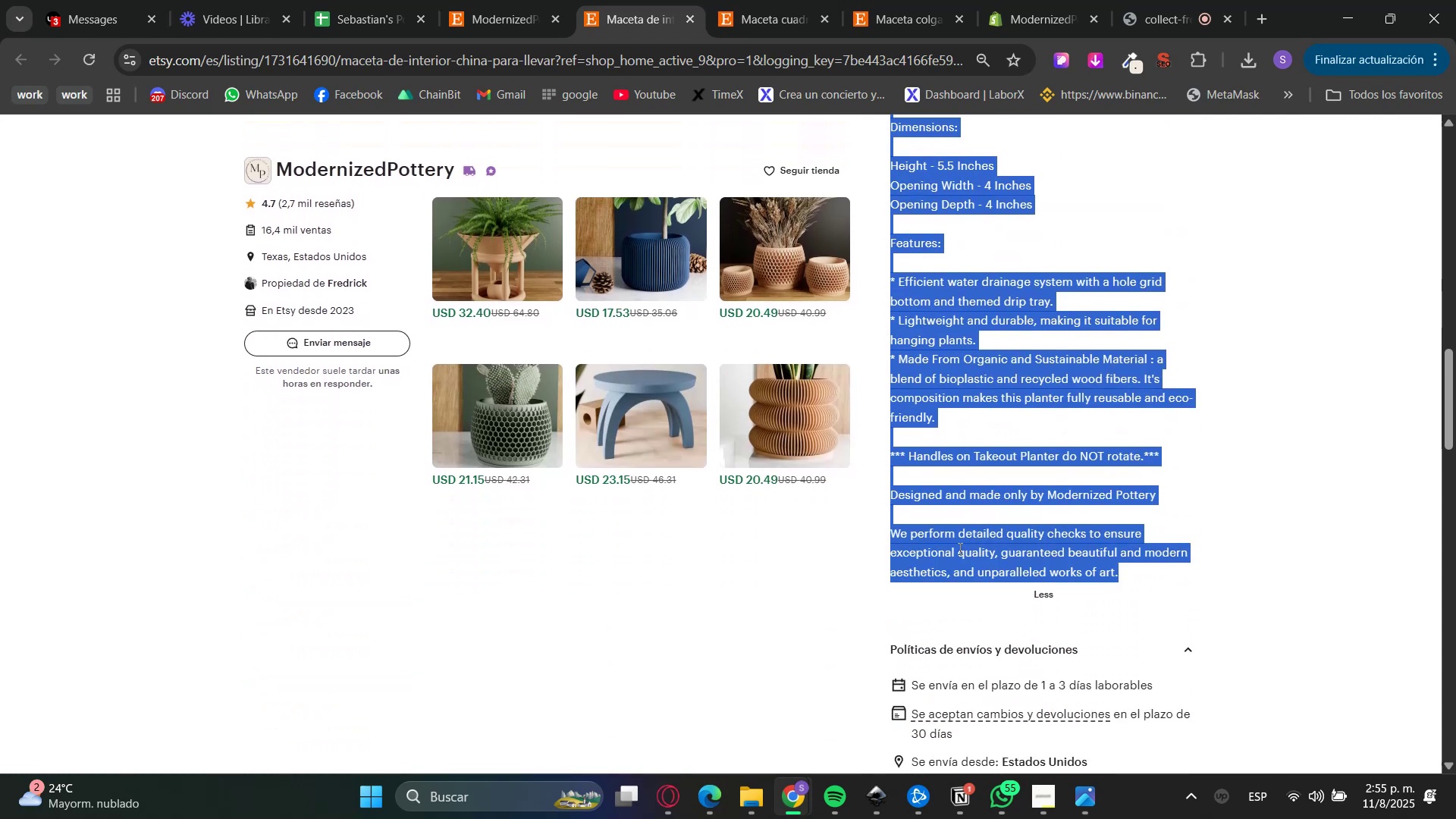 
key(Control+C)
 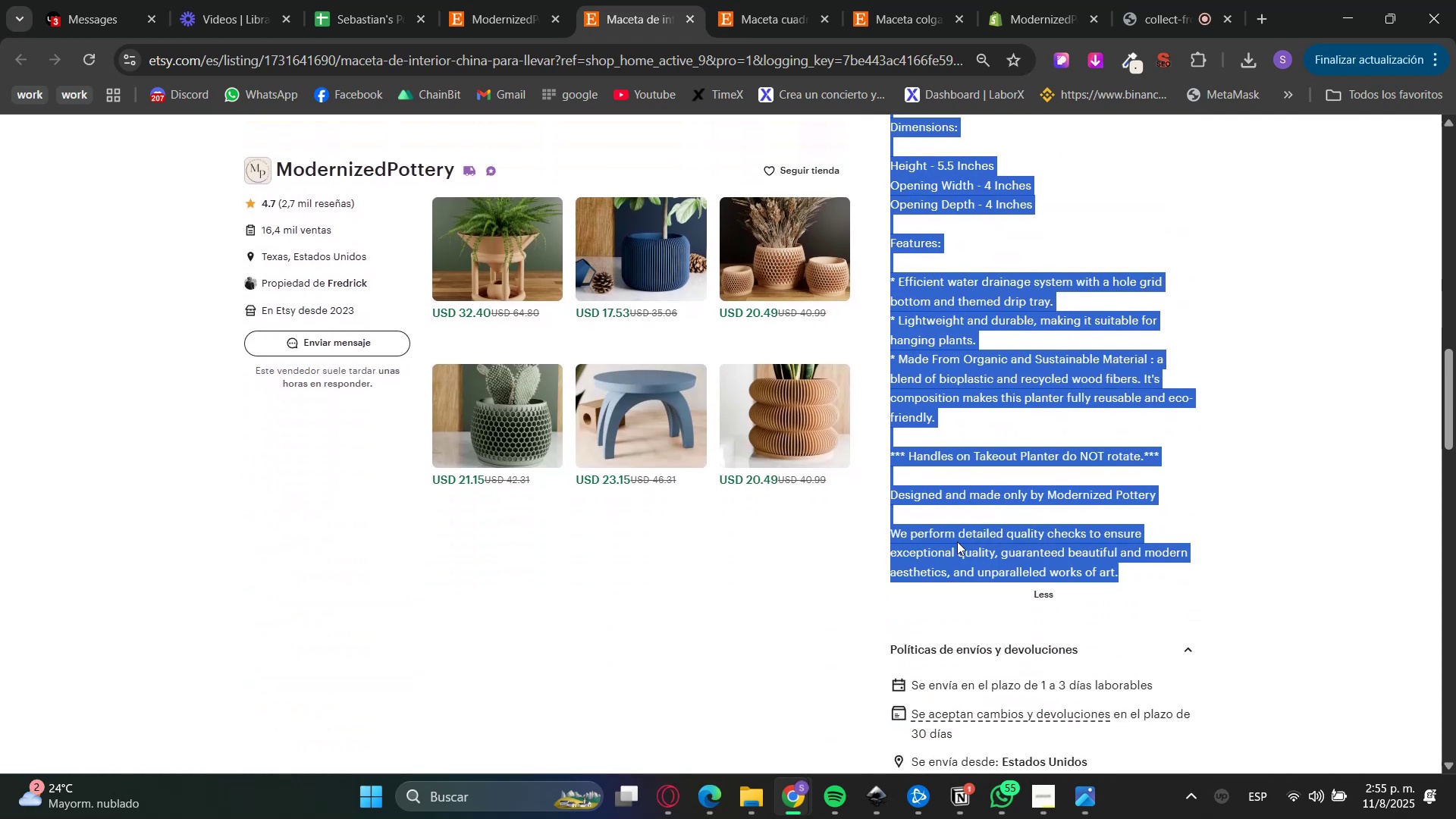 
key(Control+C)
 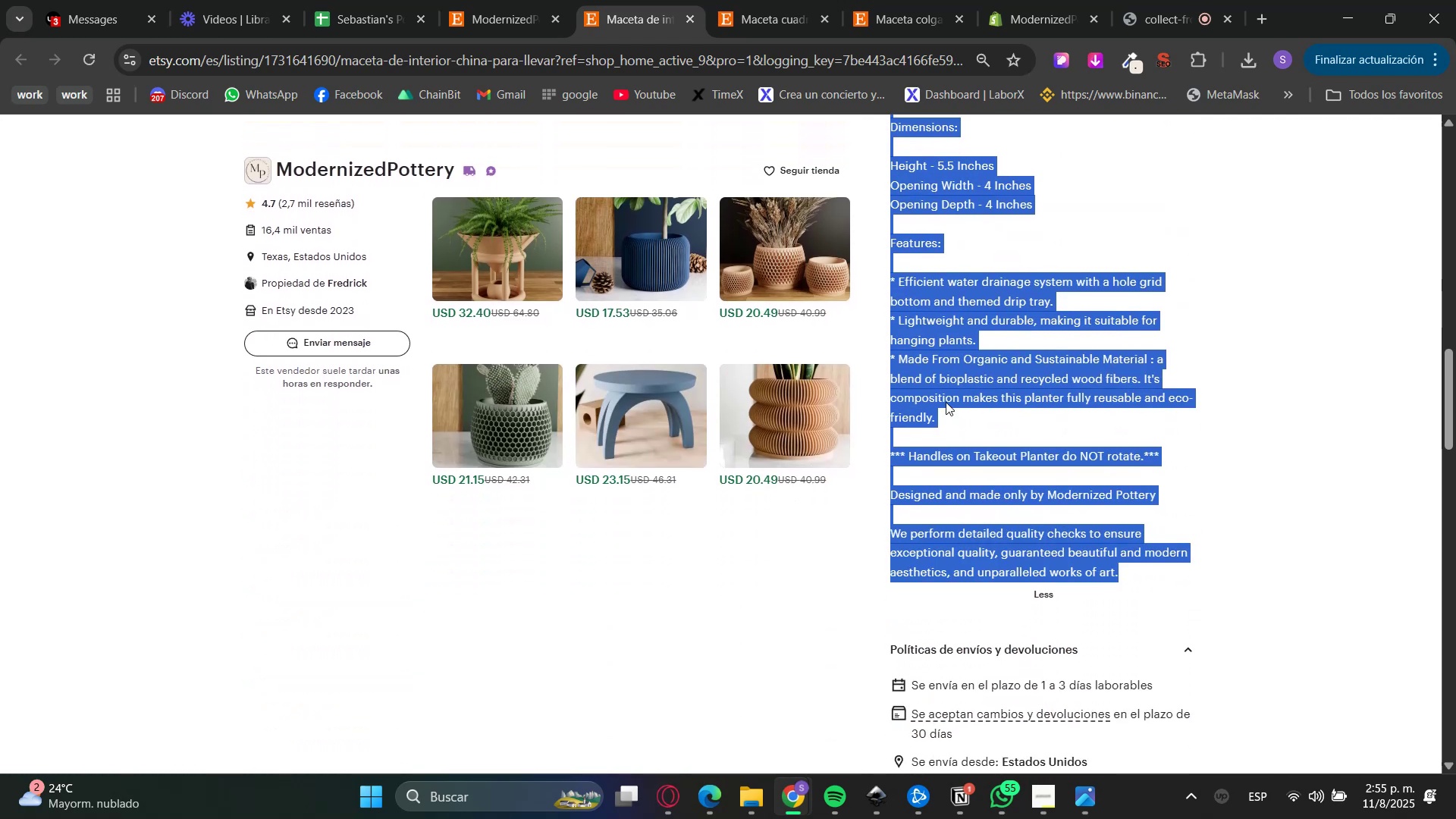 
key(Control+C)
 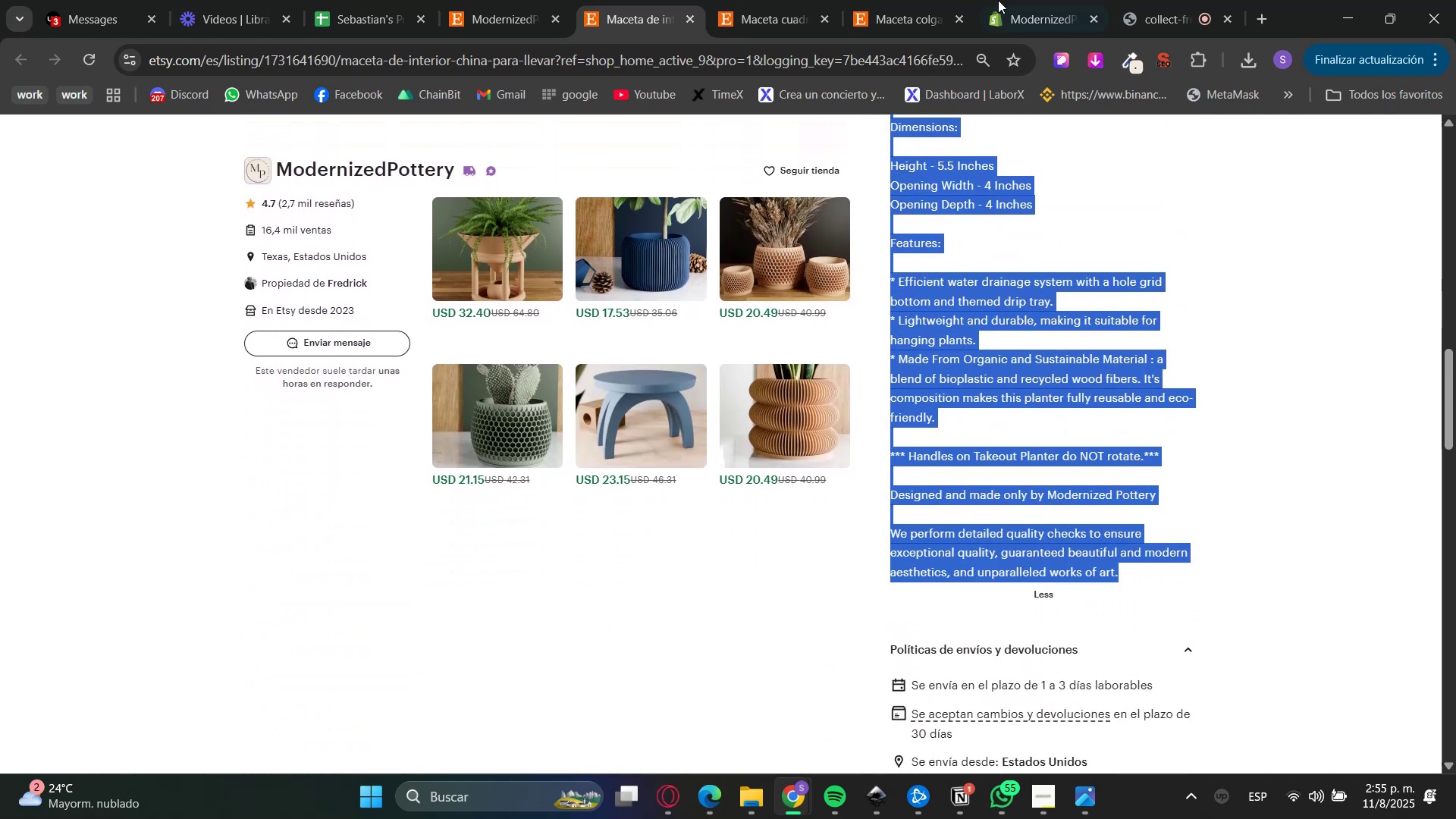 
left_click([1016, 0])
 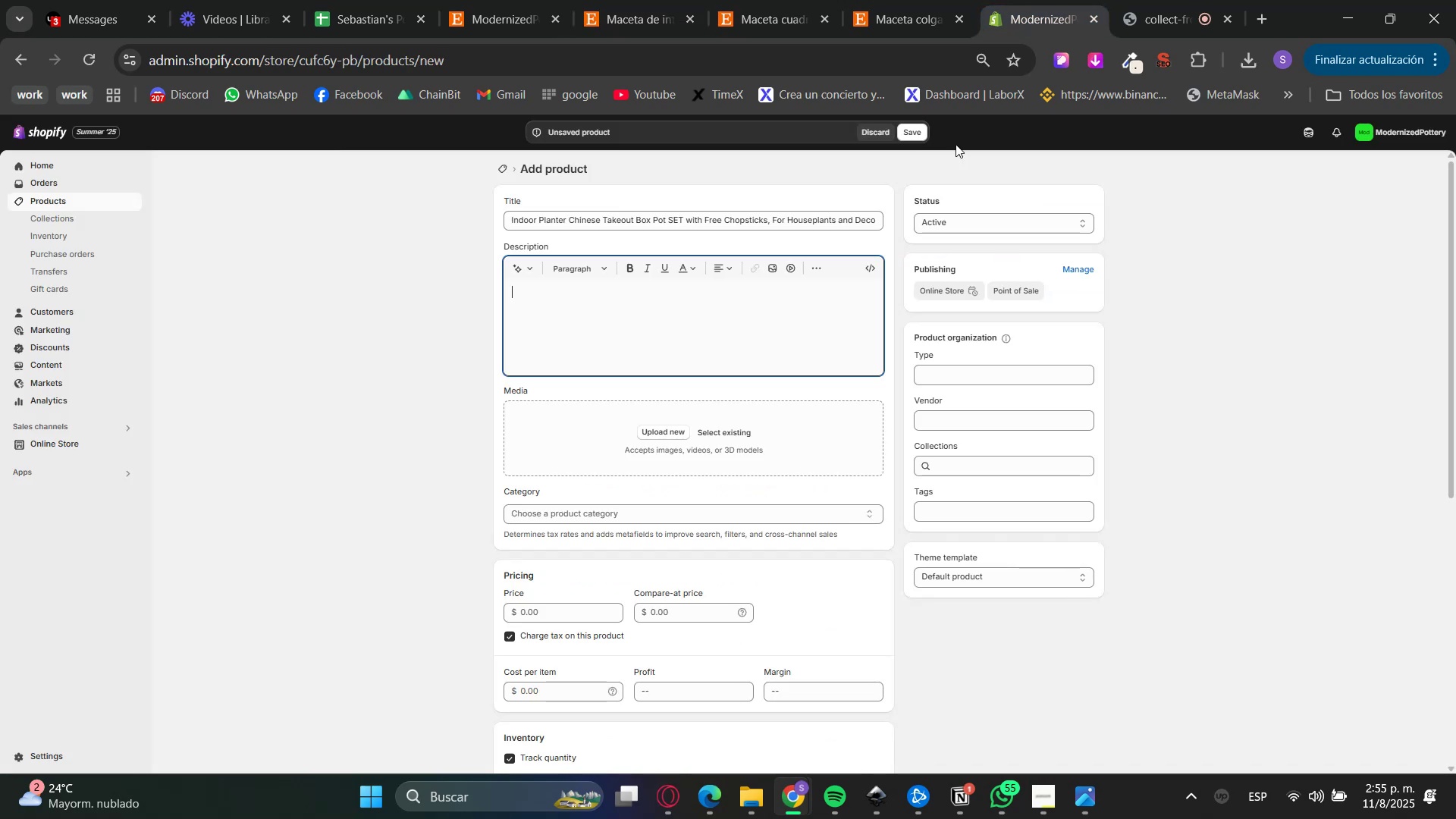 
key(Control+V)
 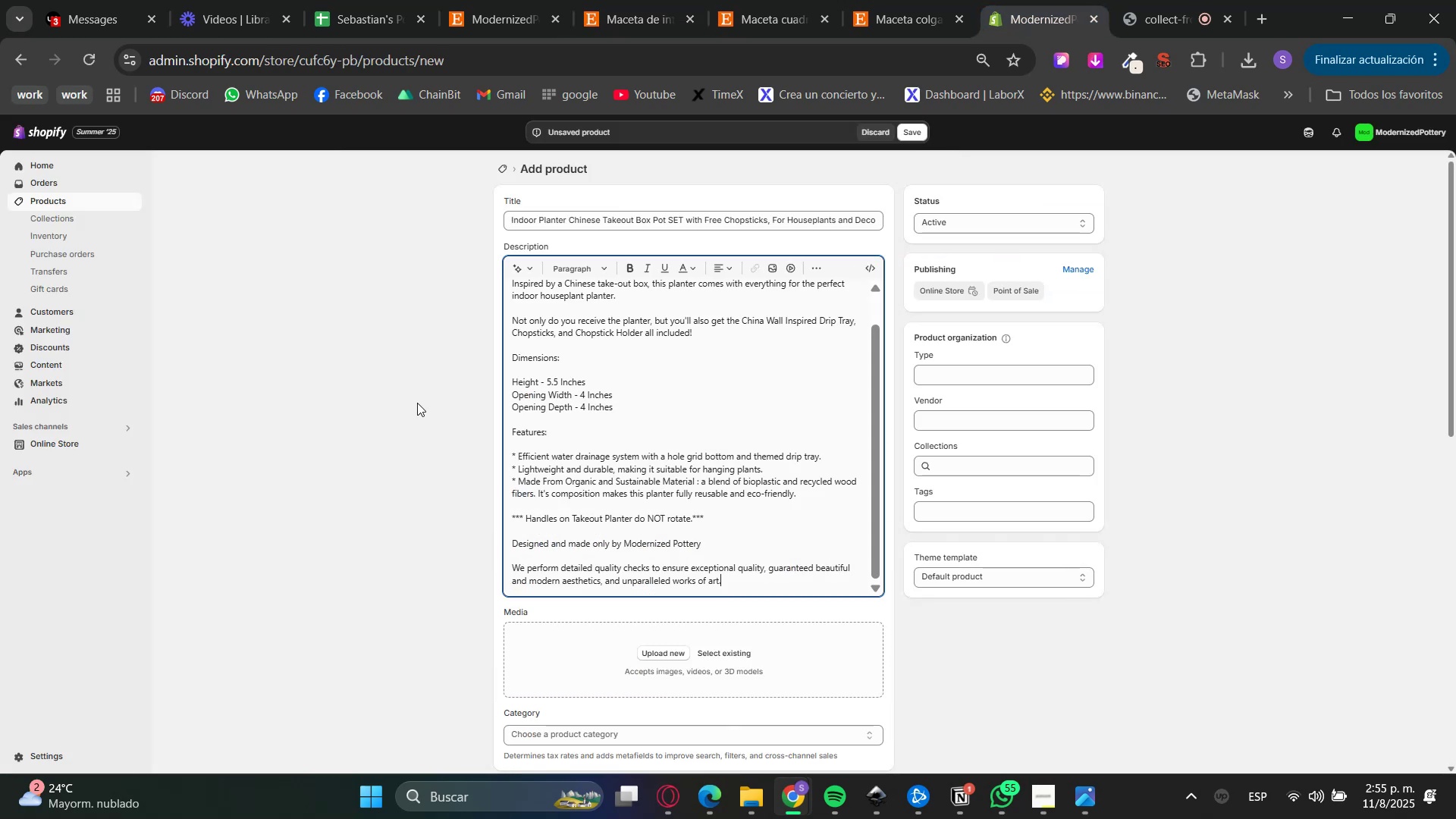 
left_click([417, 400])
 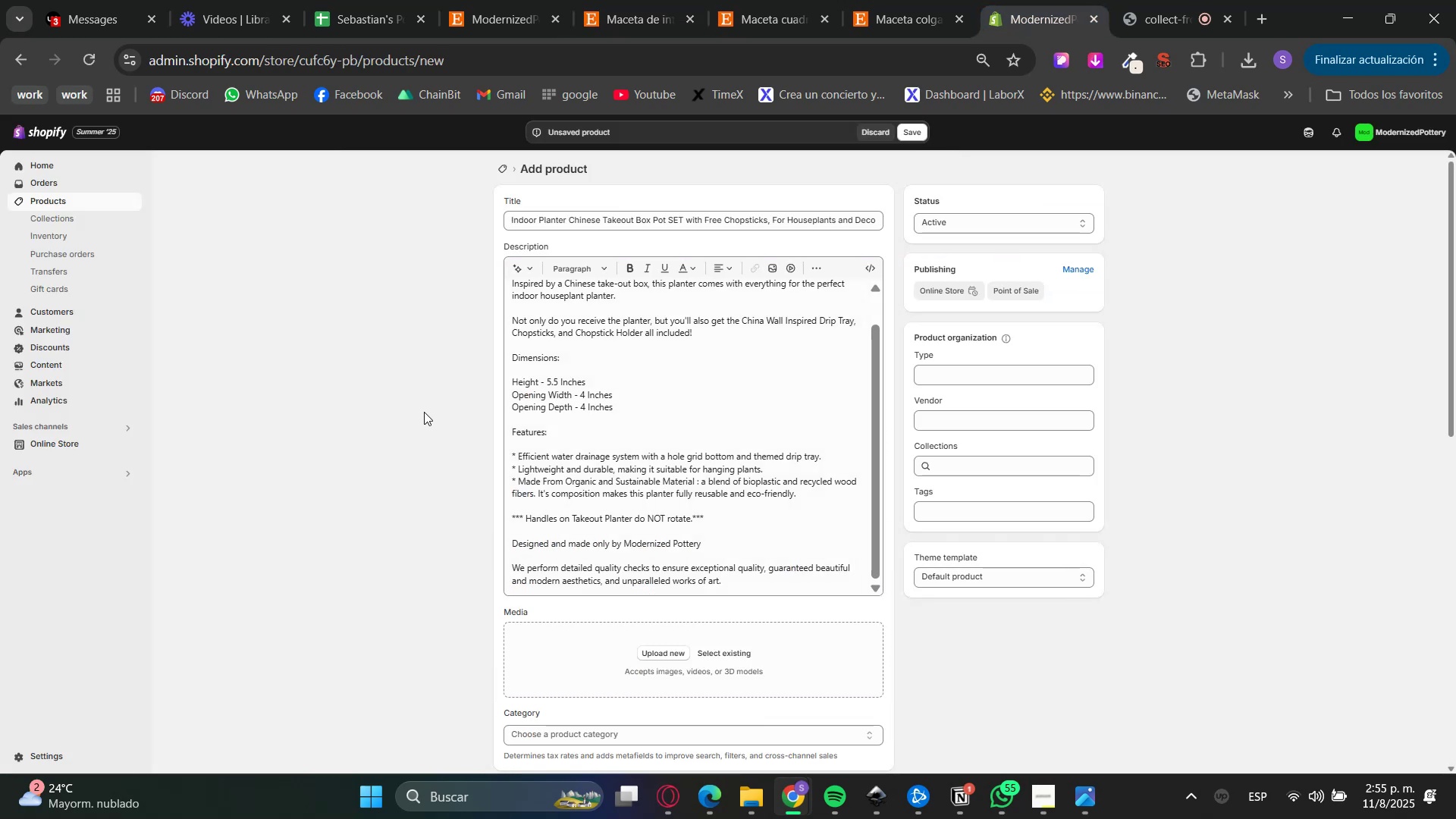 
left_click([627, 0])
 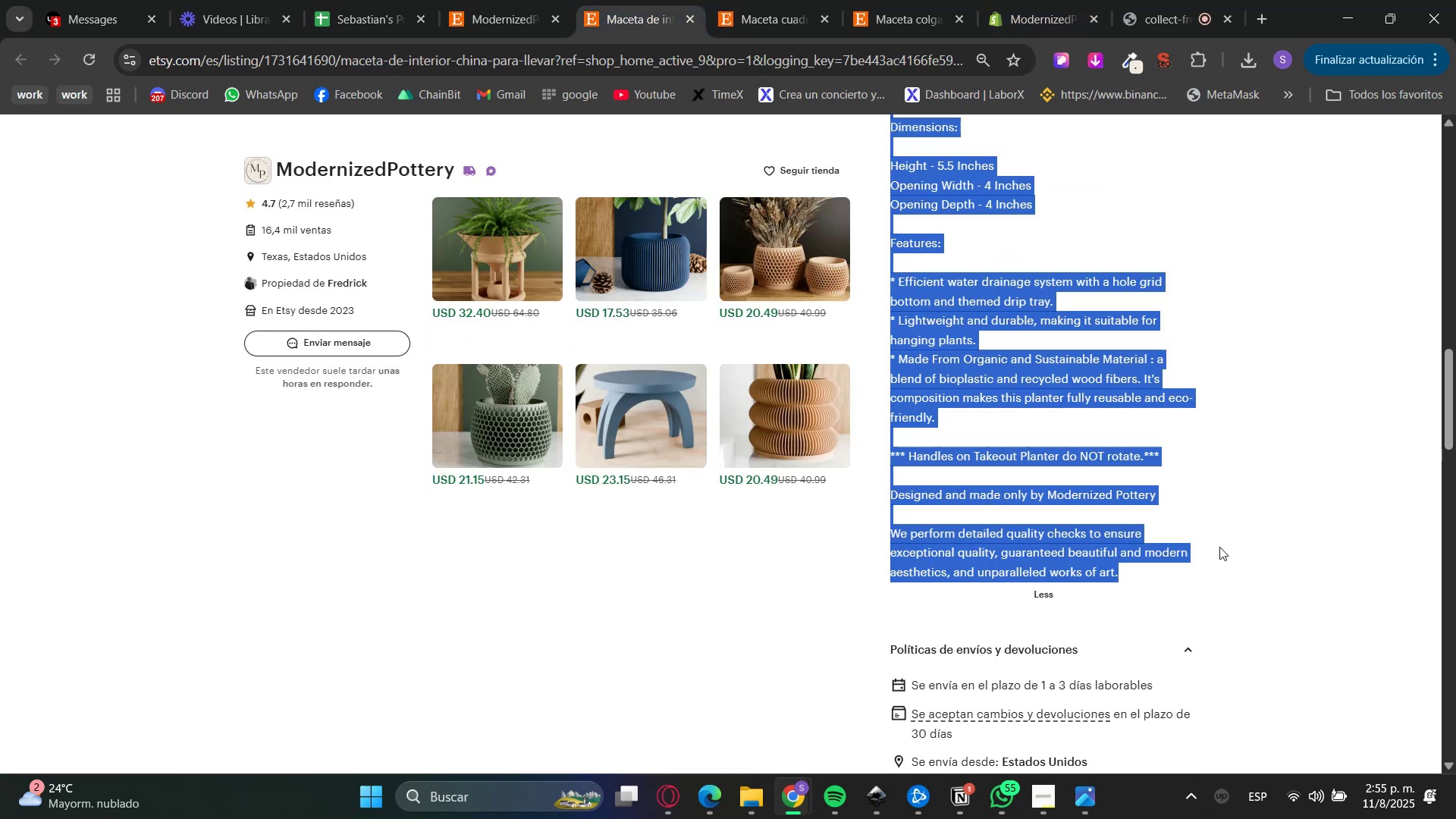 
scroll: coordinate [1224, 550], scroll_direction: up, amount: 18.0
 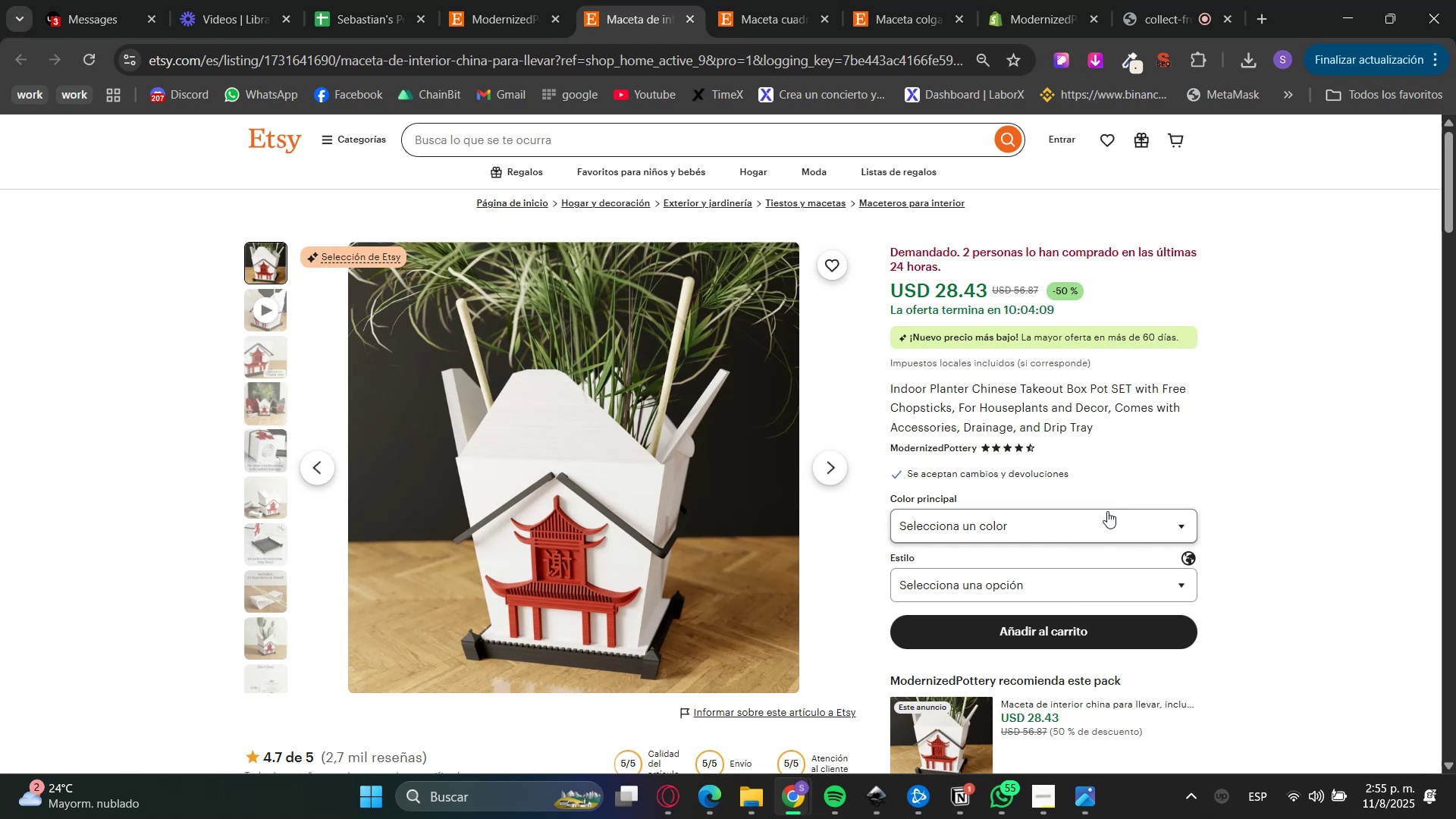 
left_click([1000, 542])
 